 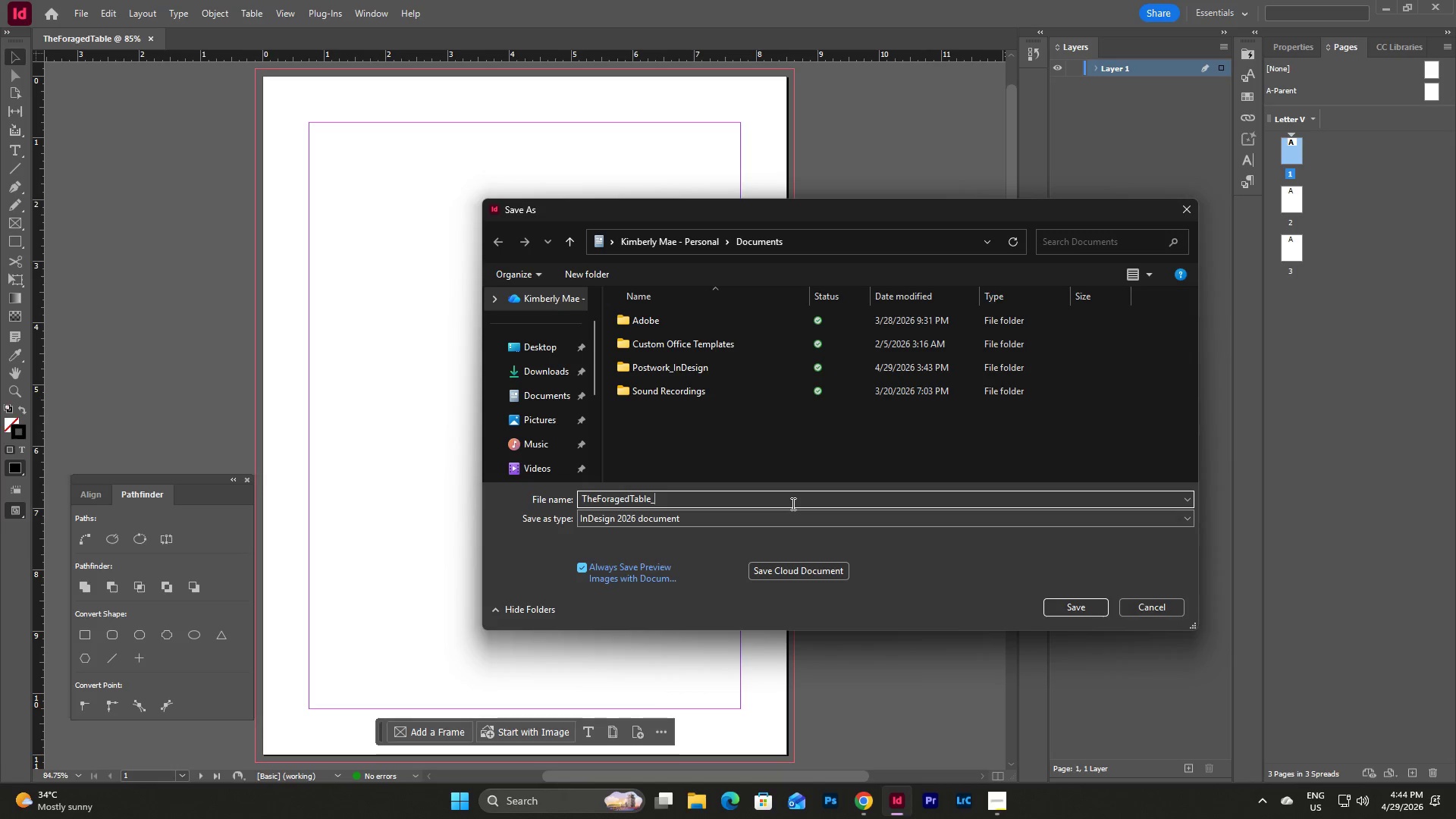 
type(Letterhead)
 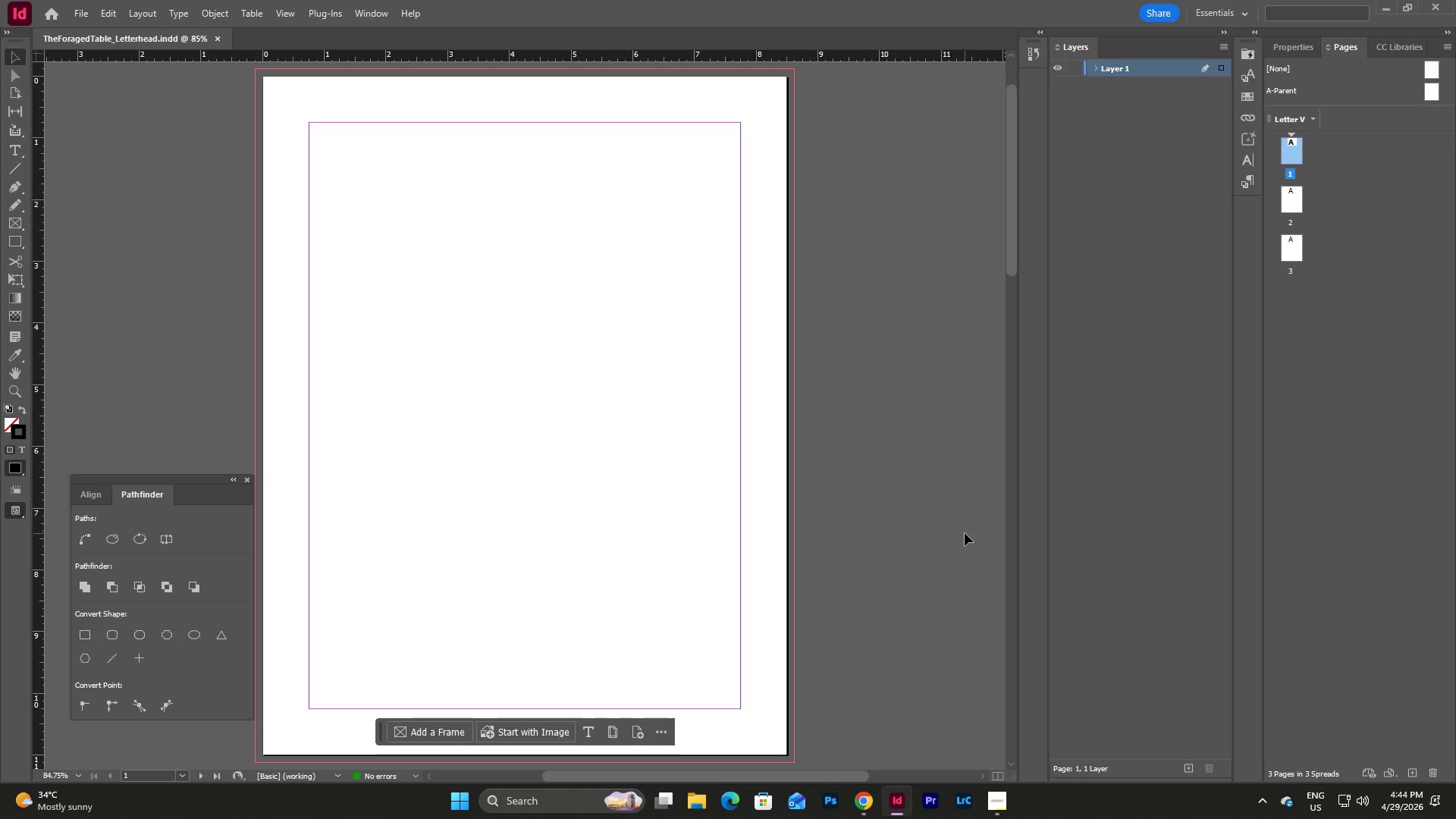 
wait(7.08)
 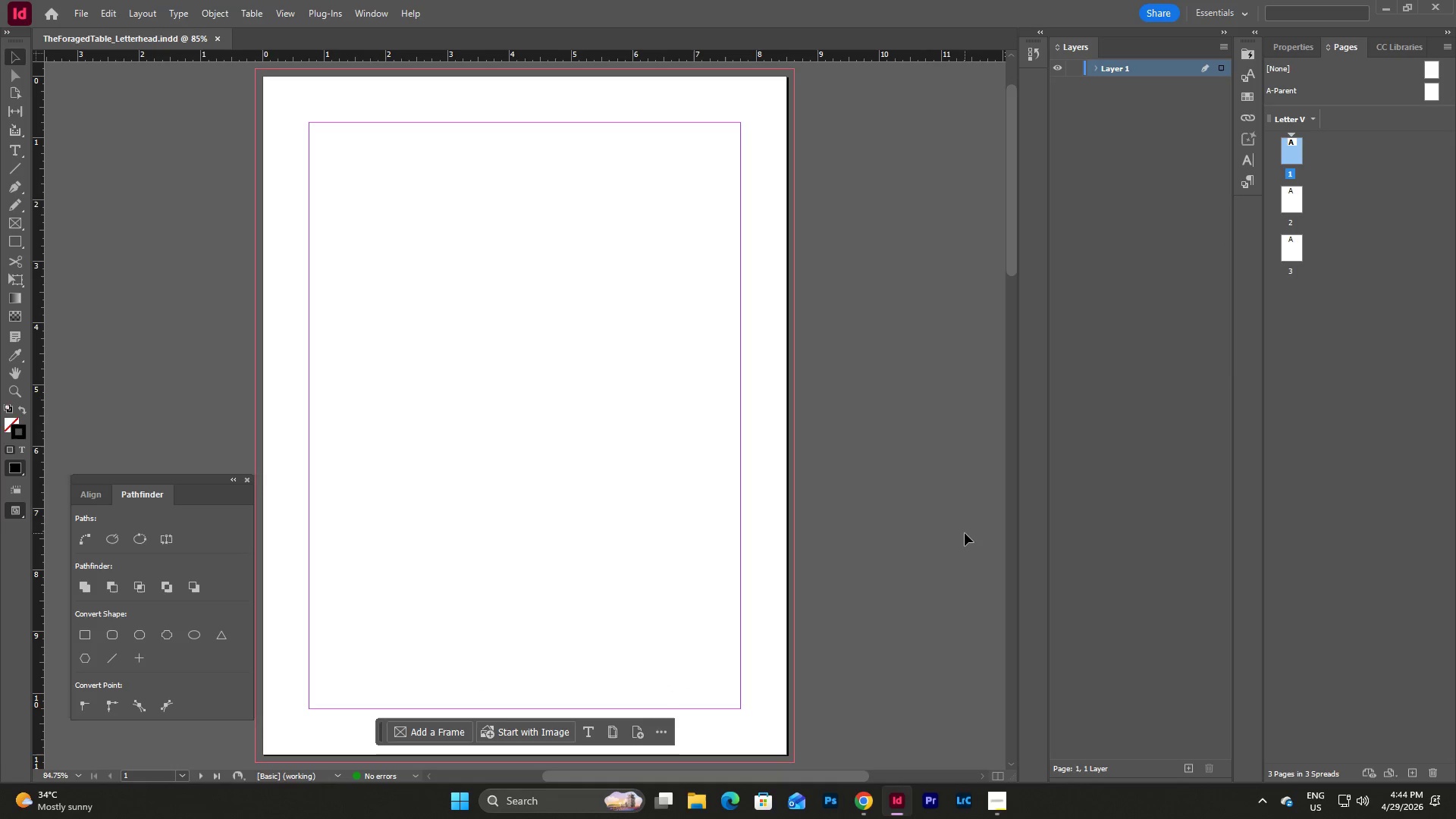 
left_click([147, 14])
 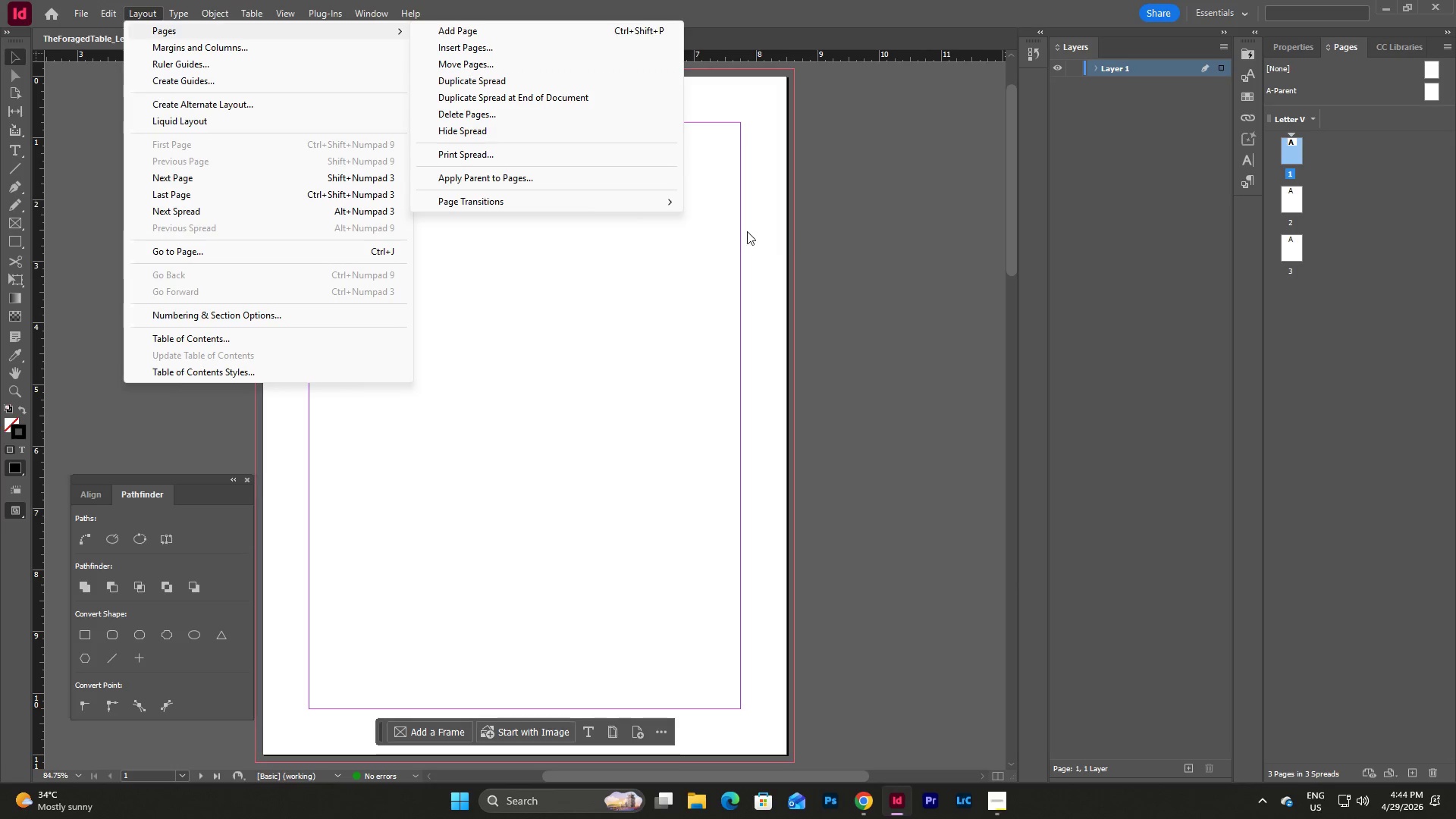 
left_click([650, 318])
 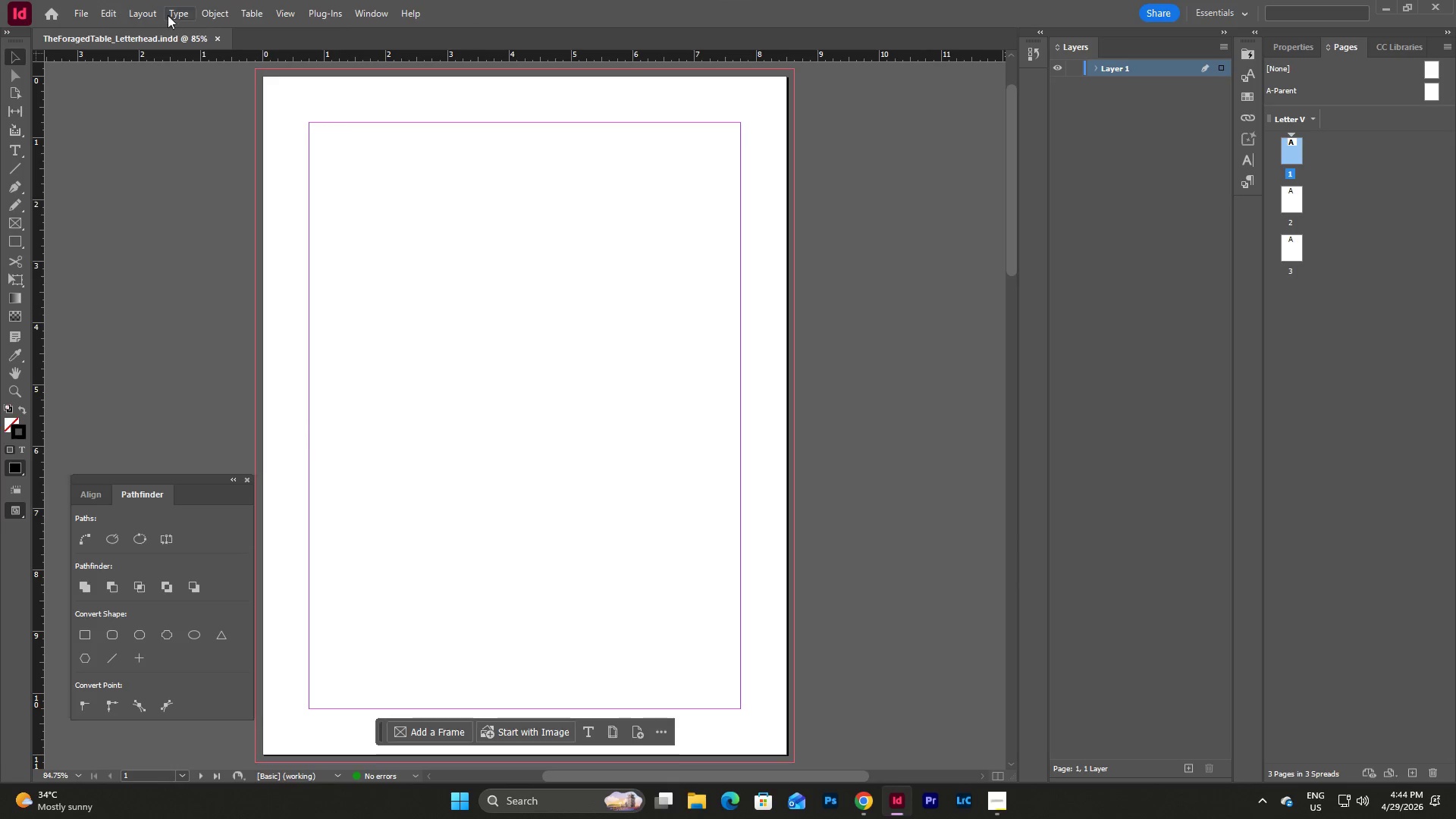 
left_click([138, 12])
 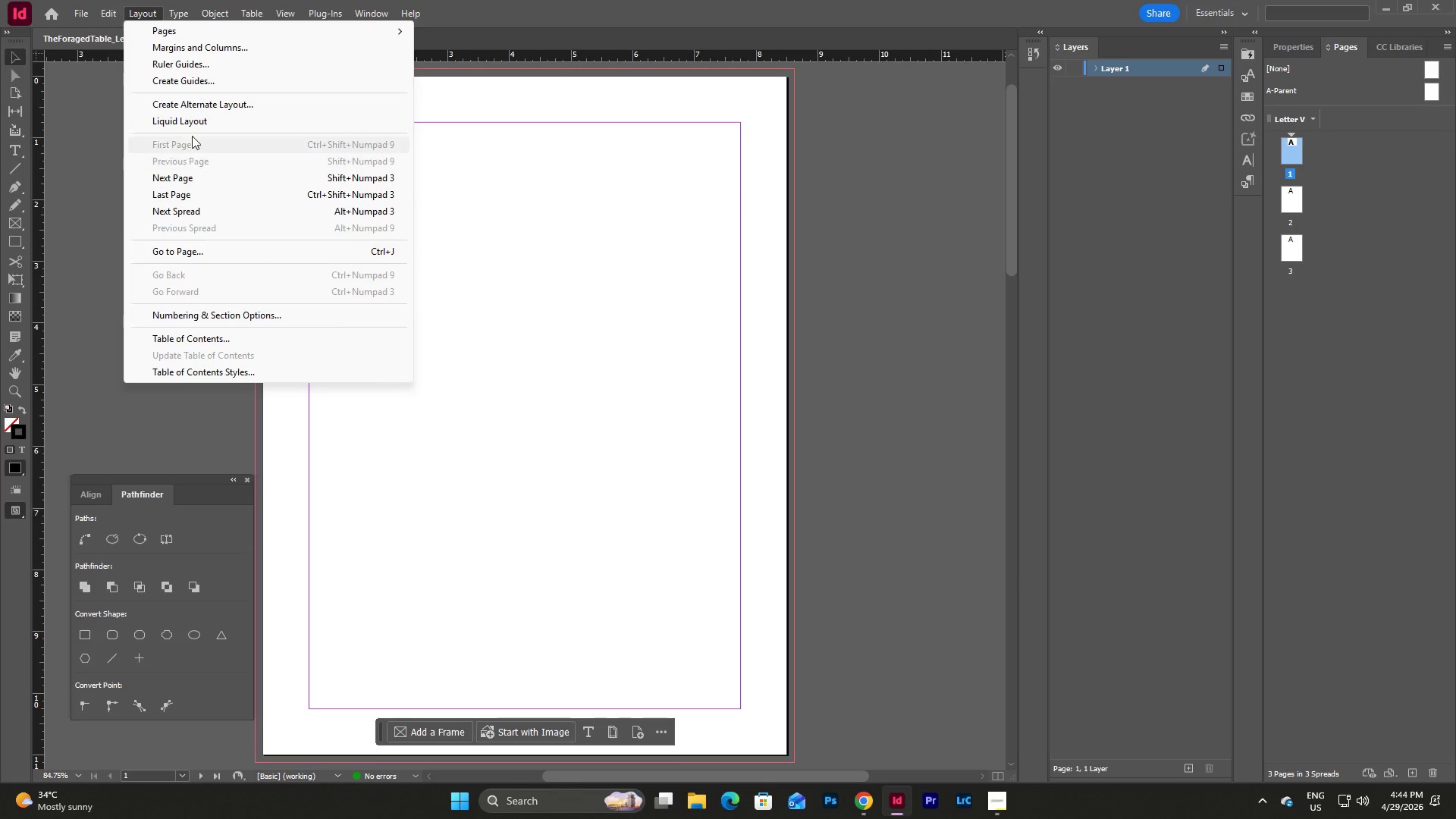 
left_click([202, 84])
 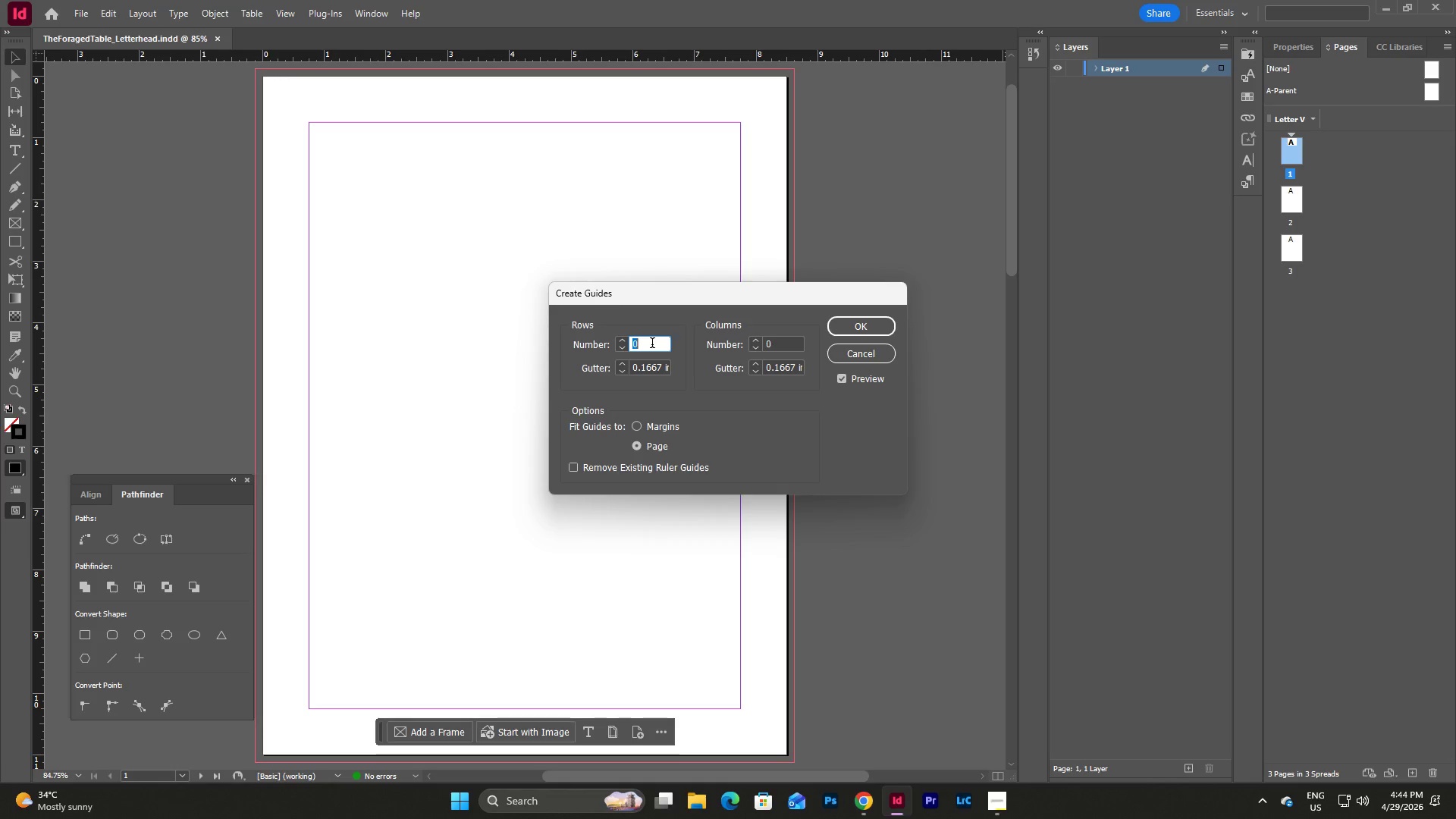 
key(Tab)
 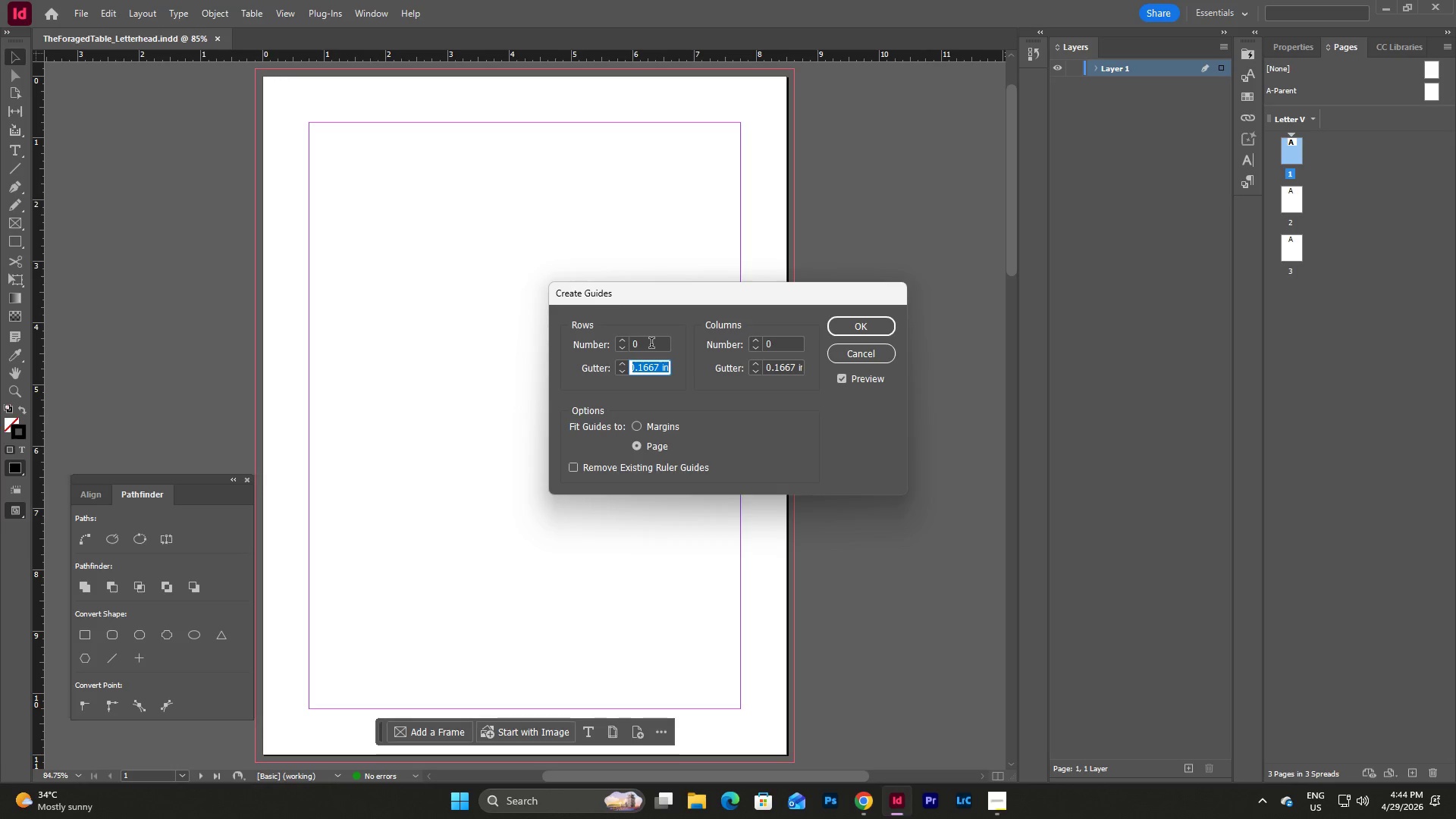 
key(Numpad0)
 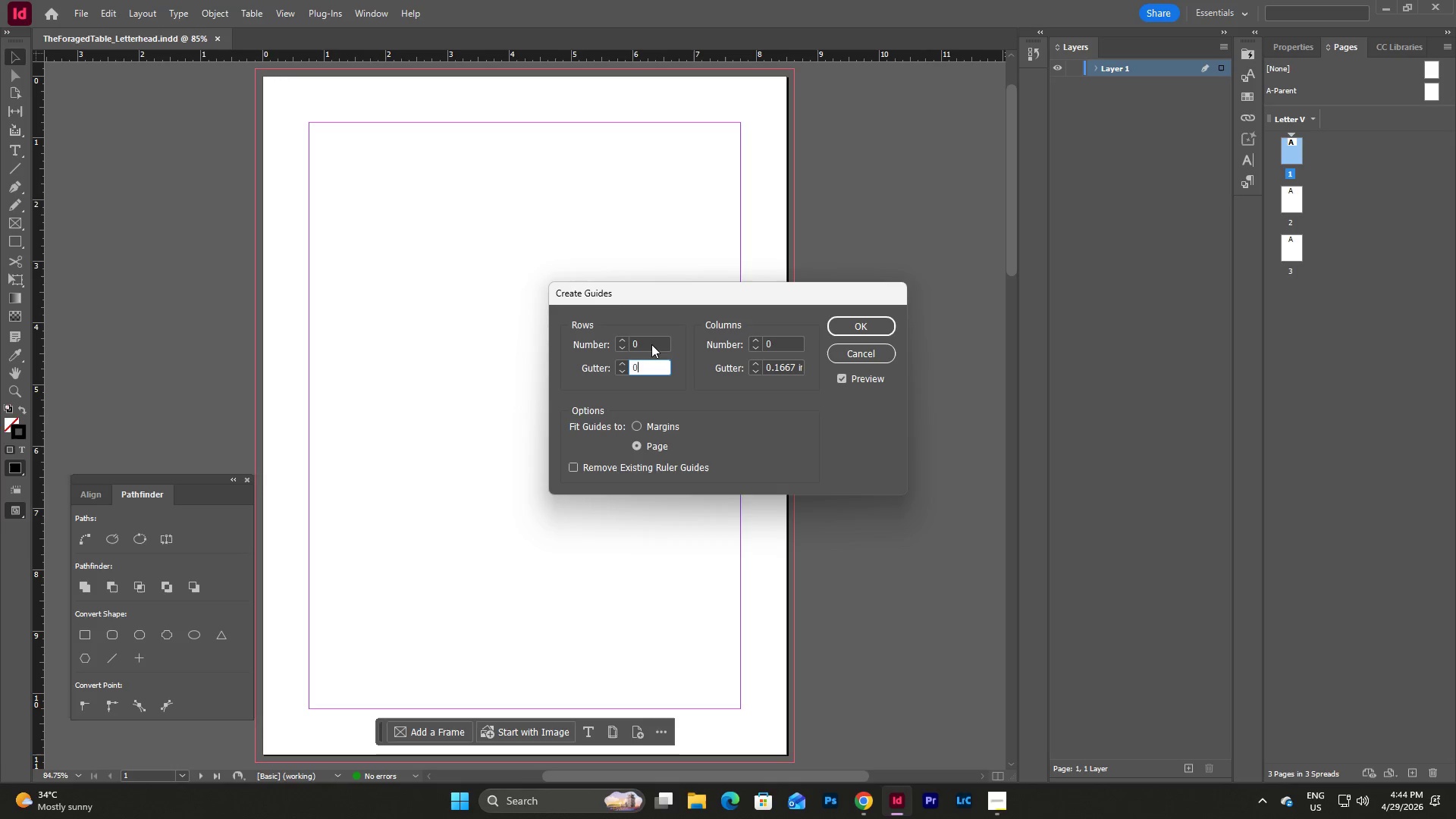 
key(NumpadDecimal)
 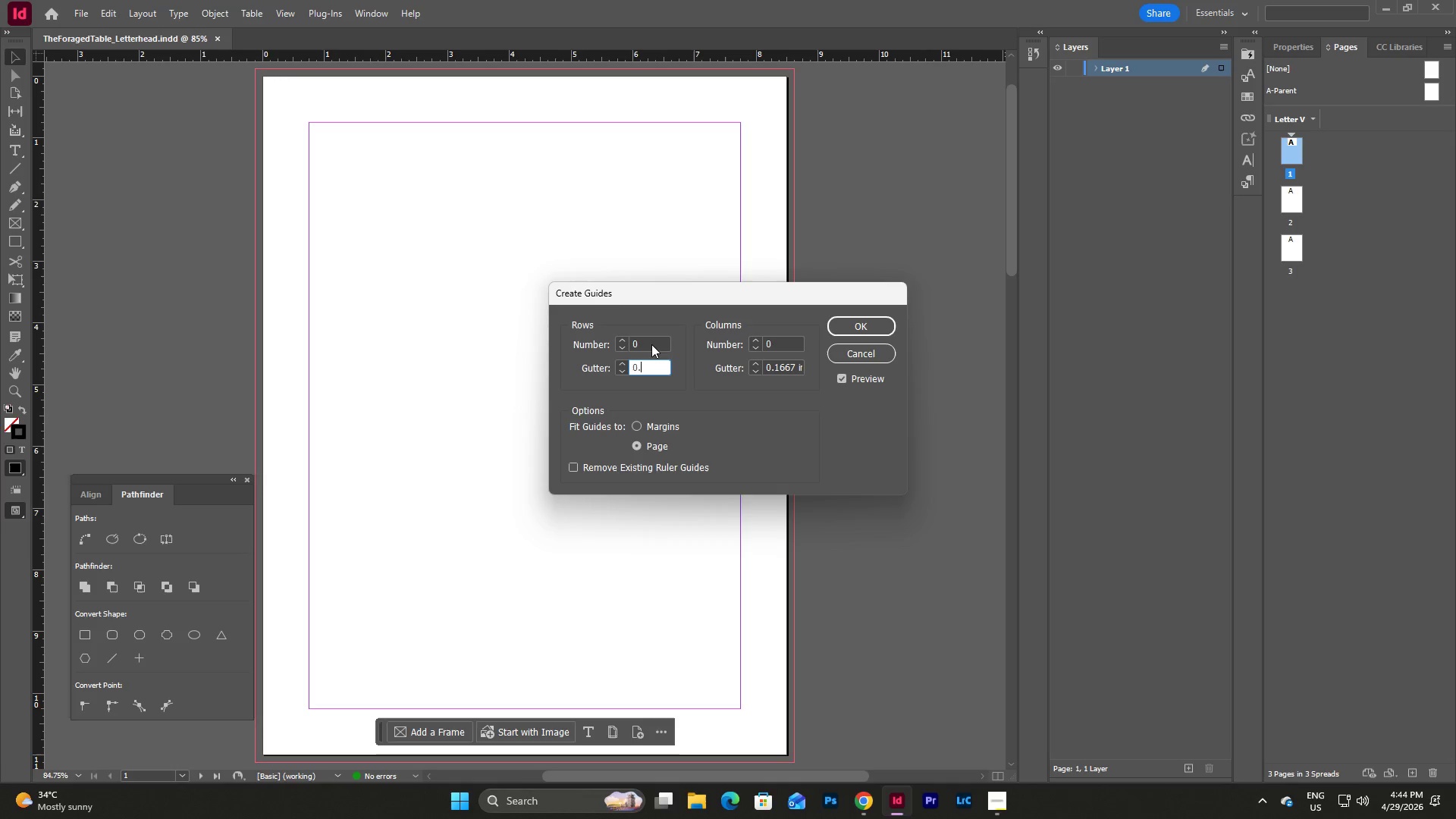 
key(Numpad1)
 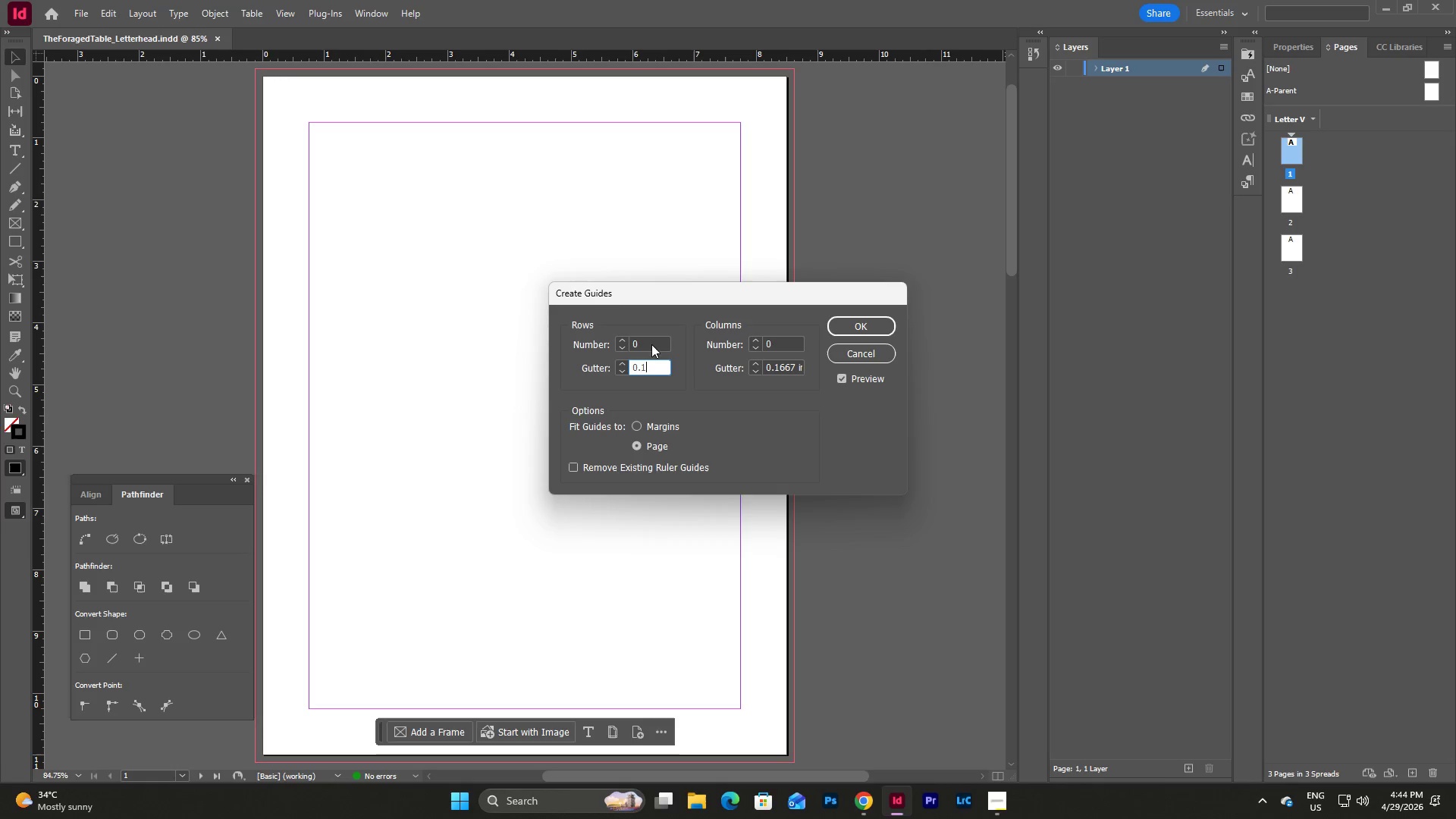 
key(Numpad2)
 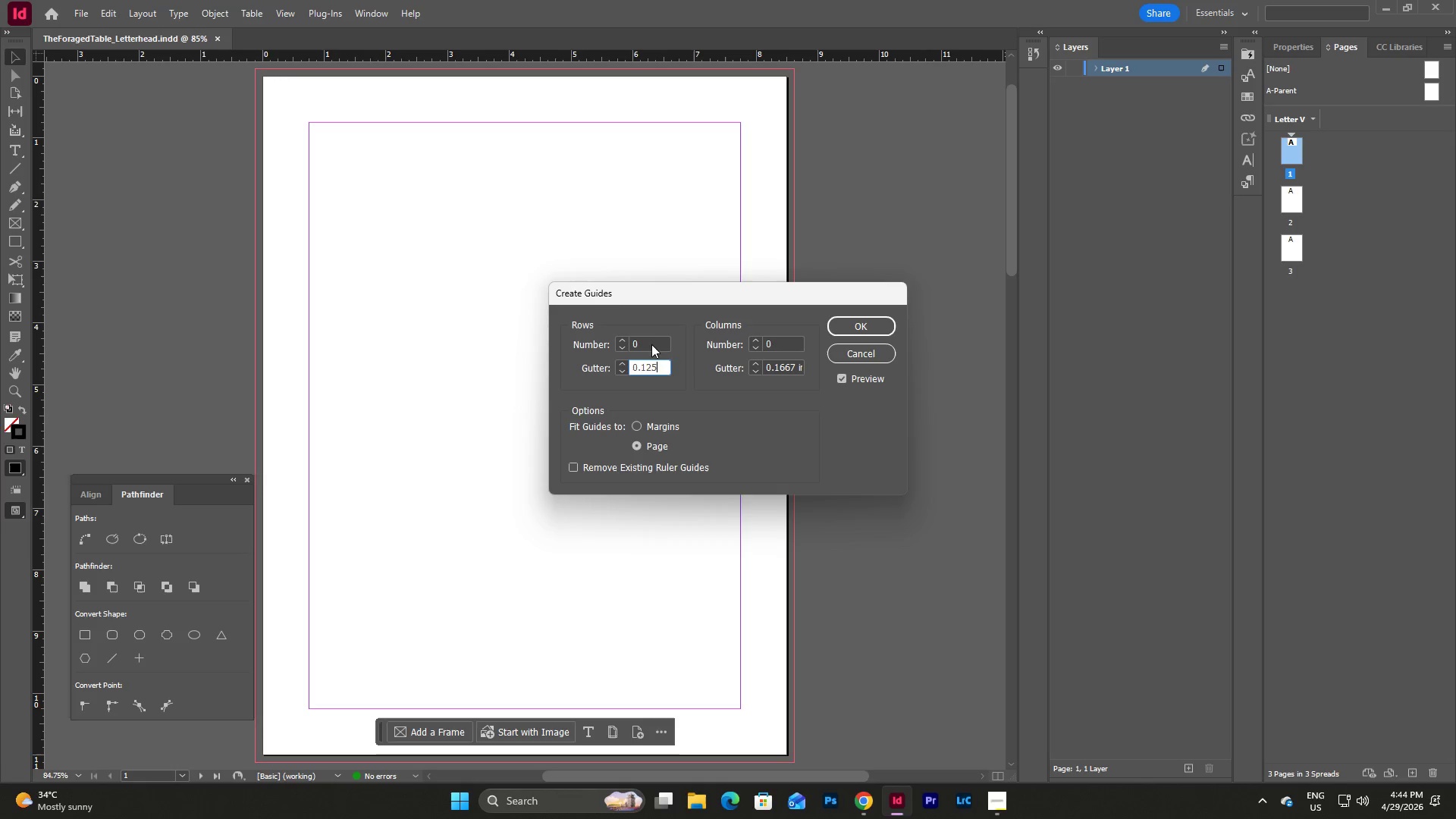 
key(Numpad5)
 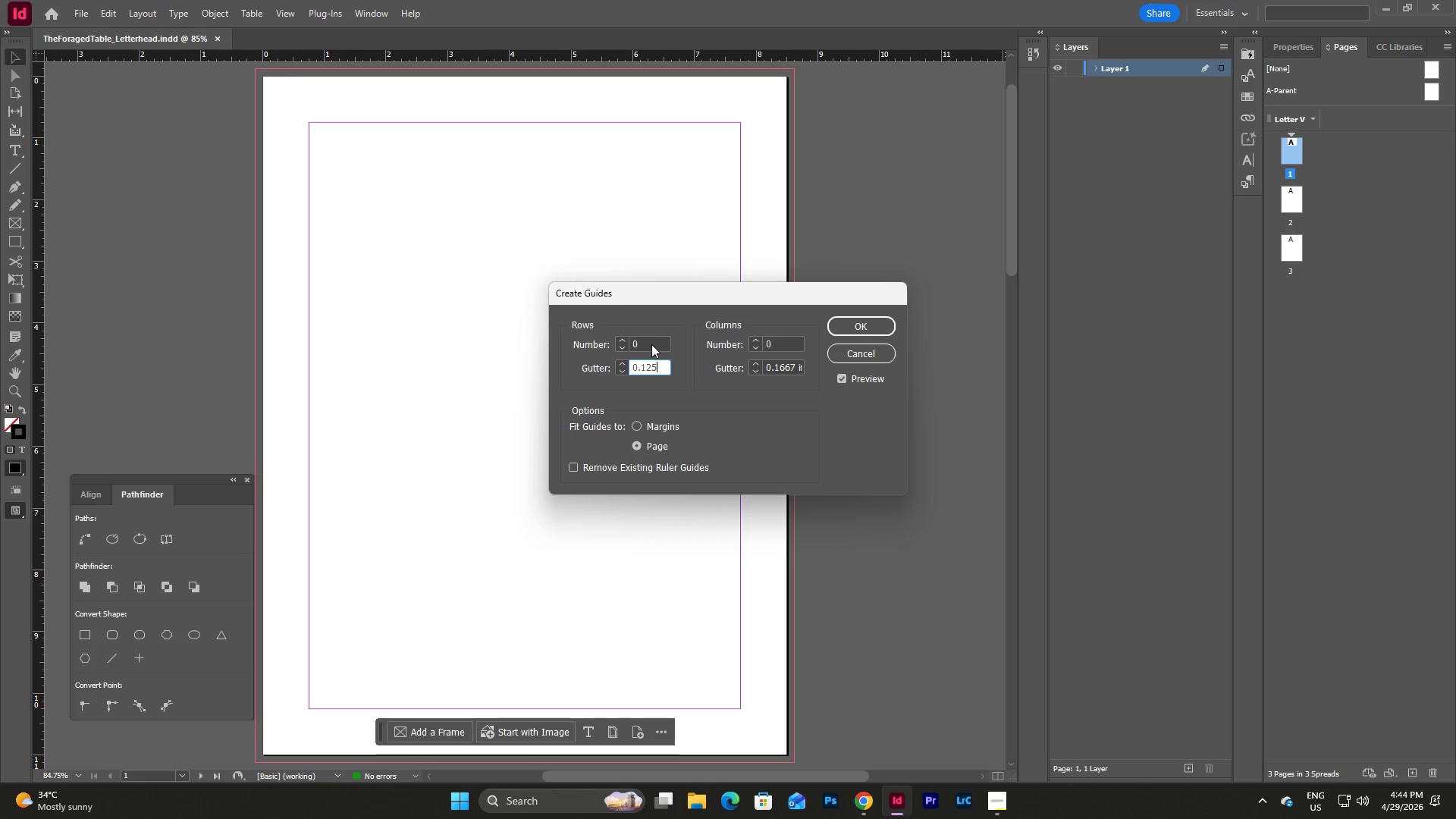 
key(Tab)
 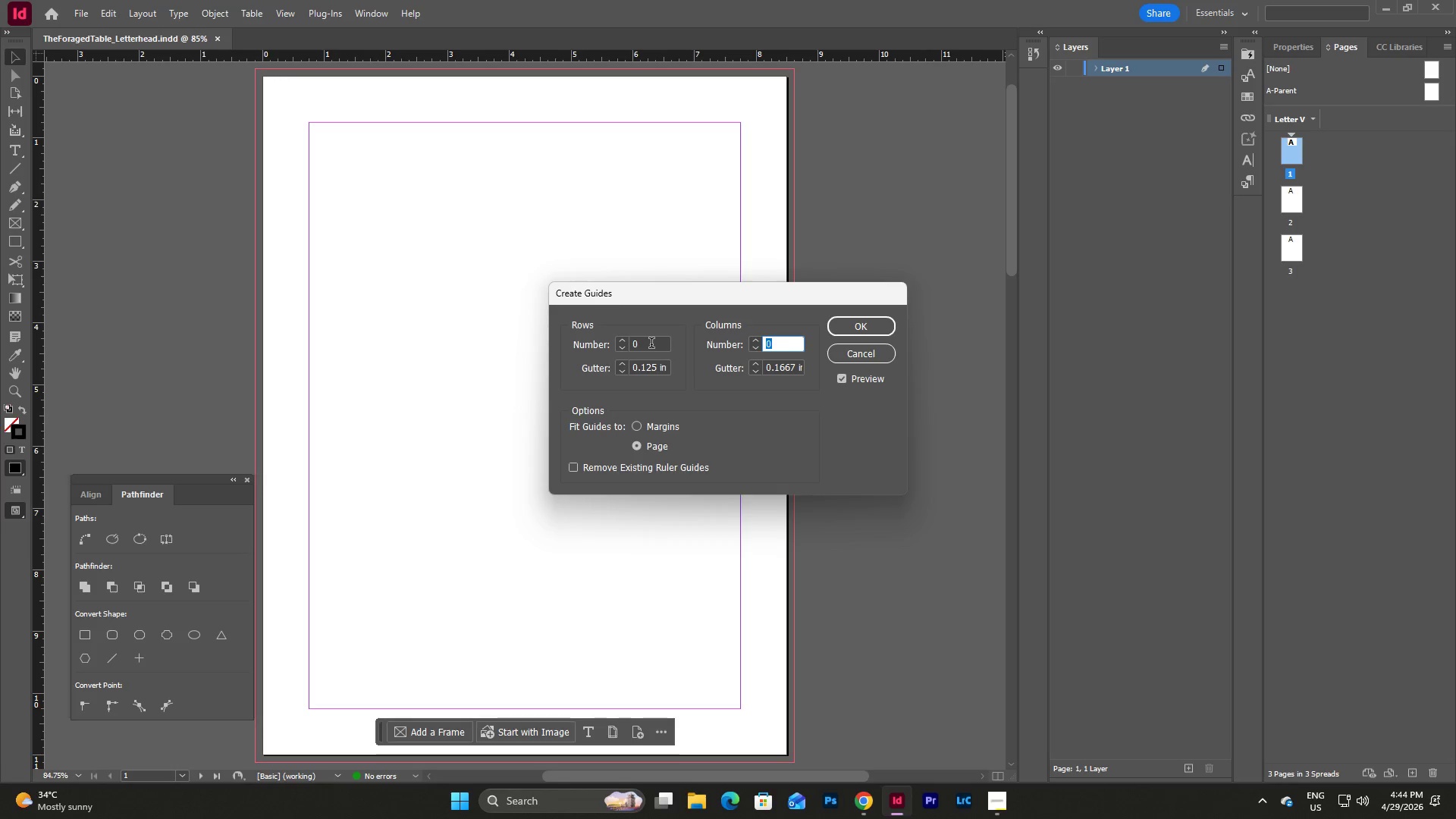 
key(Numpad1)
 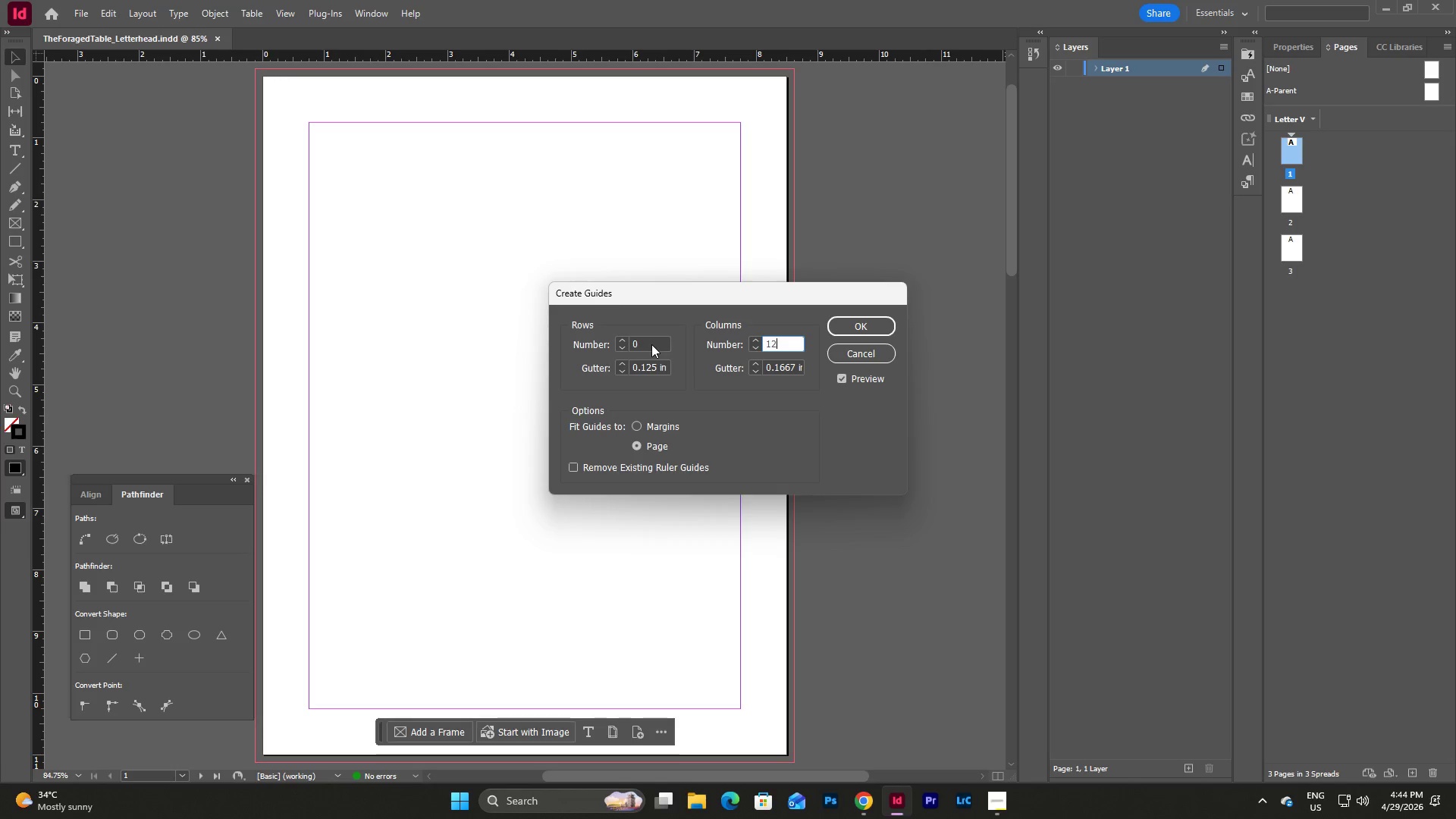 
key(Numpad2)
 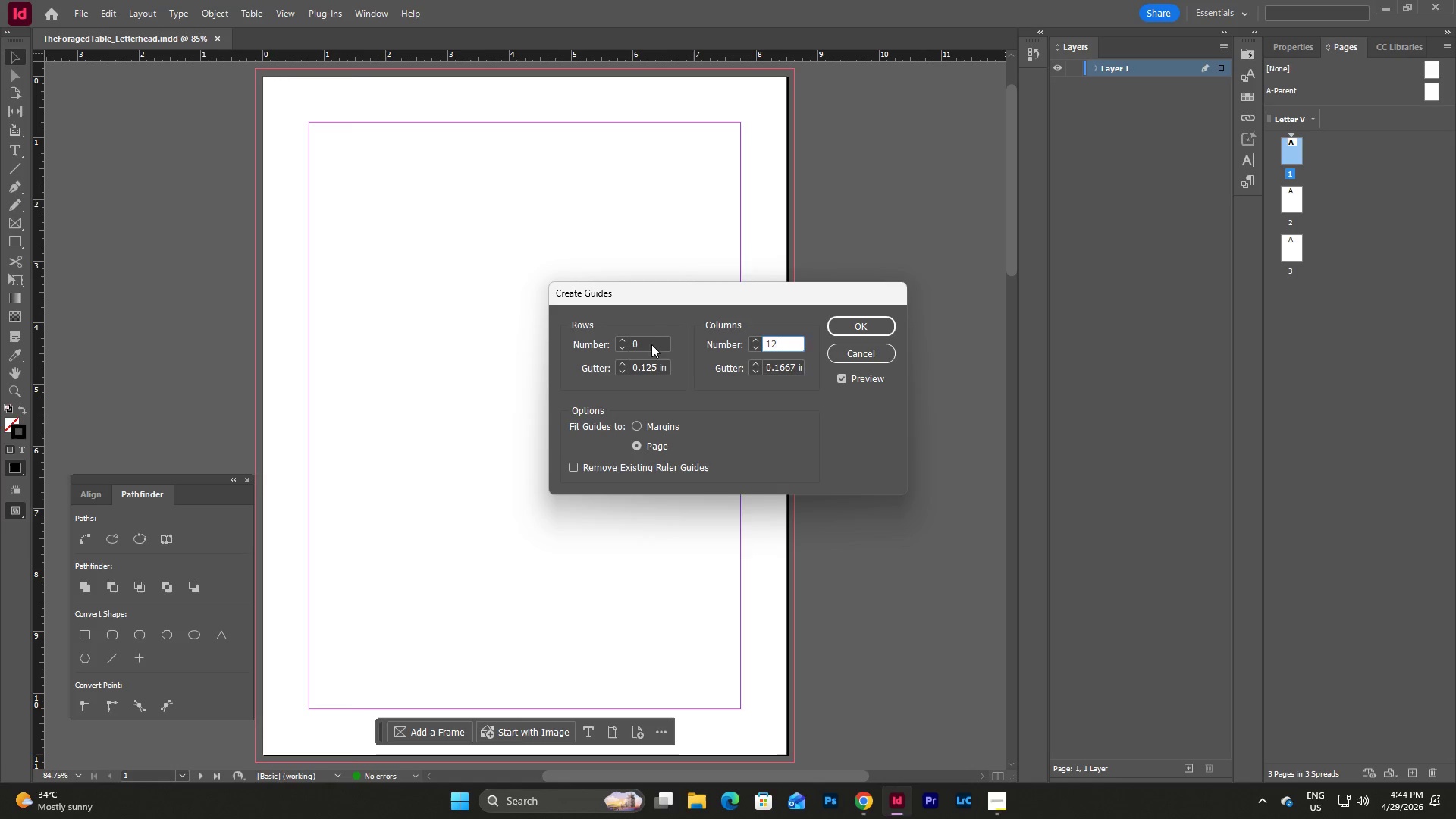 
key(Tab)
 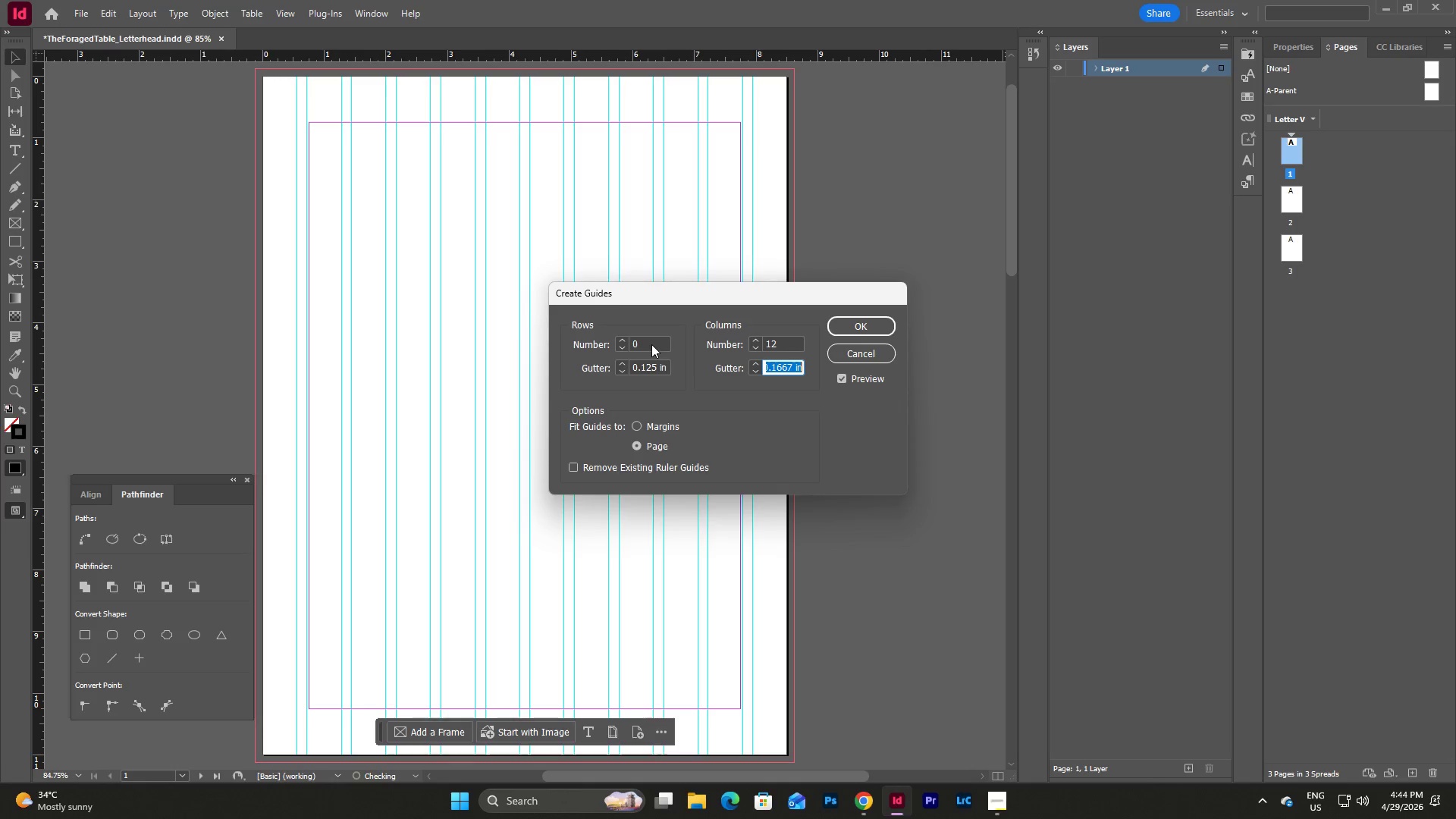 
key(Numpad0)
 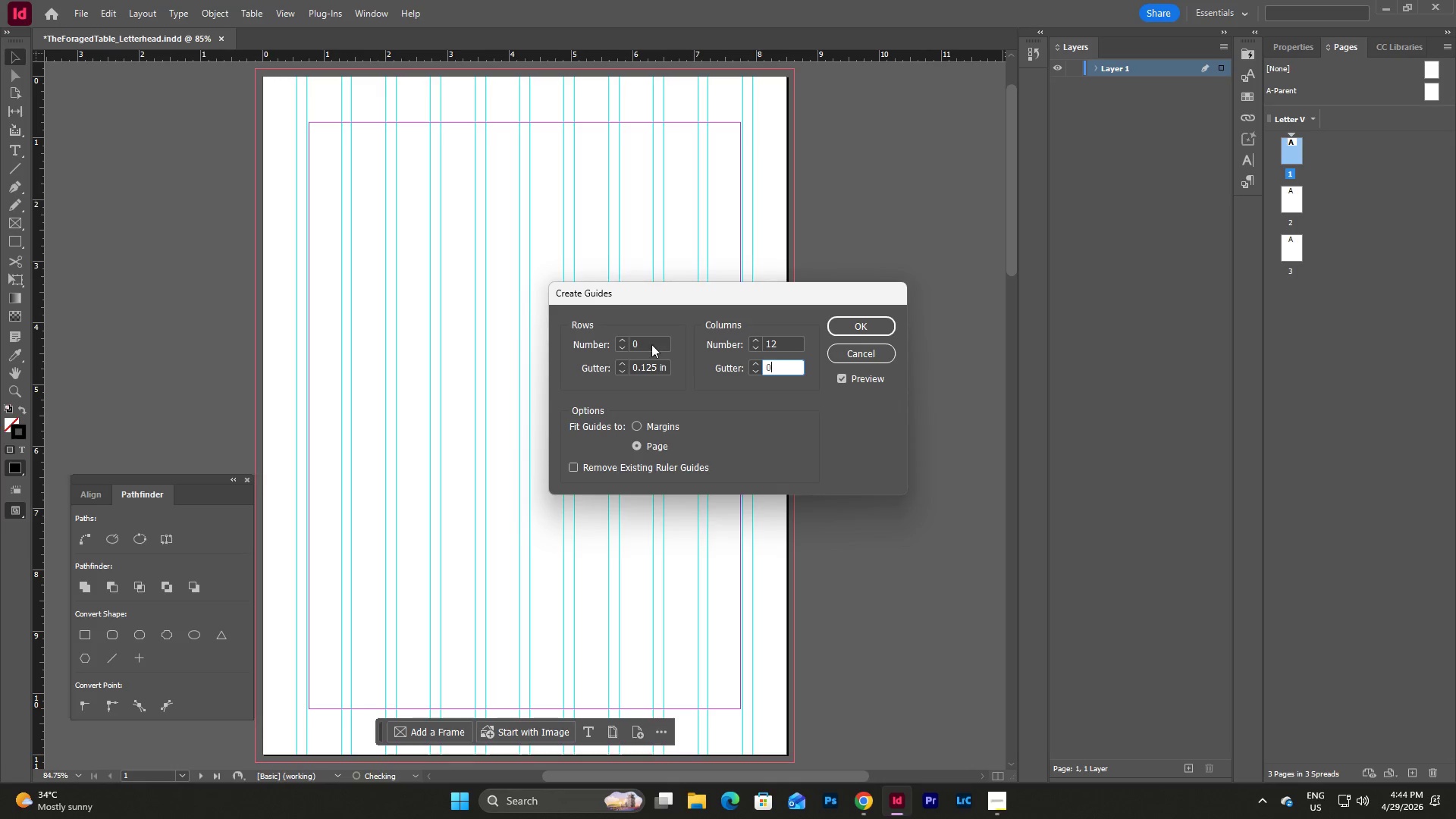 
key(NumpadDecimal)
 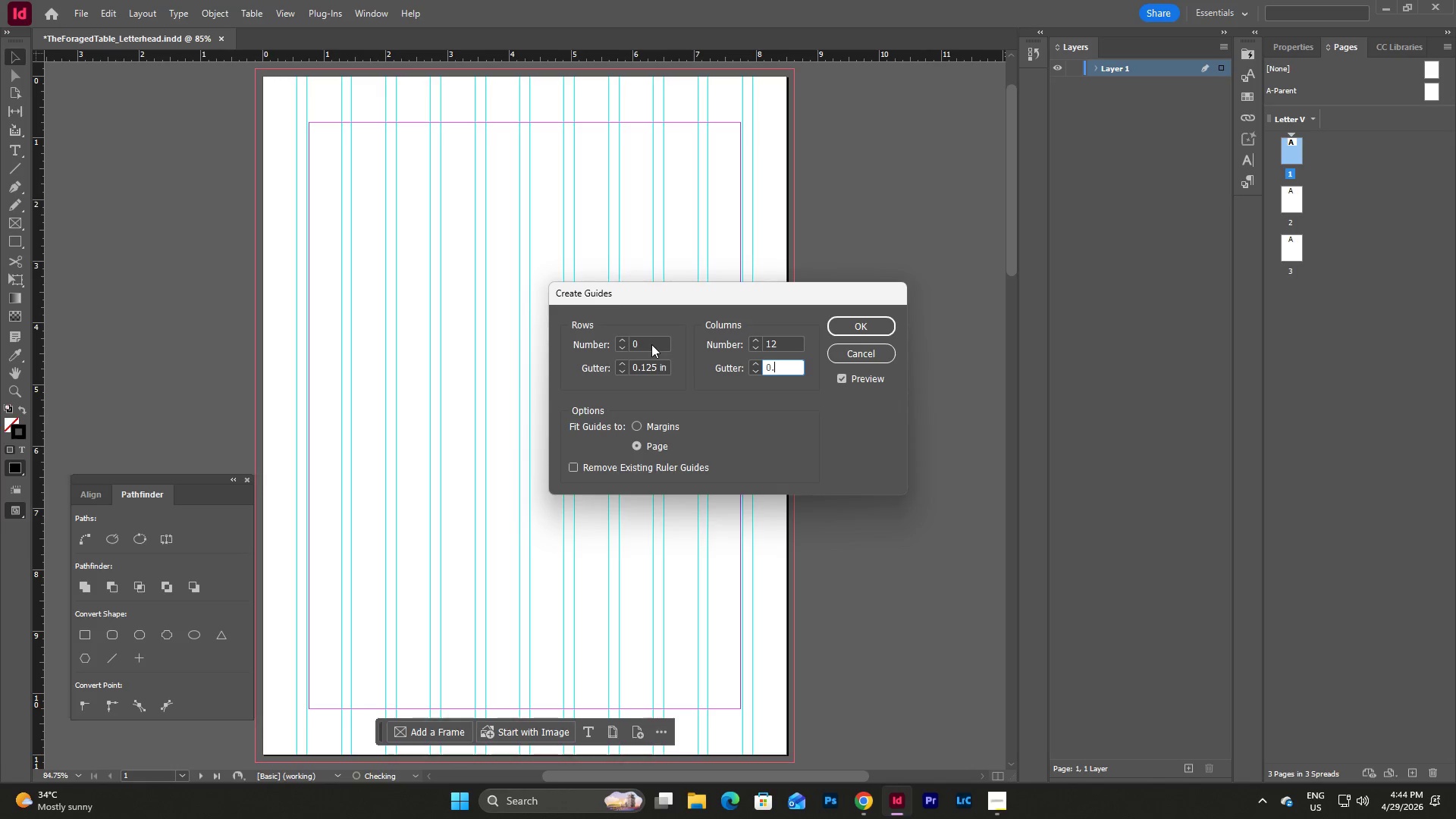 
key(Numpad1)
 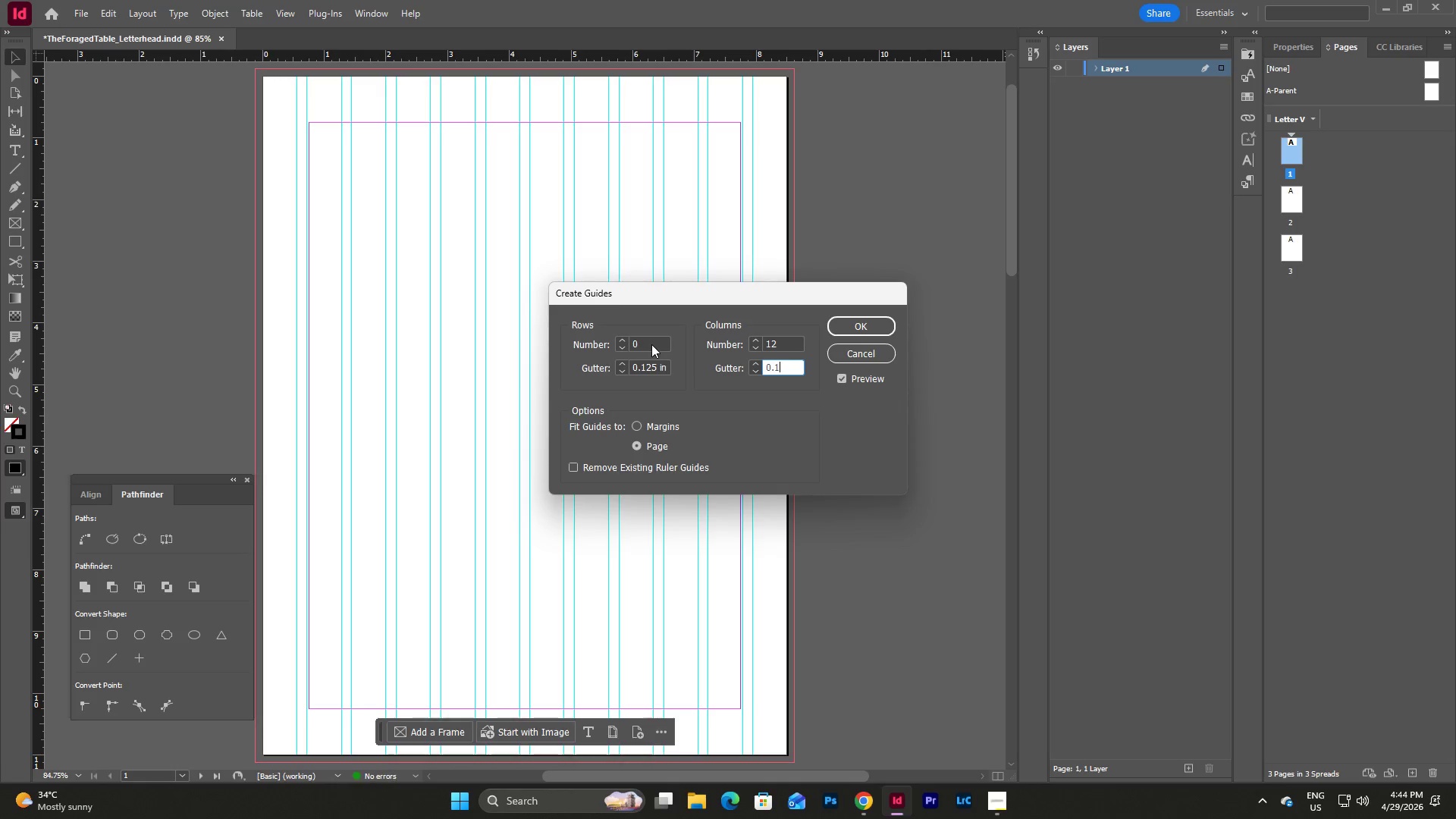 
key(Numpad2)
 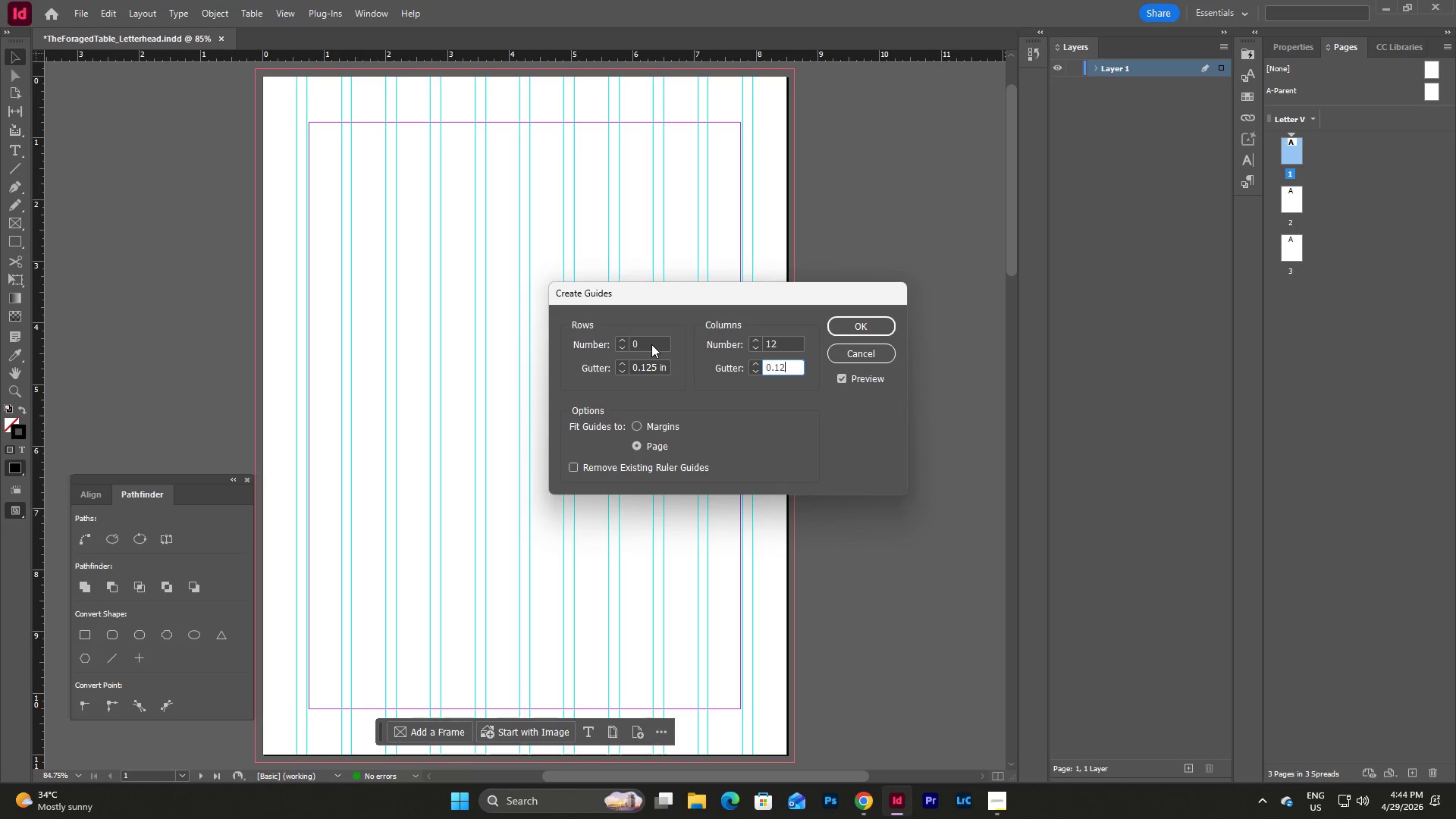 
key(Numpad5)
 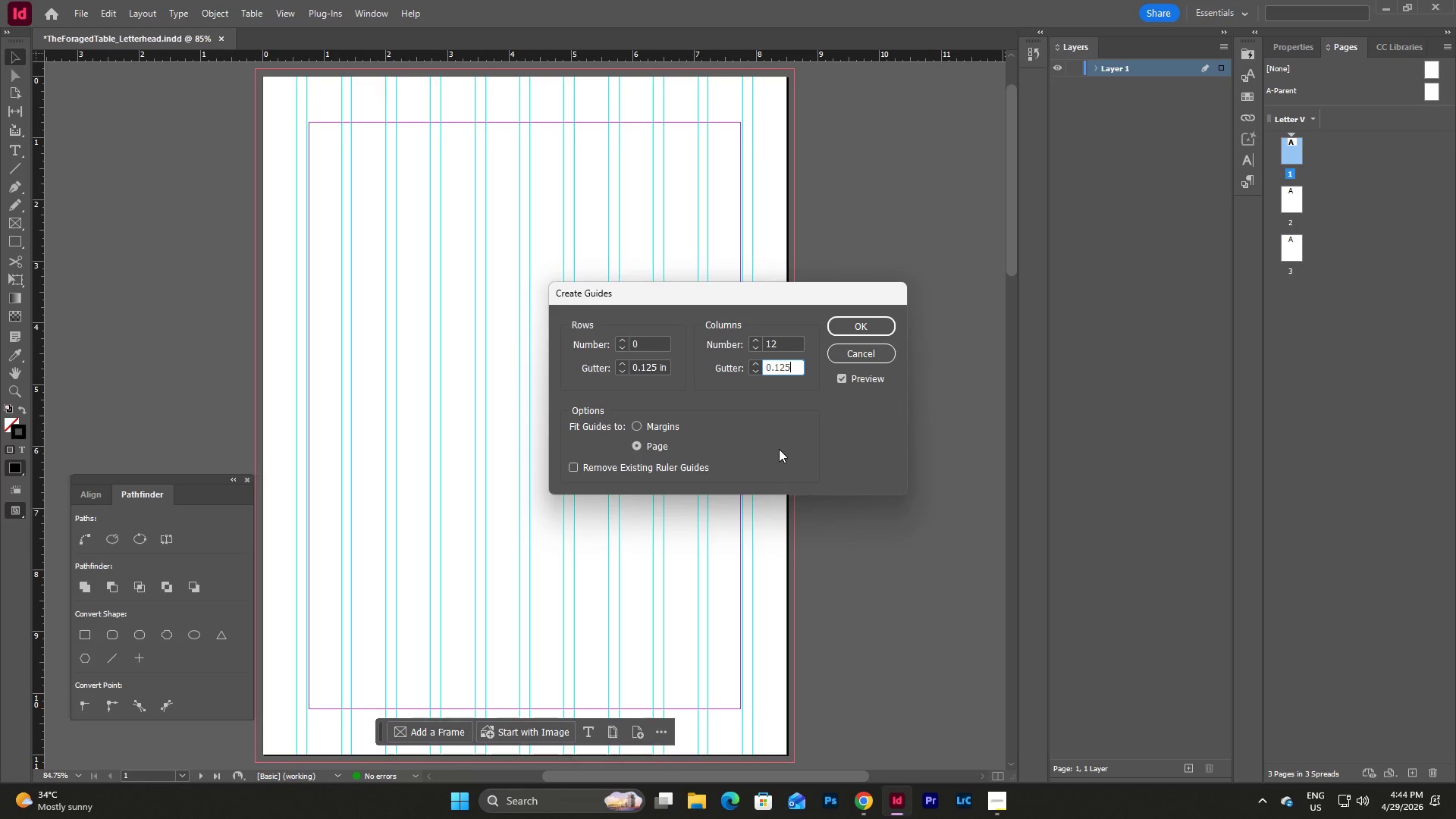 
wait(5.06)
 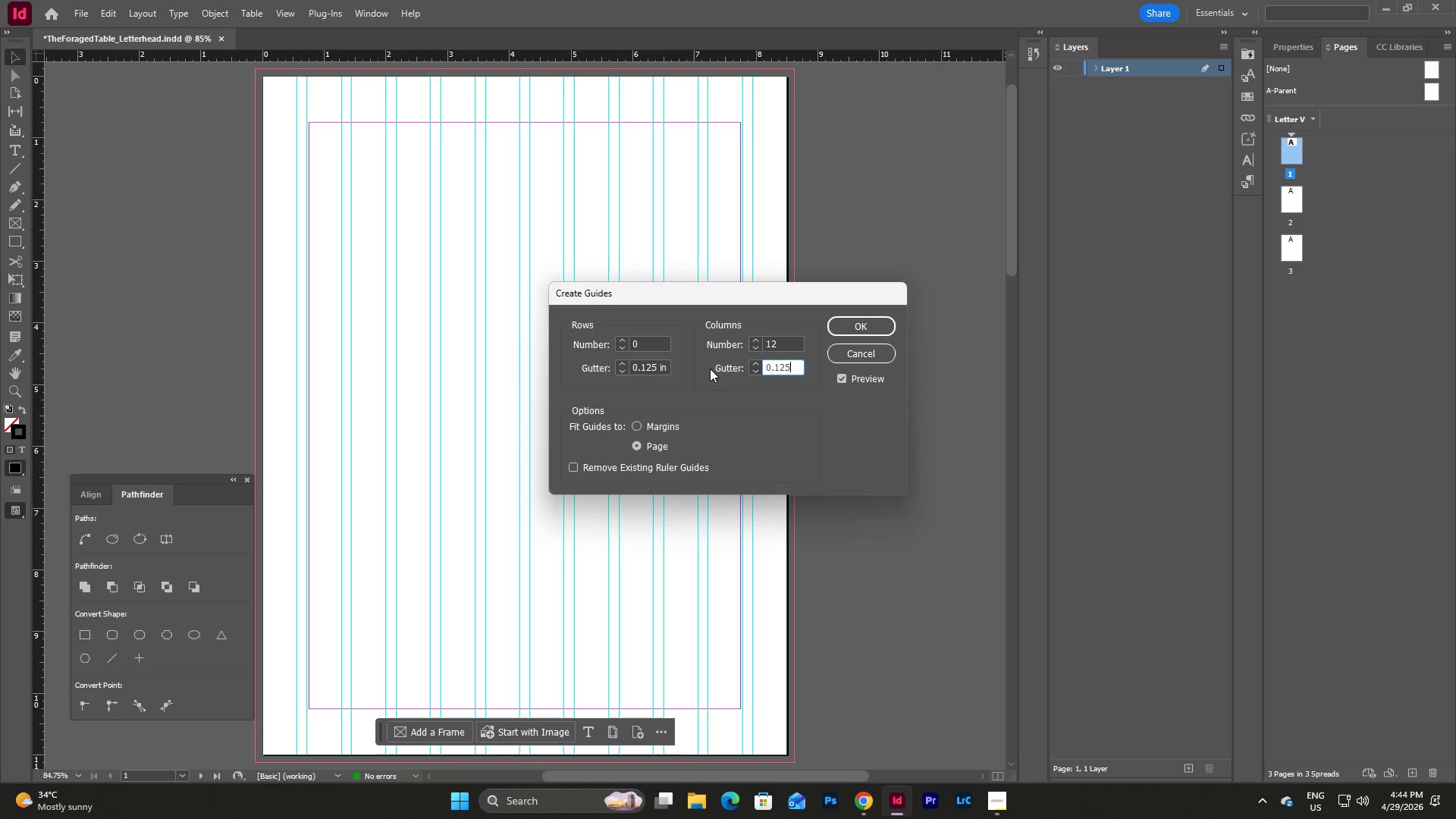 
left_click([868, 328])
 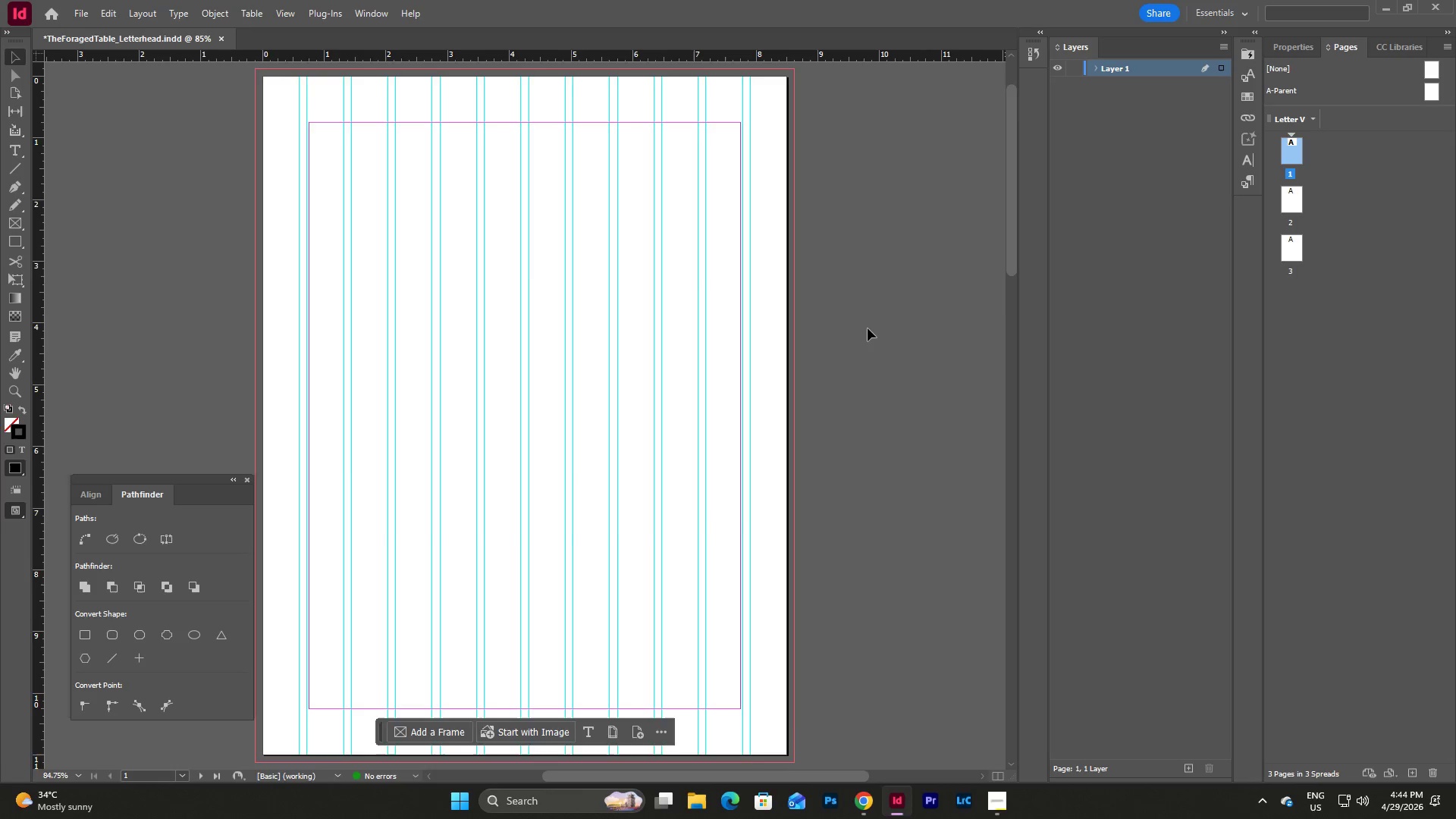 
left_click([753, 352])
 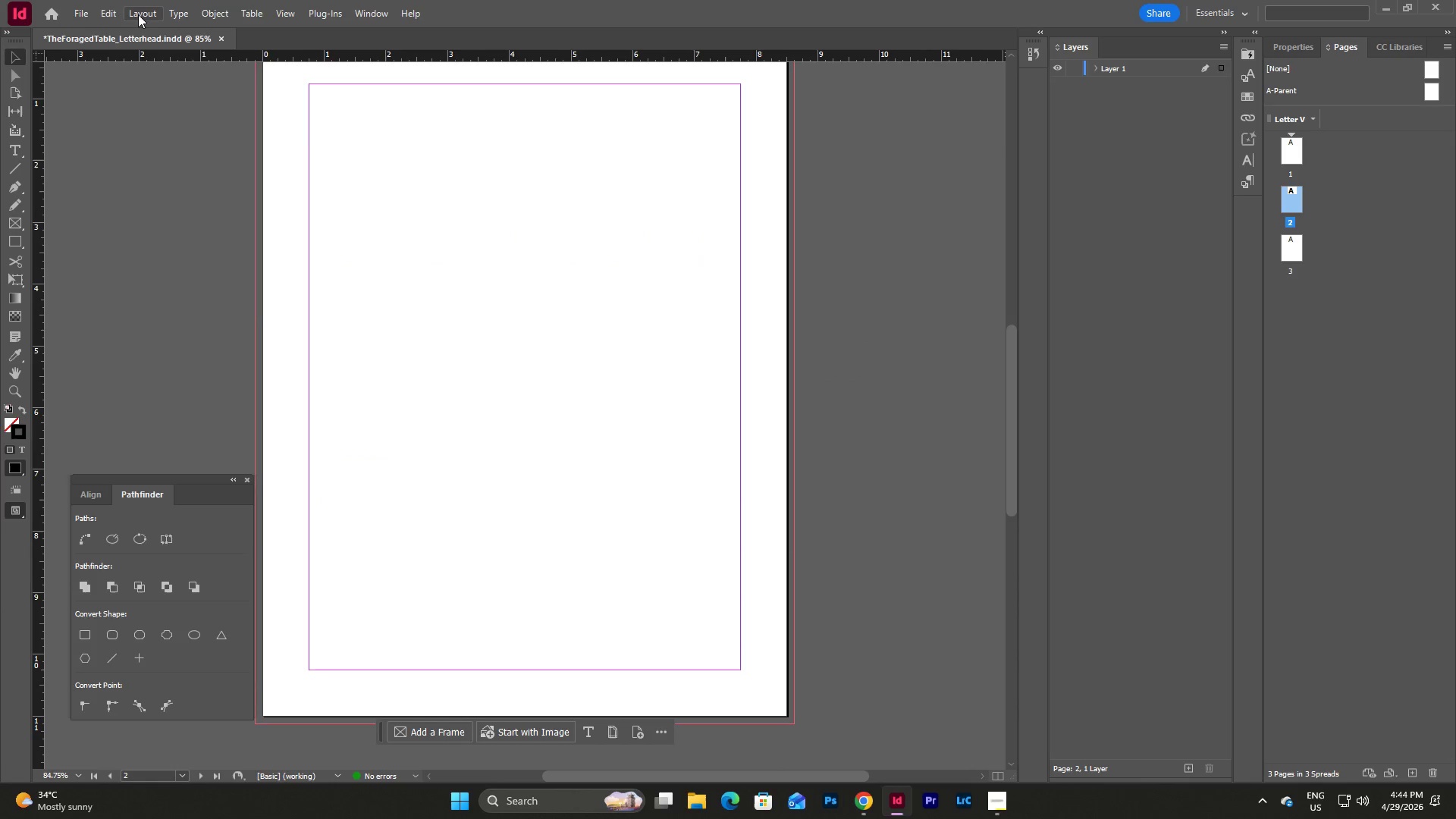 
scroll: coordinate [868, 328], scroll_direction: down, amount: 15.0
 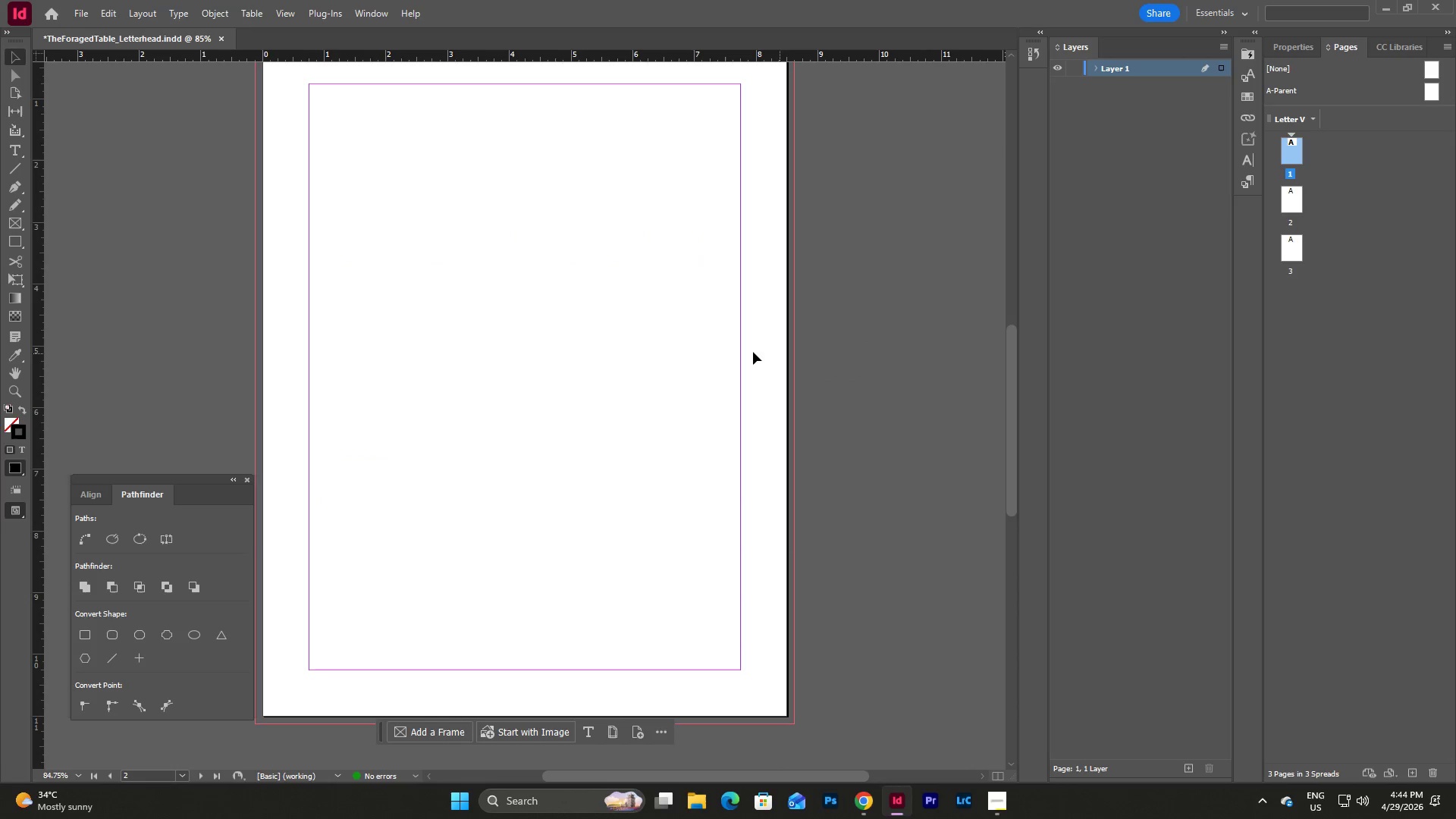 
left_click([134, 12])
 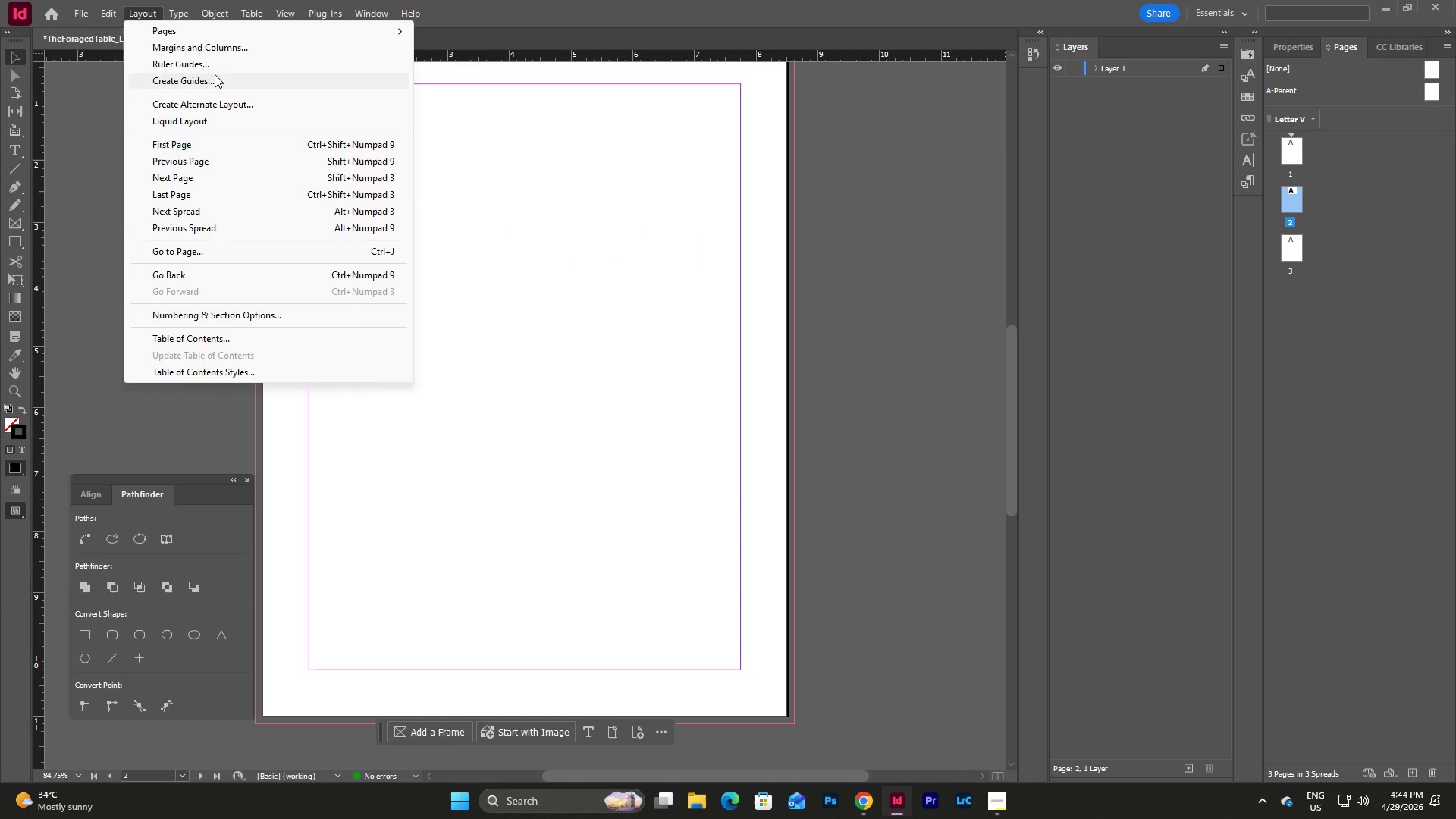 
left_click([215, 74])
 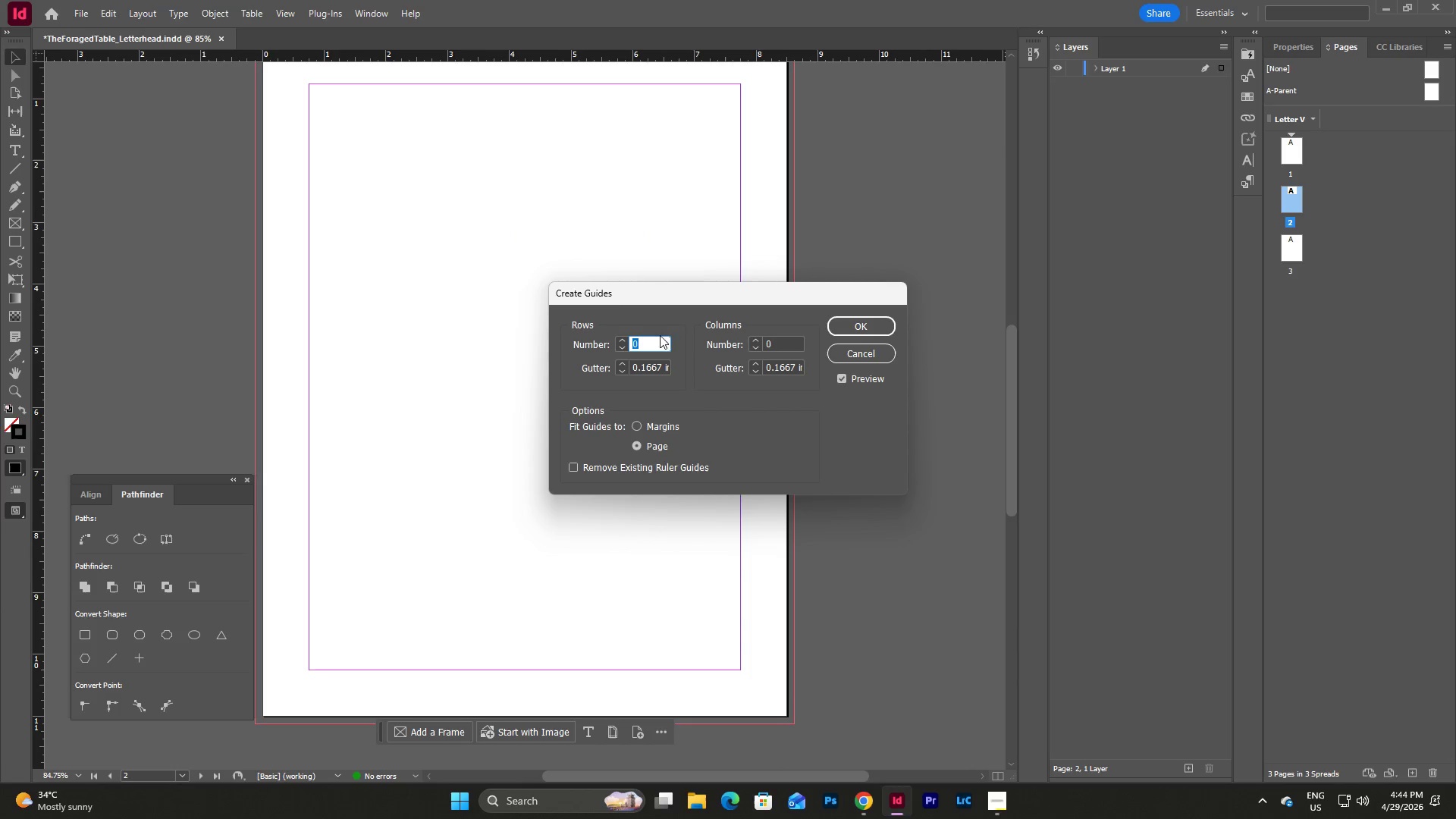 
key(Tab)
 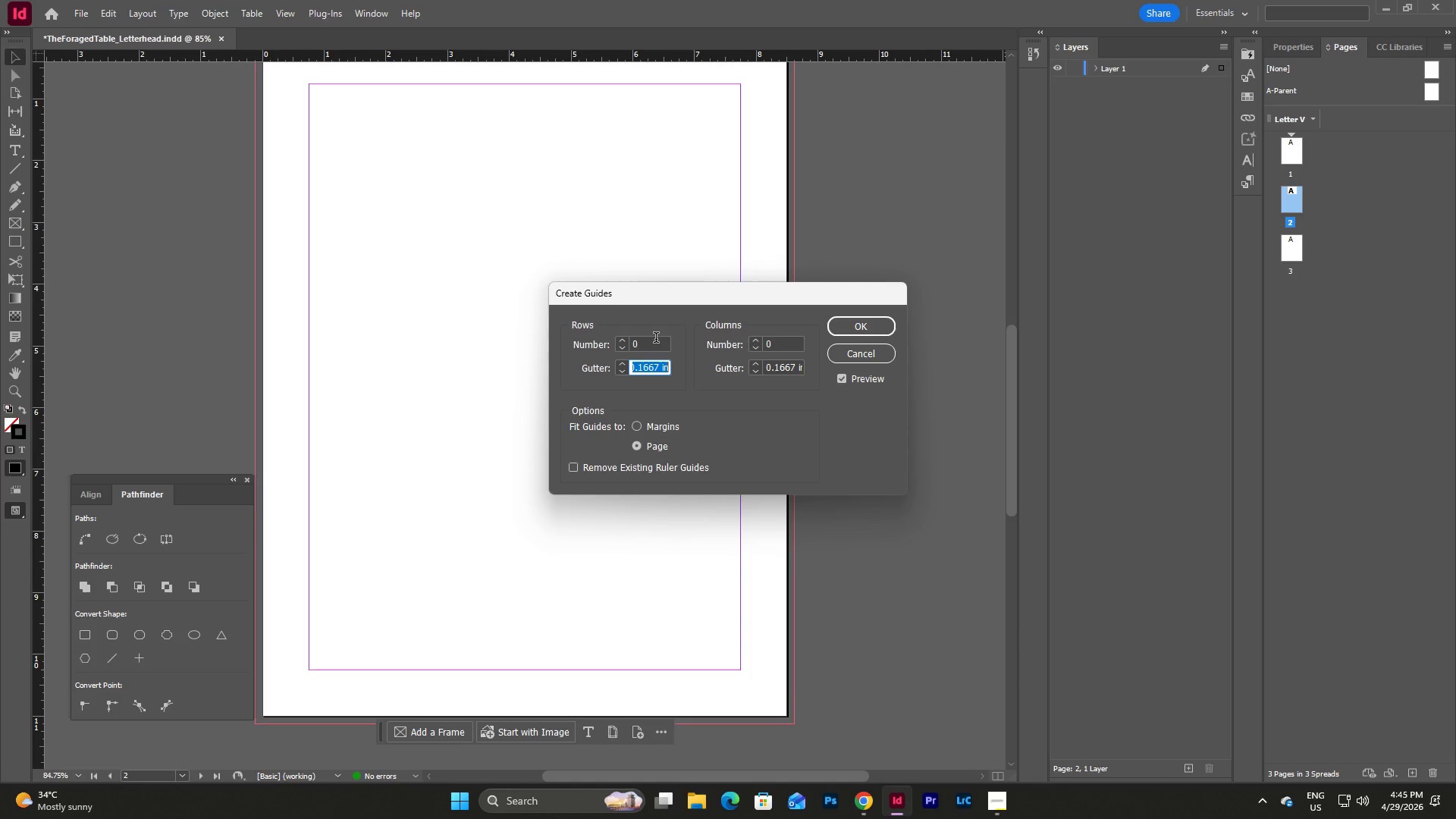 
key(Numpad0)
 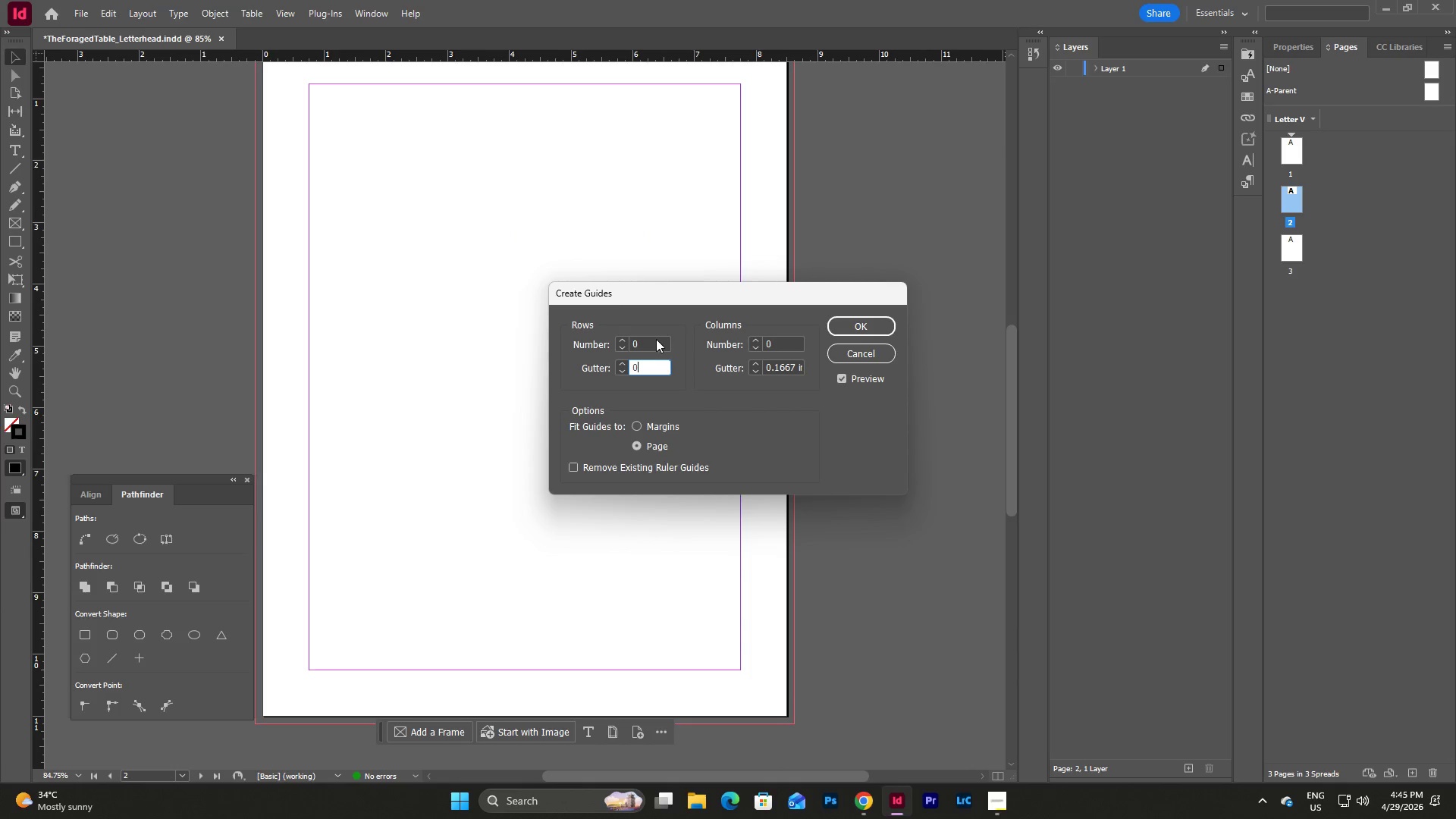 
key(NumpadDecimal)
 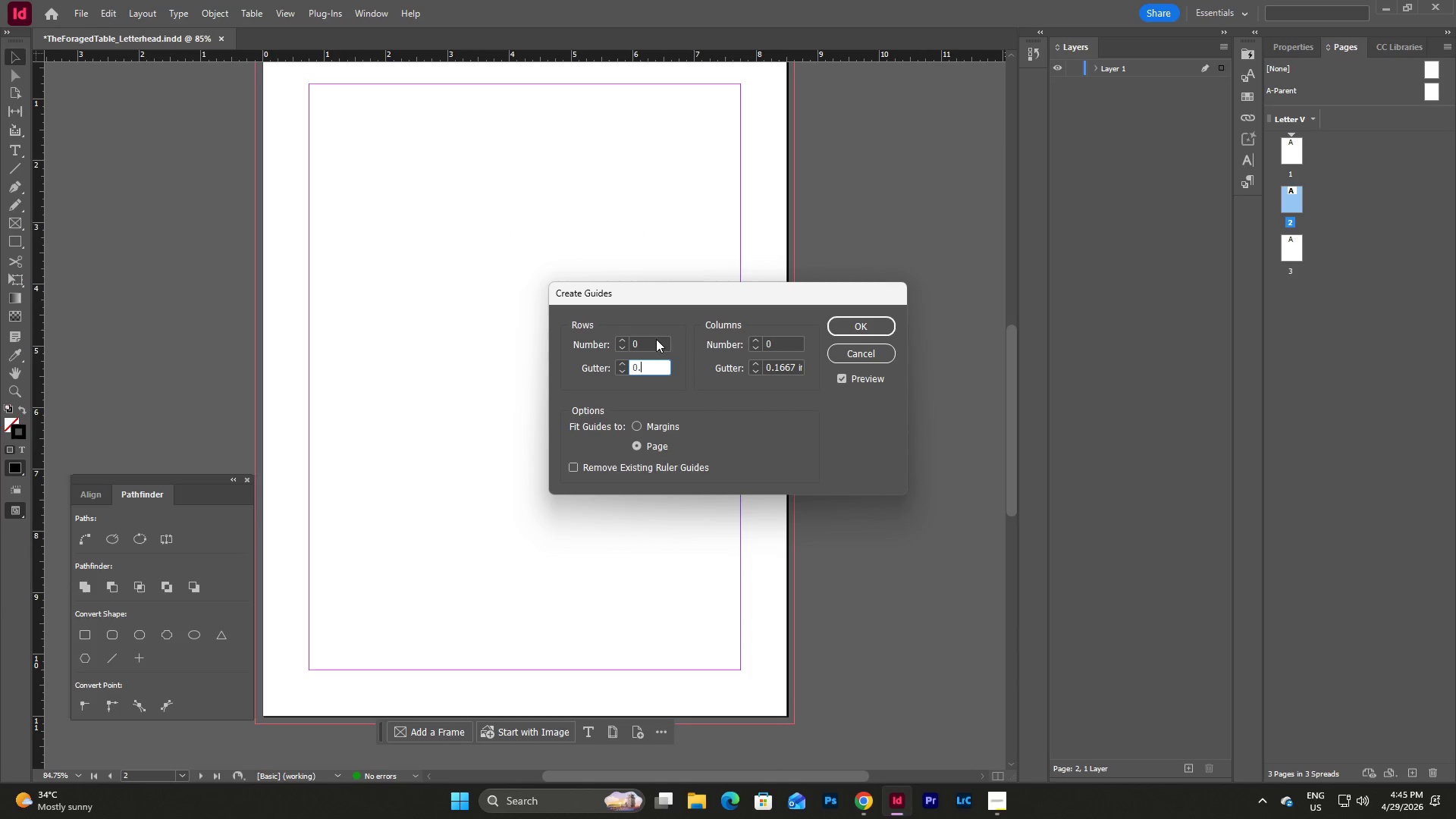 
key(Numpad1)
 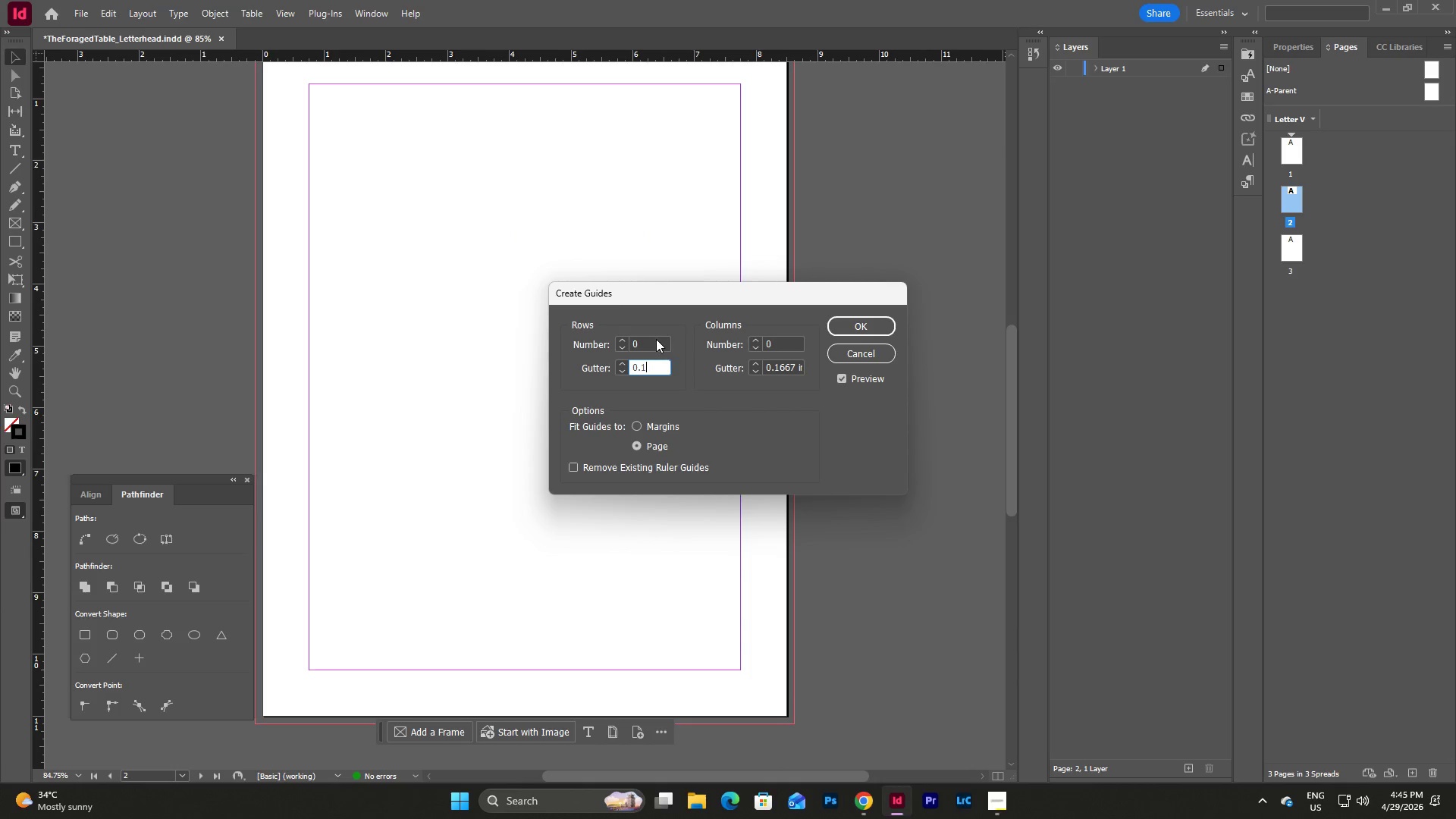 
key(Numpad2)
 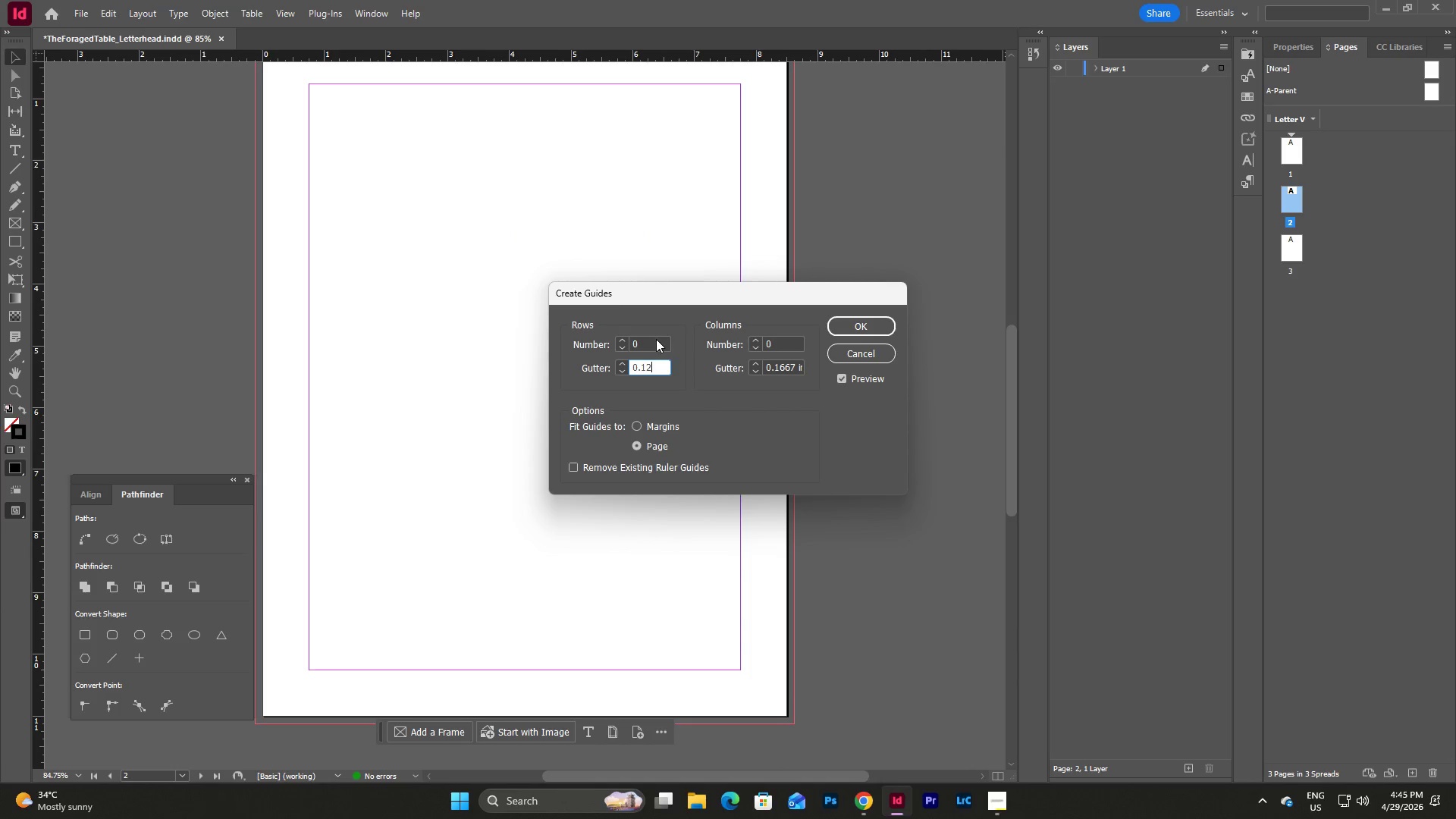 
key(Numpad5)
 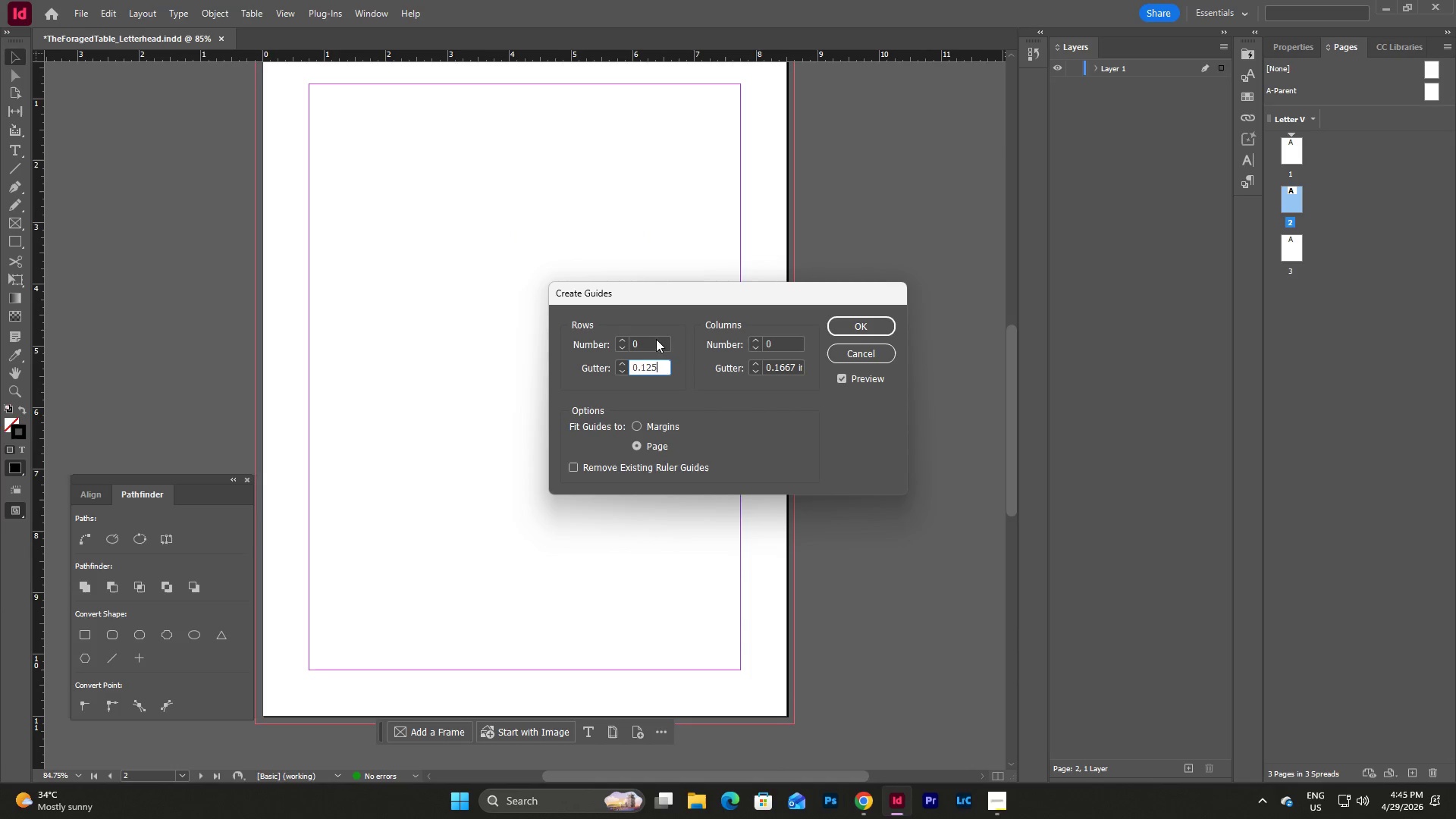 
key(Tab)
 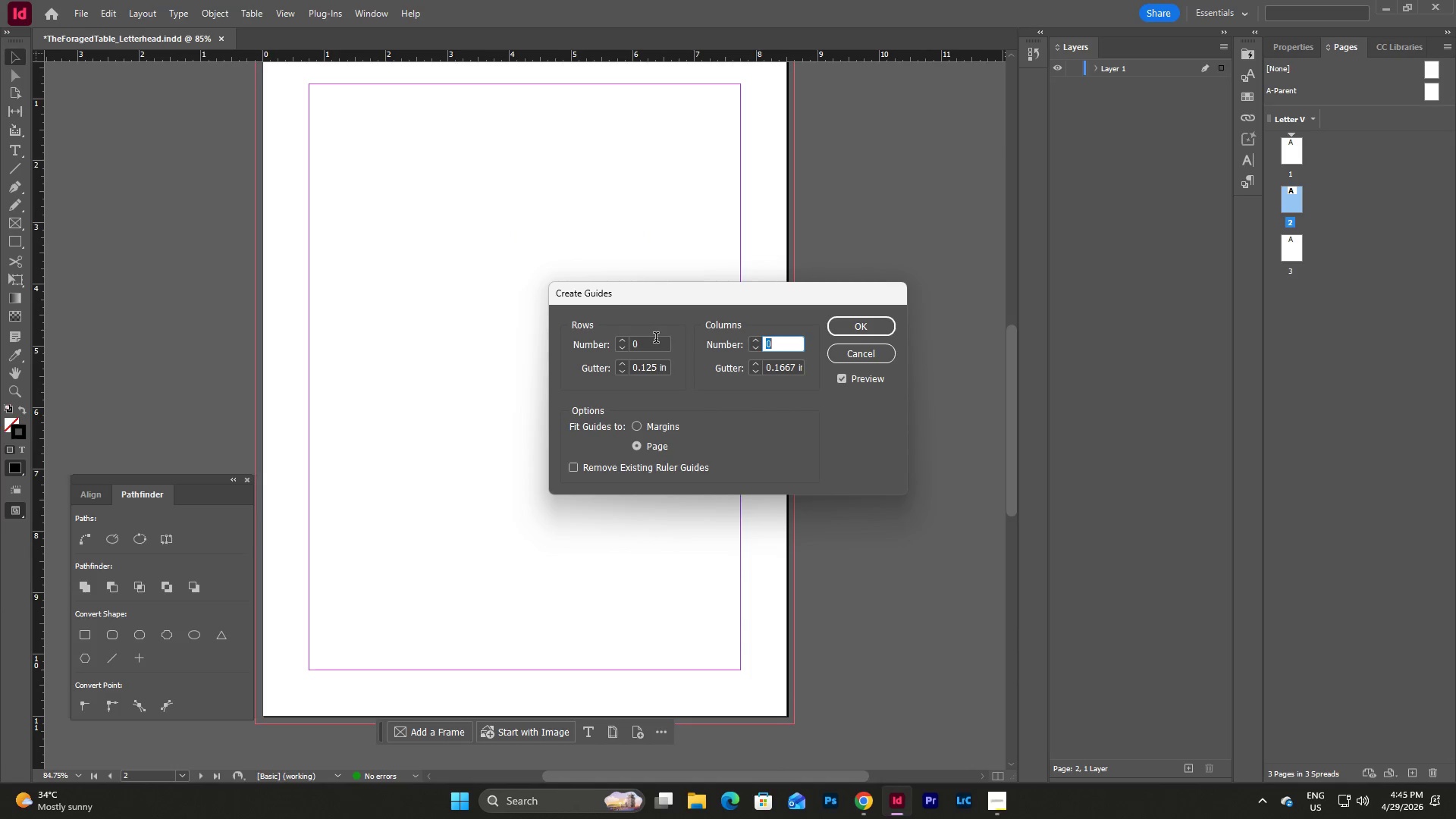 
key(Numpad1)
 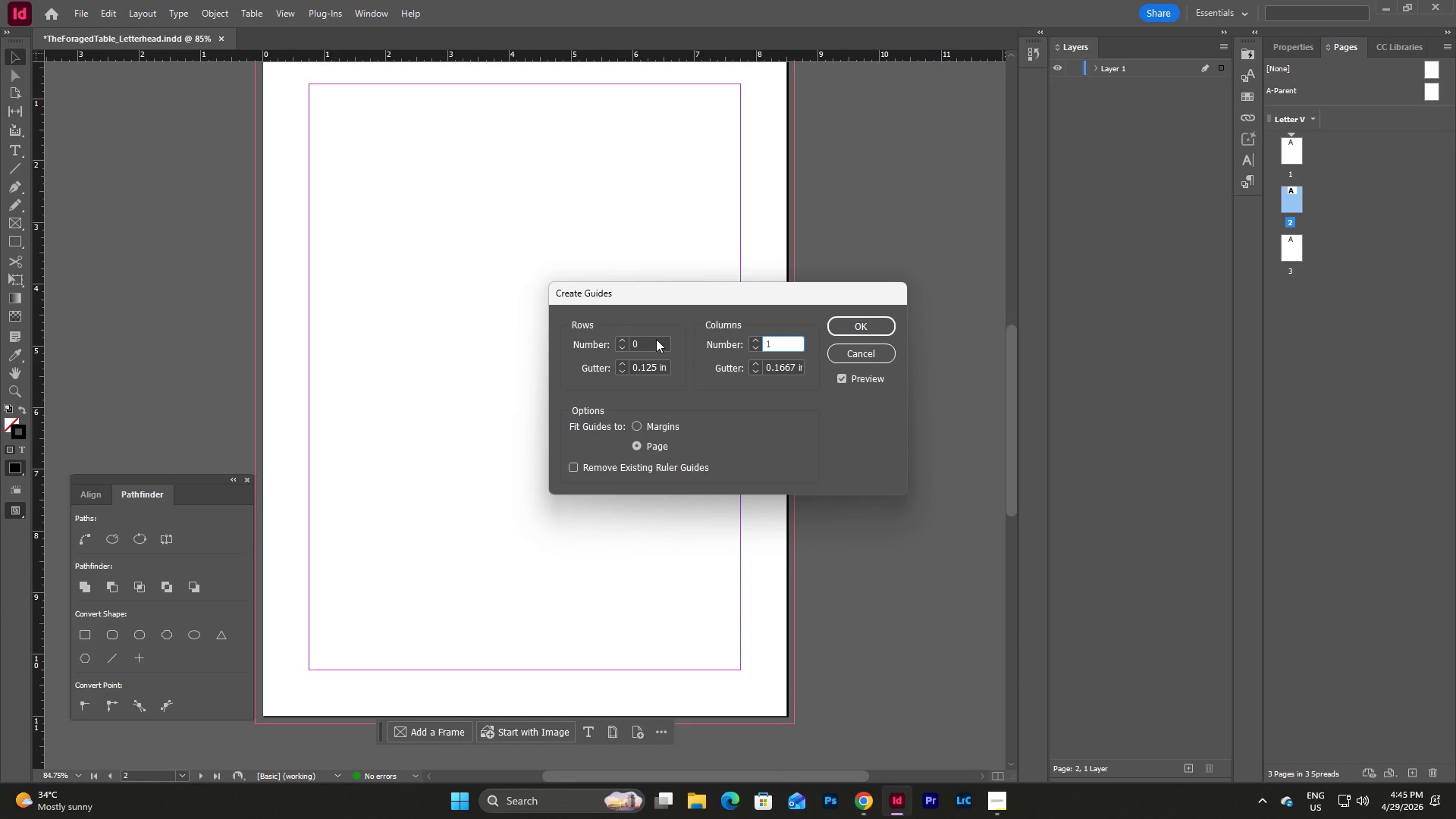 
key(Numpad2)
 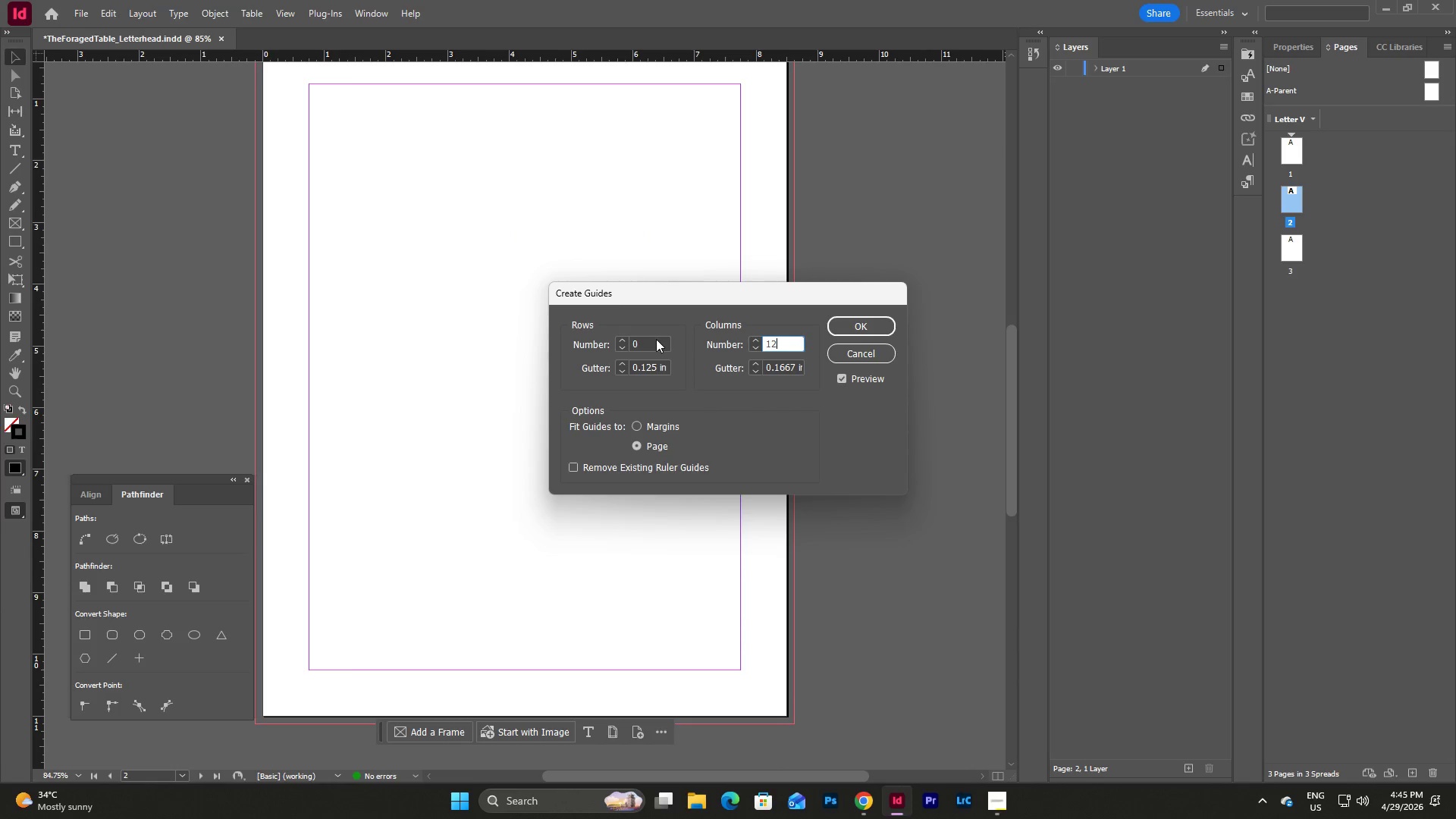 
key(Tab)
 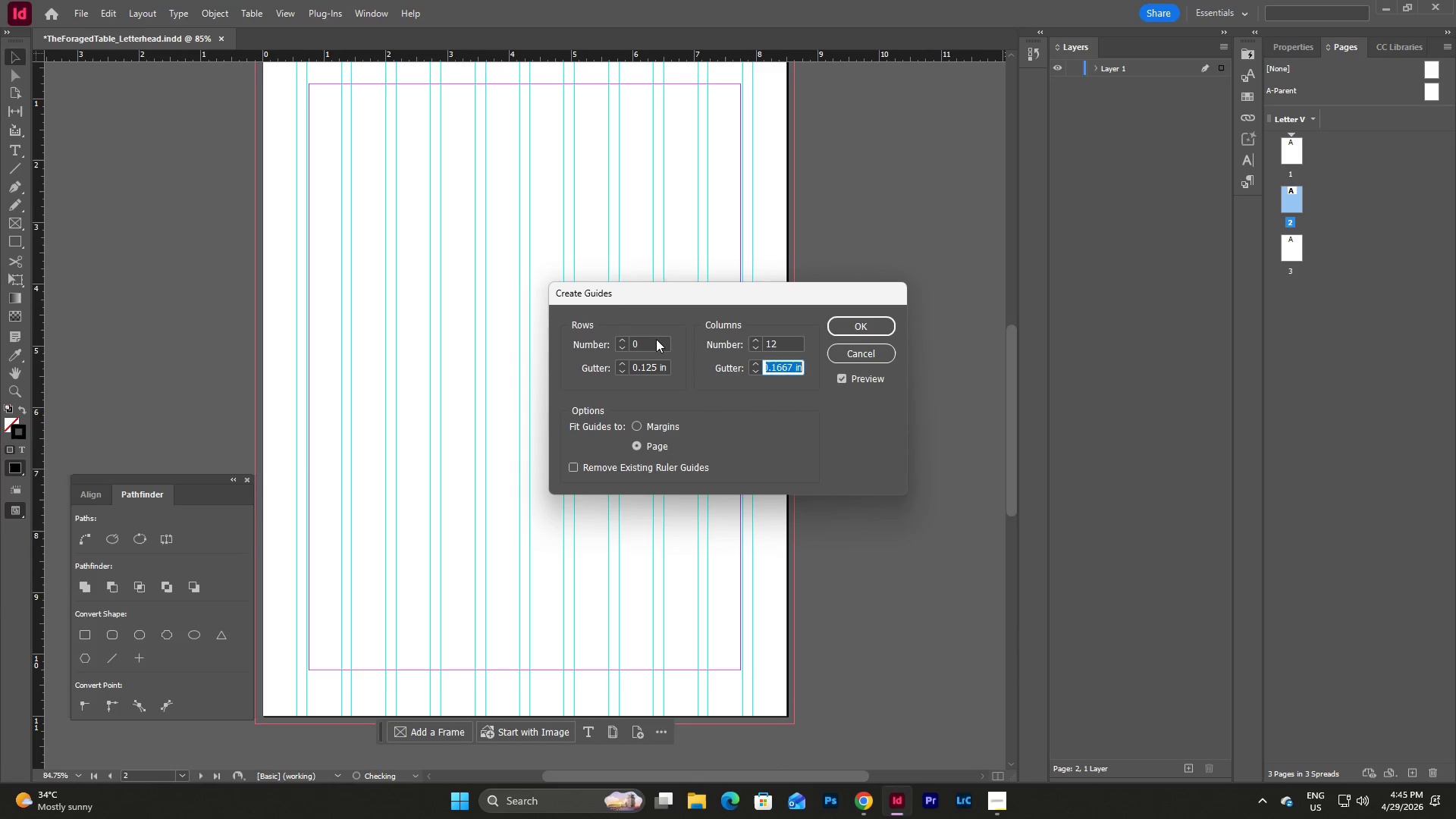 
key(Numpad0)
 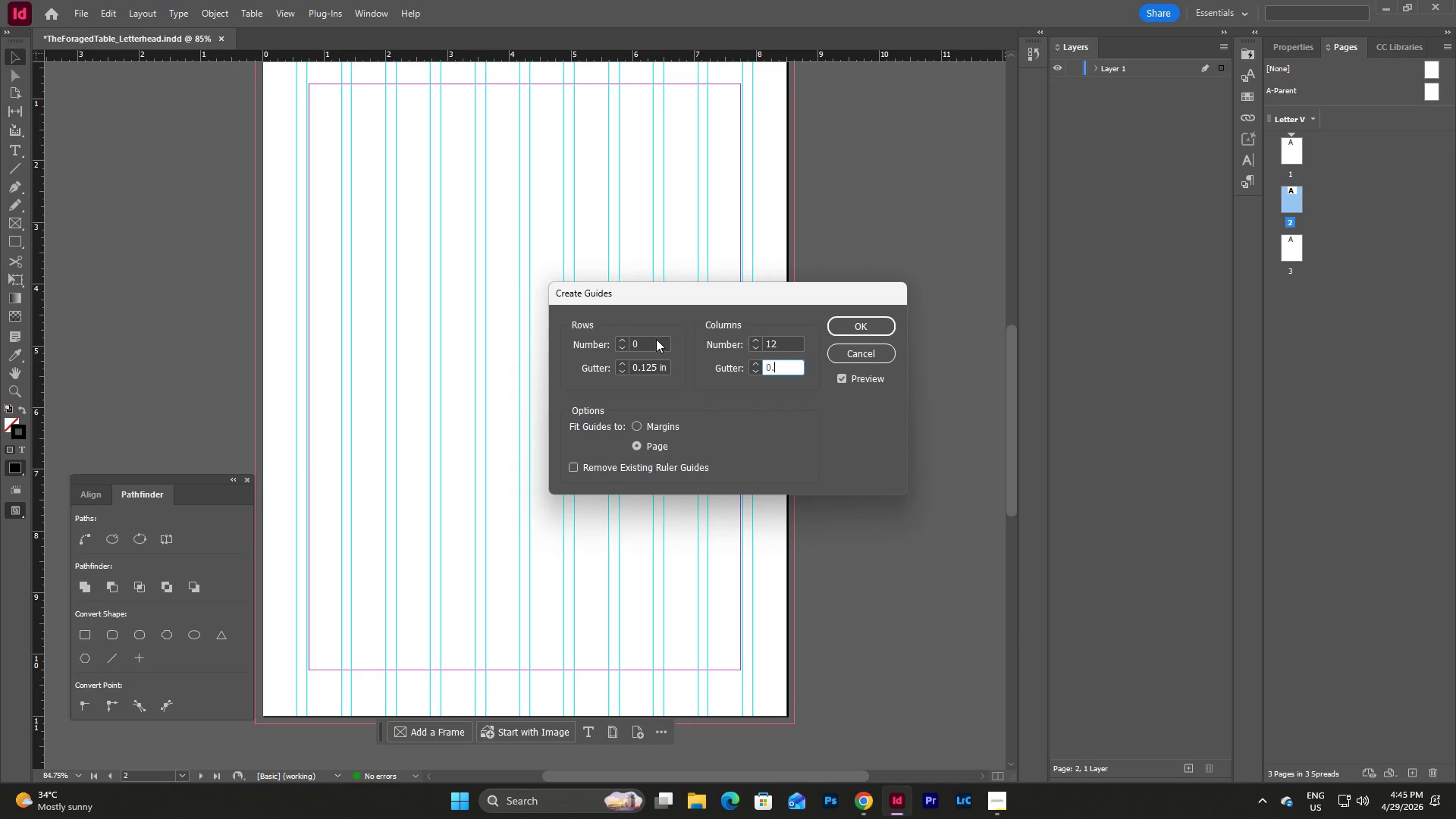 
key(NumpadDecimal)
 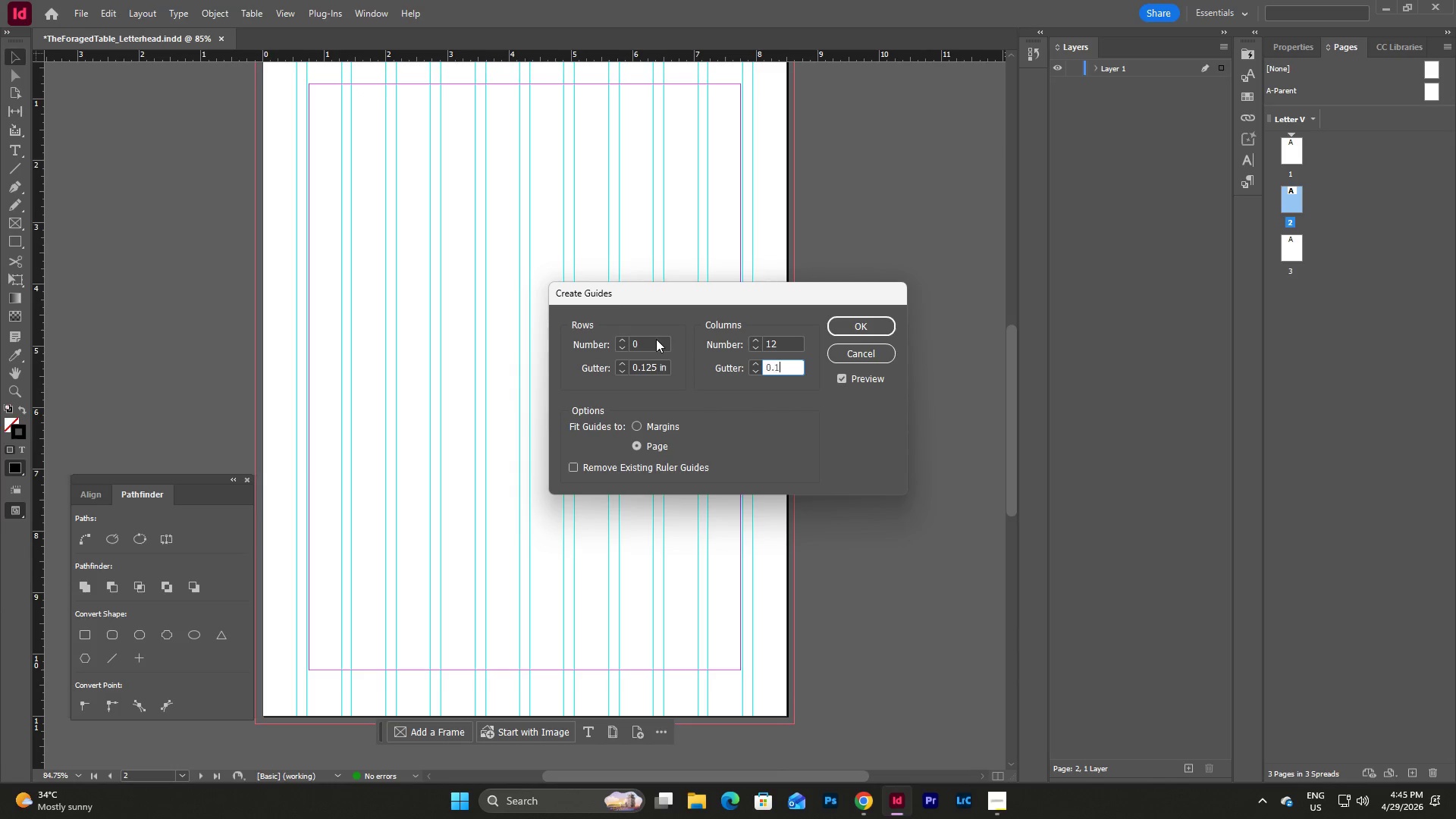 
key(Numpad1)
 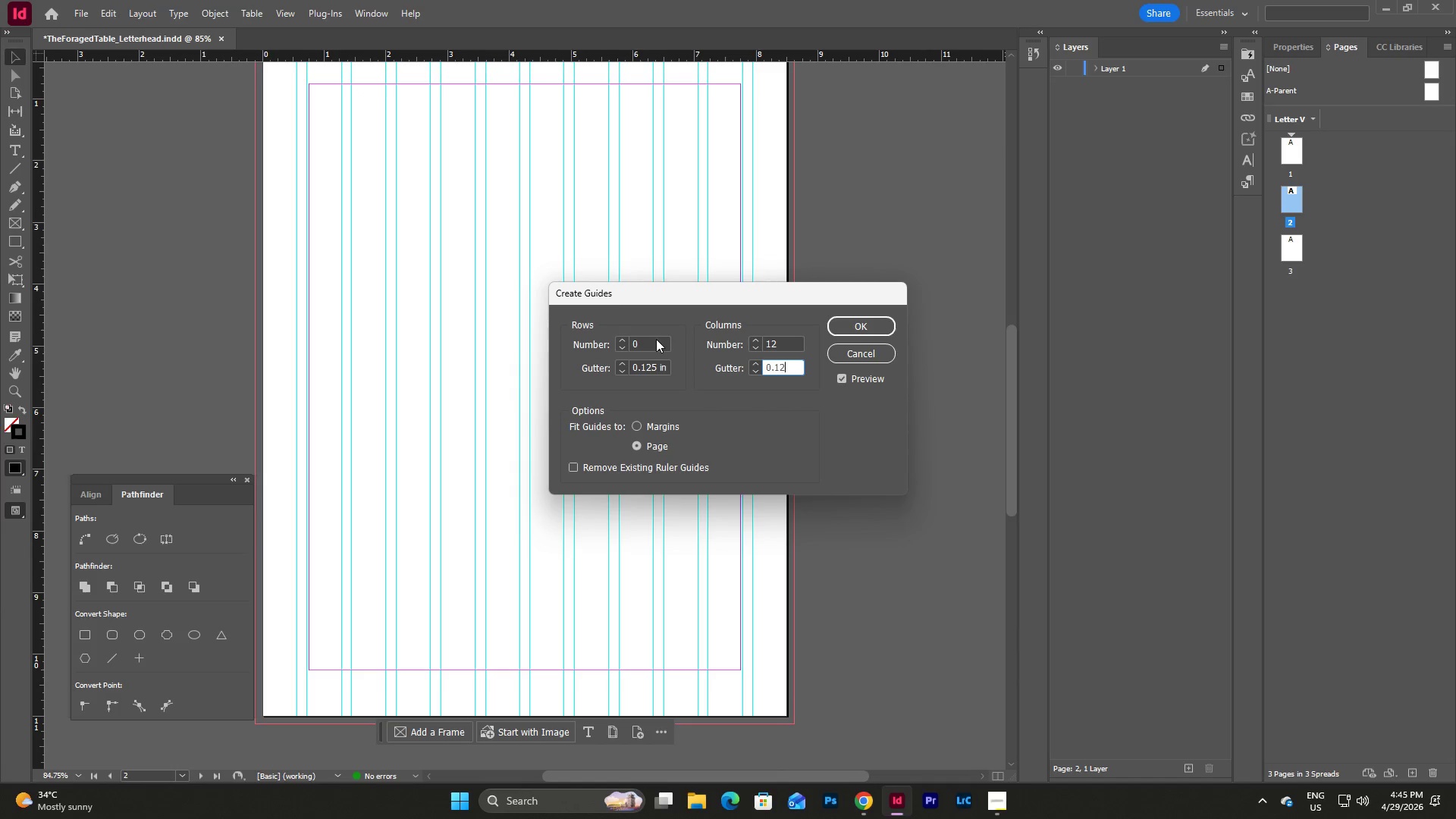 
key(Numpad2)
 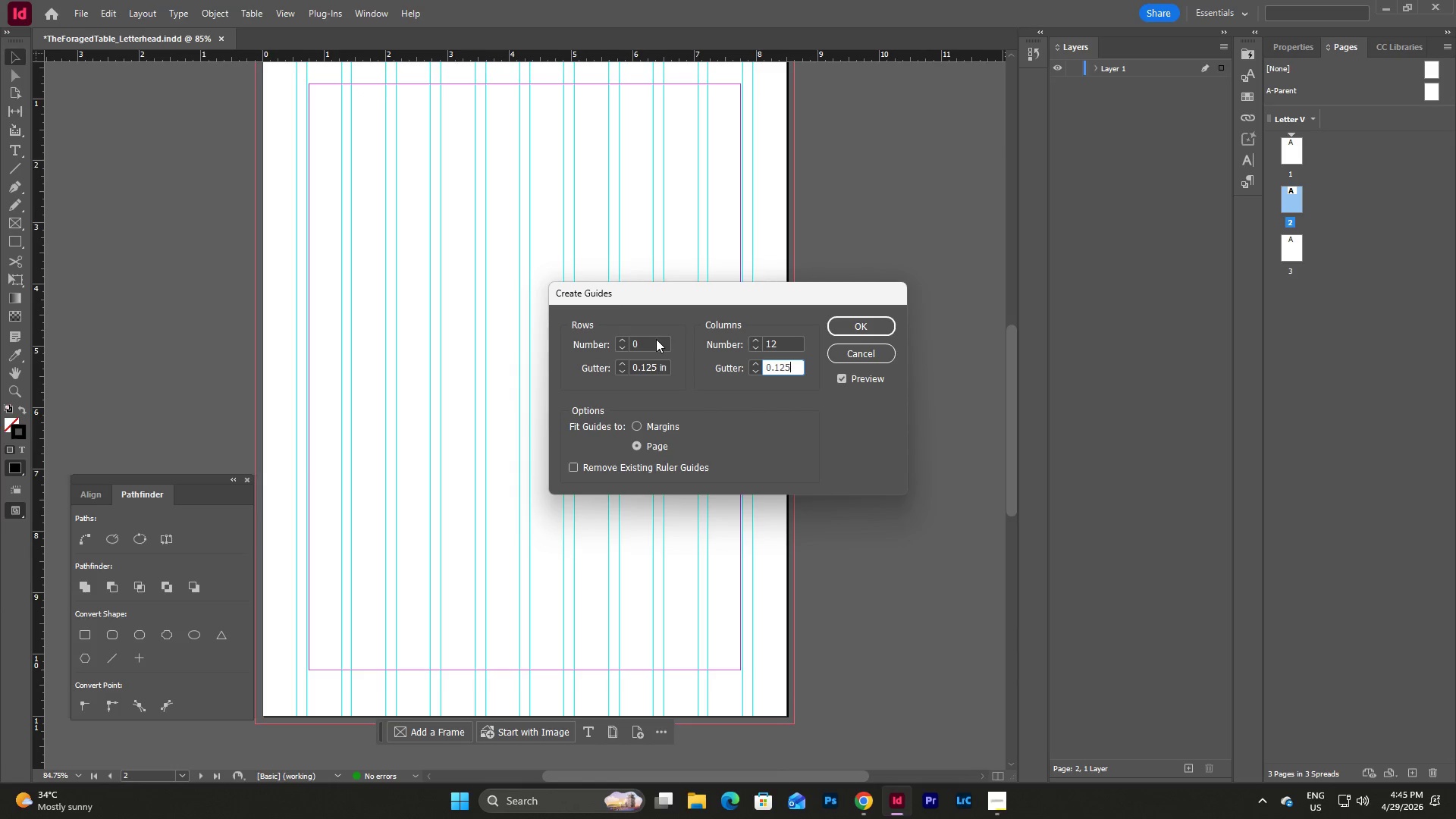 
key(Numpad5)
 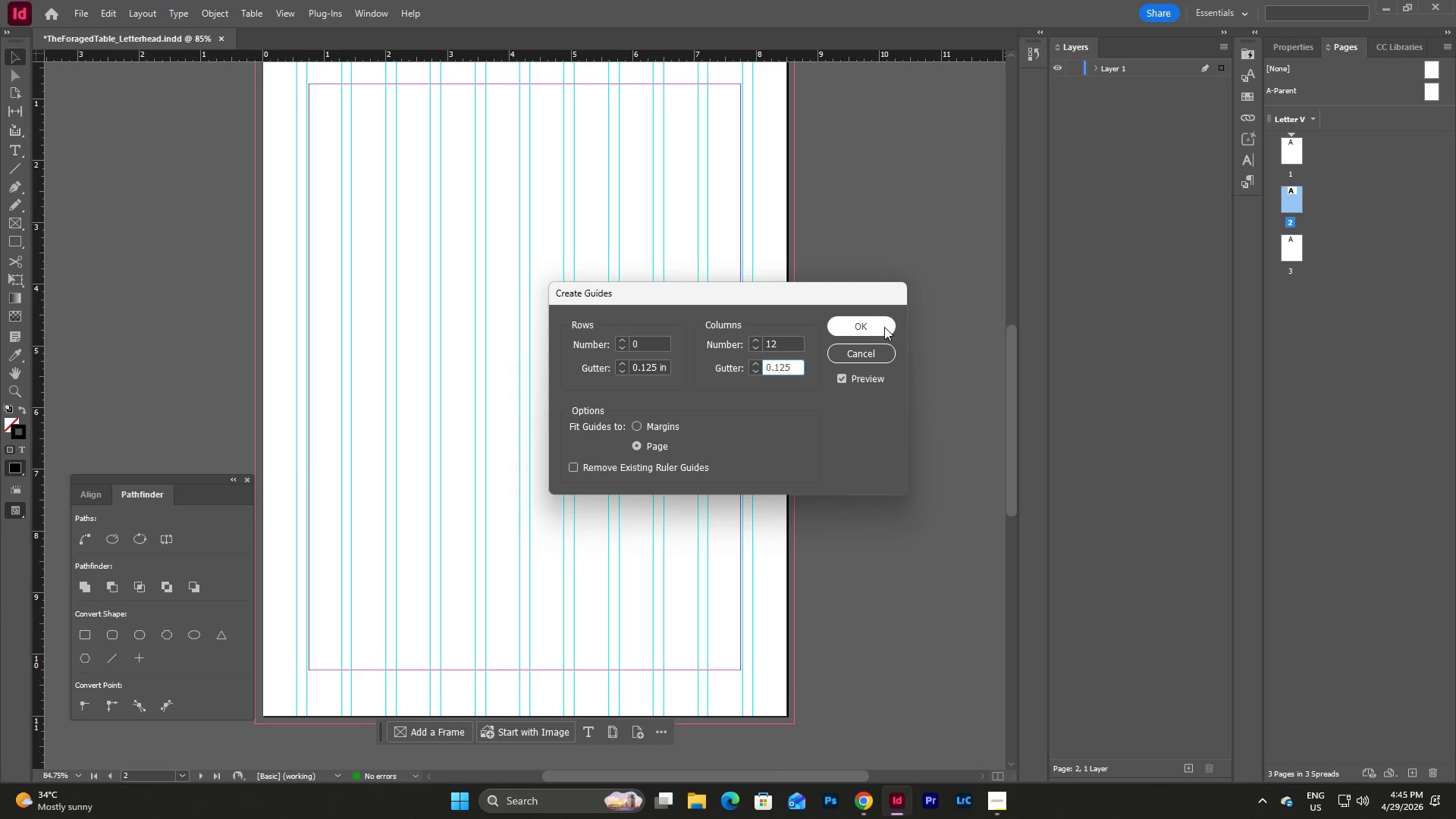 
left_click([881, 322])
 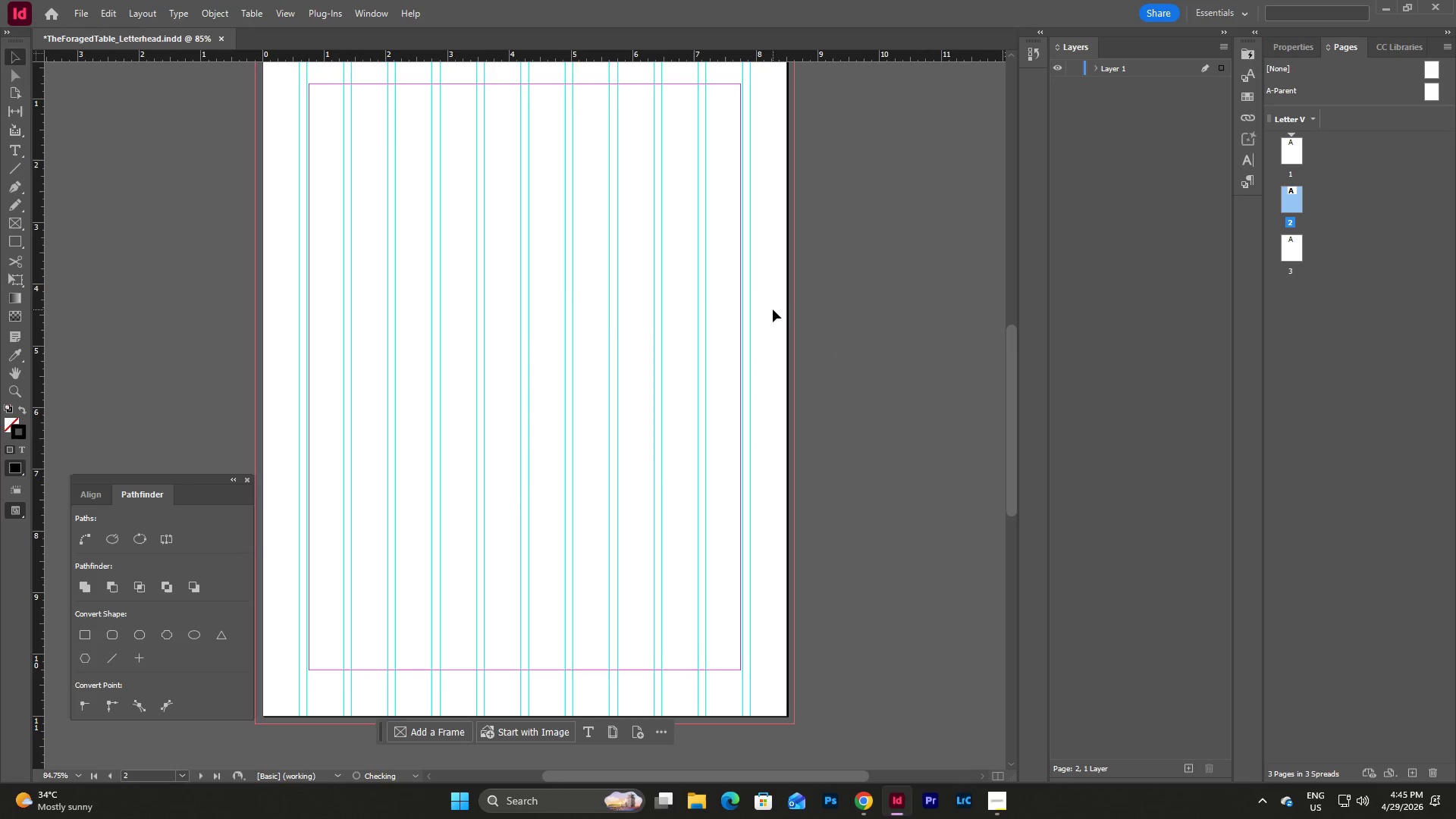 
left_click([656, 303])
 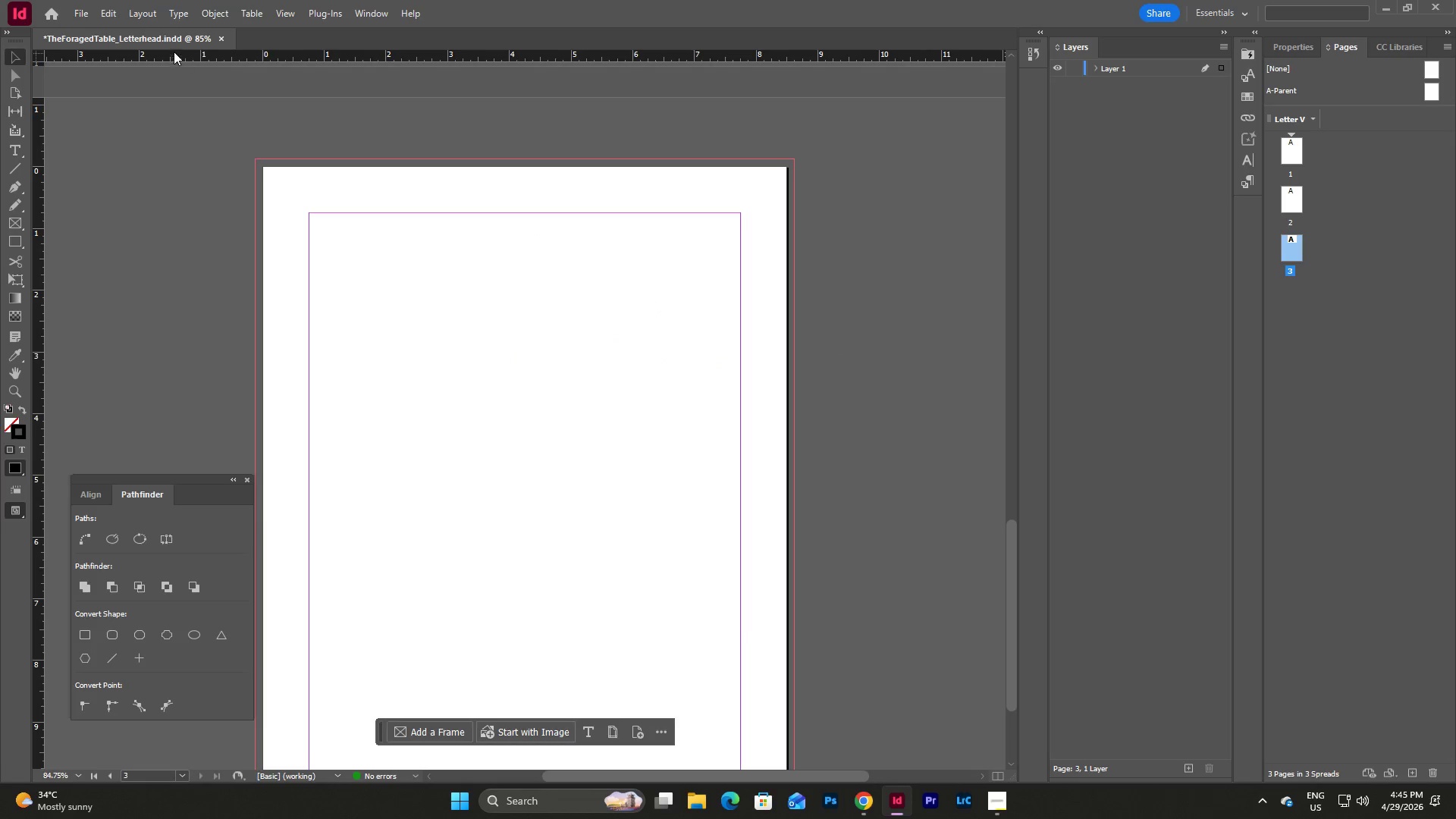 
scroll: coordinate [670, 302], scroll_direction: down, amount: 13.0
 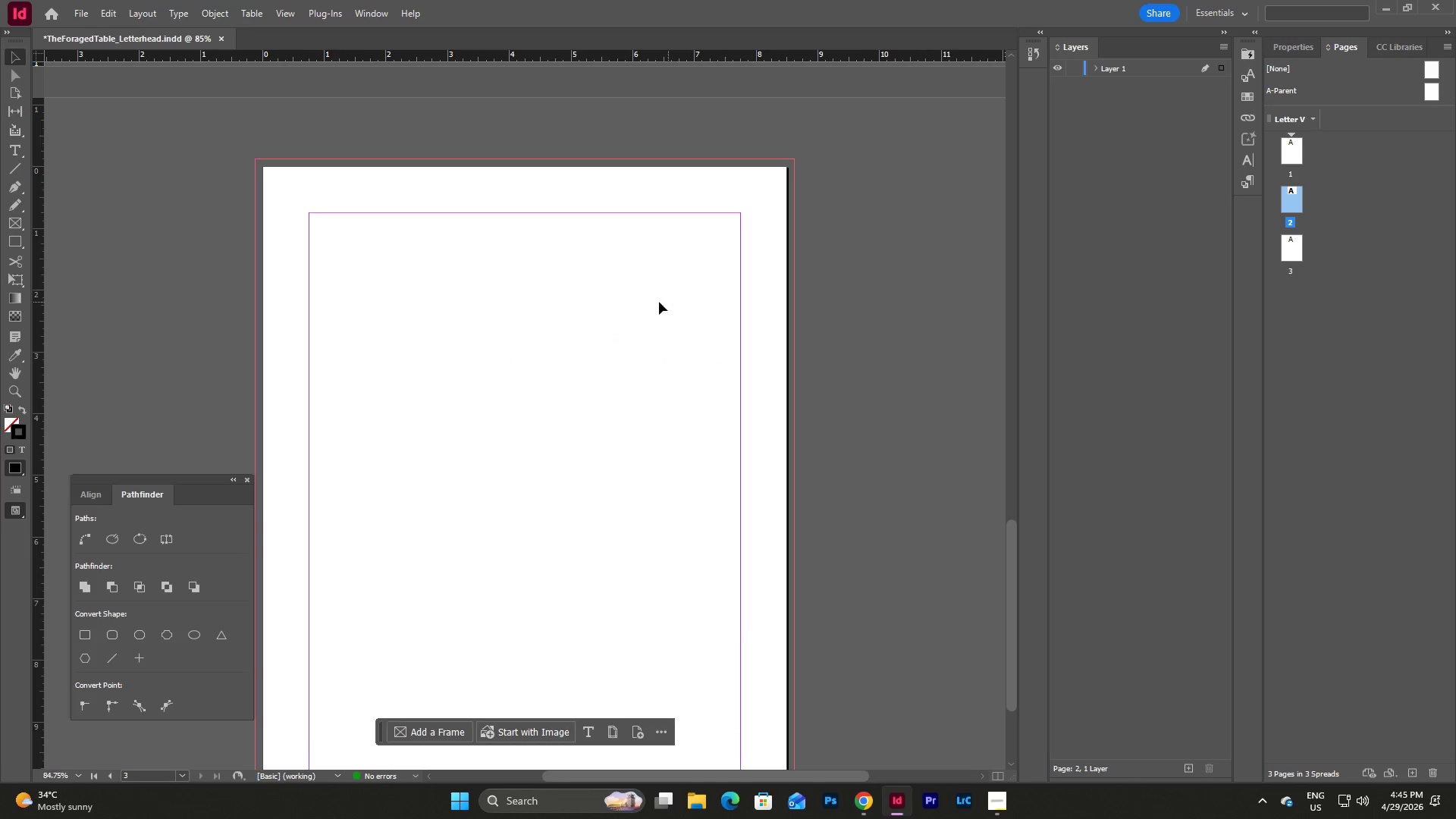 
left_click([139, 15])
 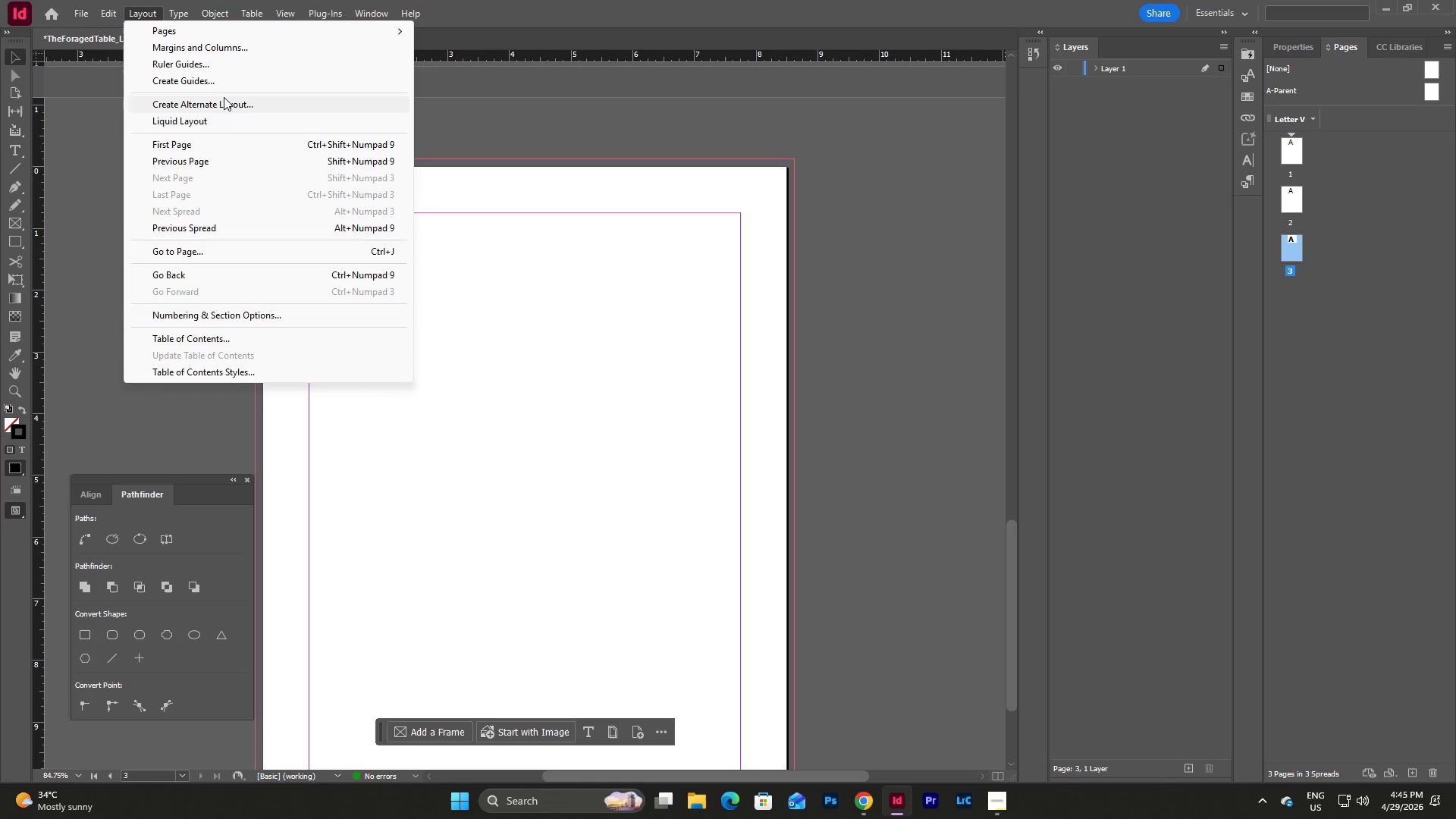 
left_click([228, 83])
 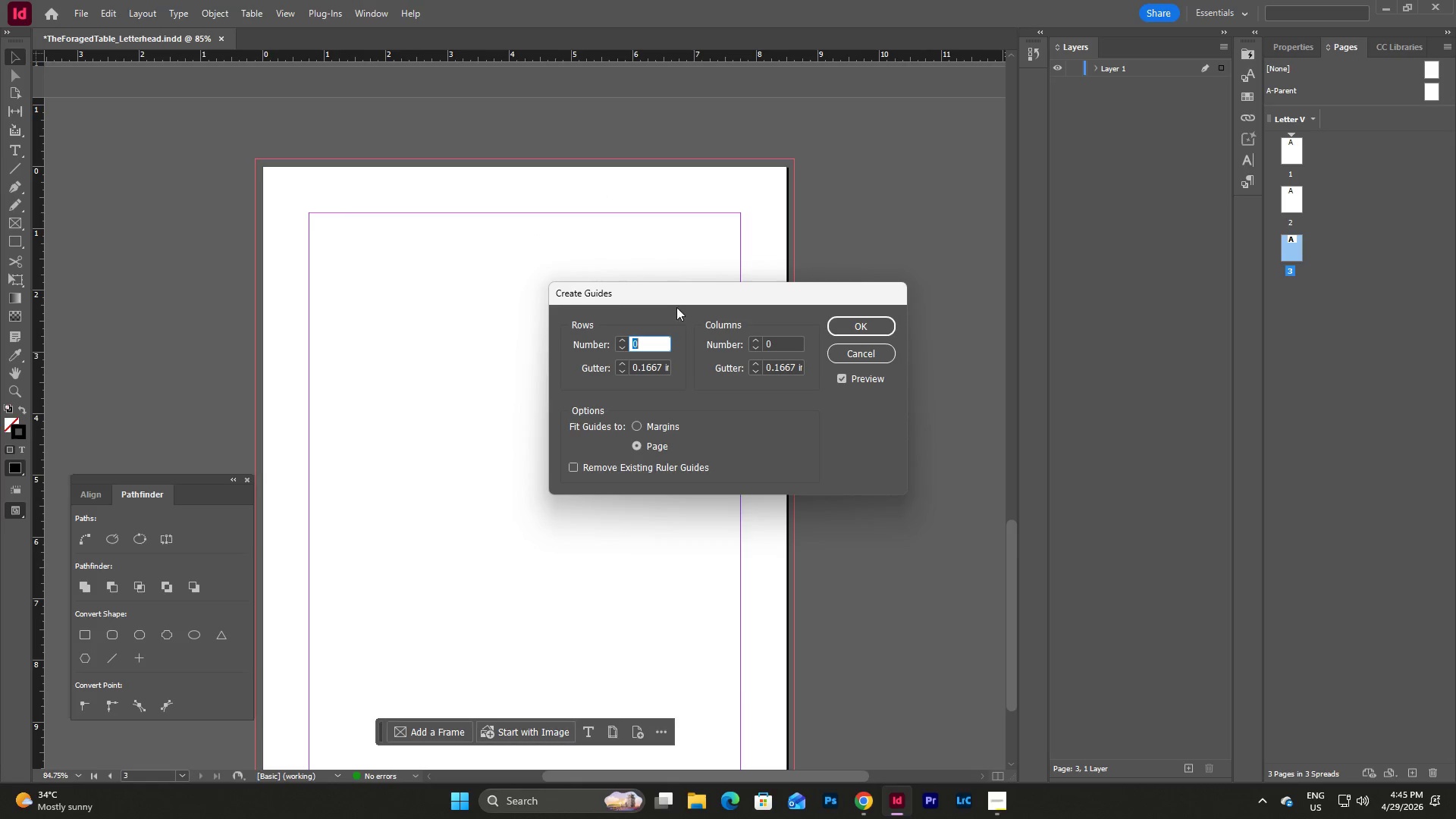 
key(Tab)
 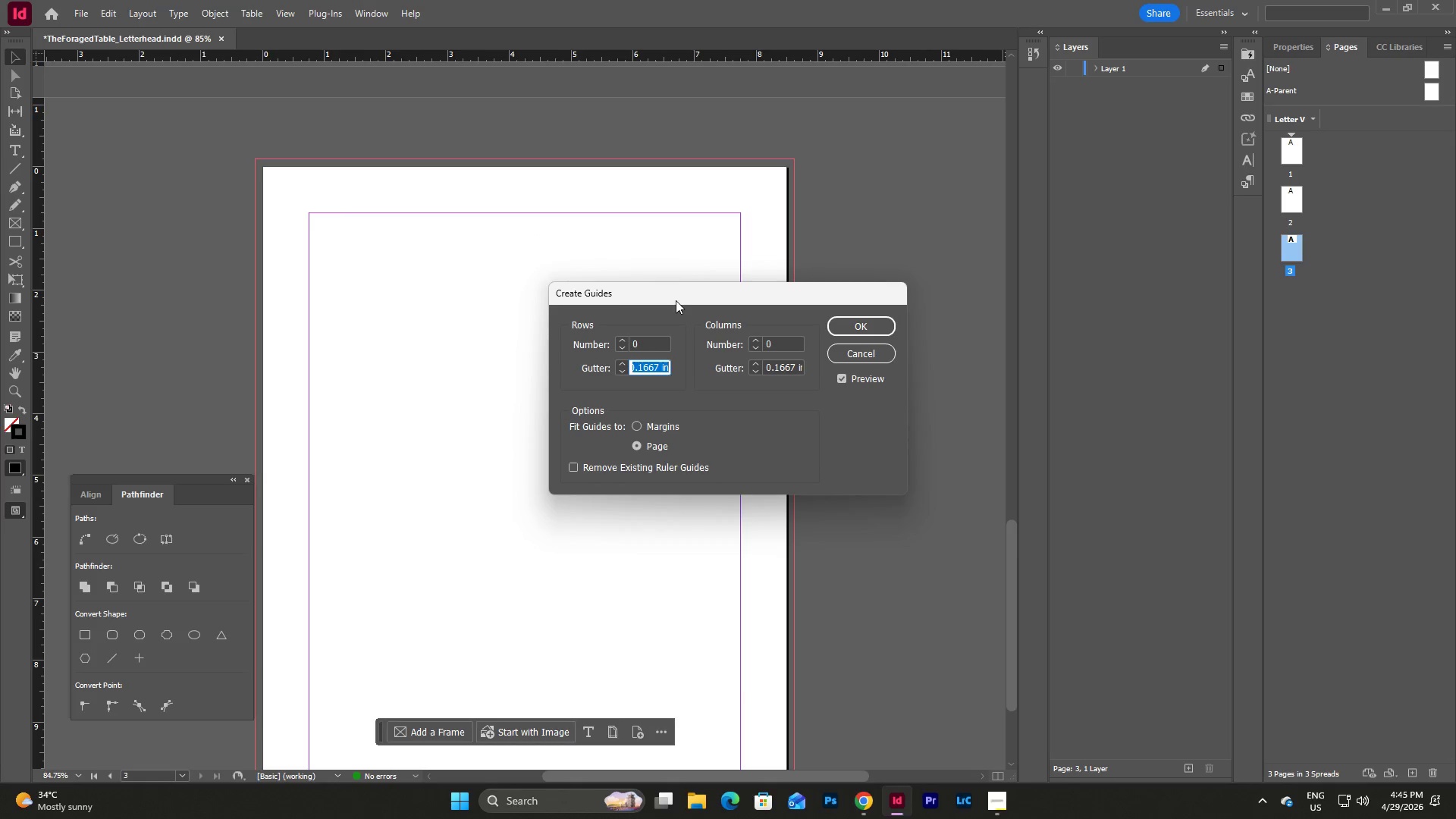 
key(Numpad0)
 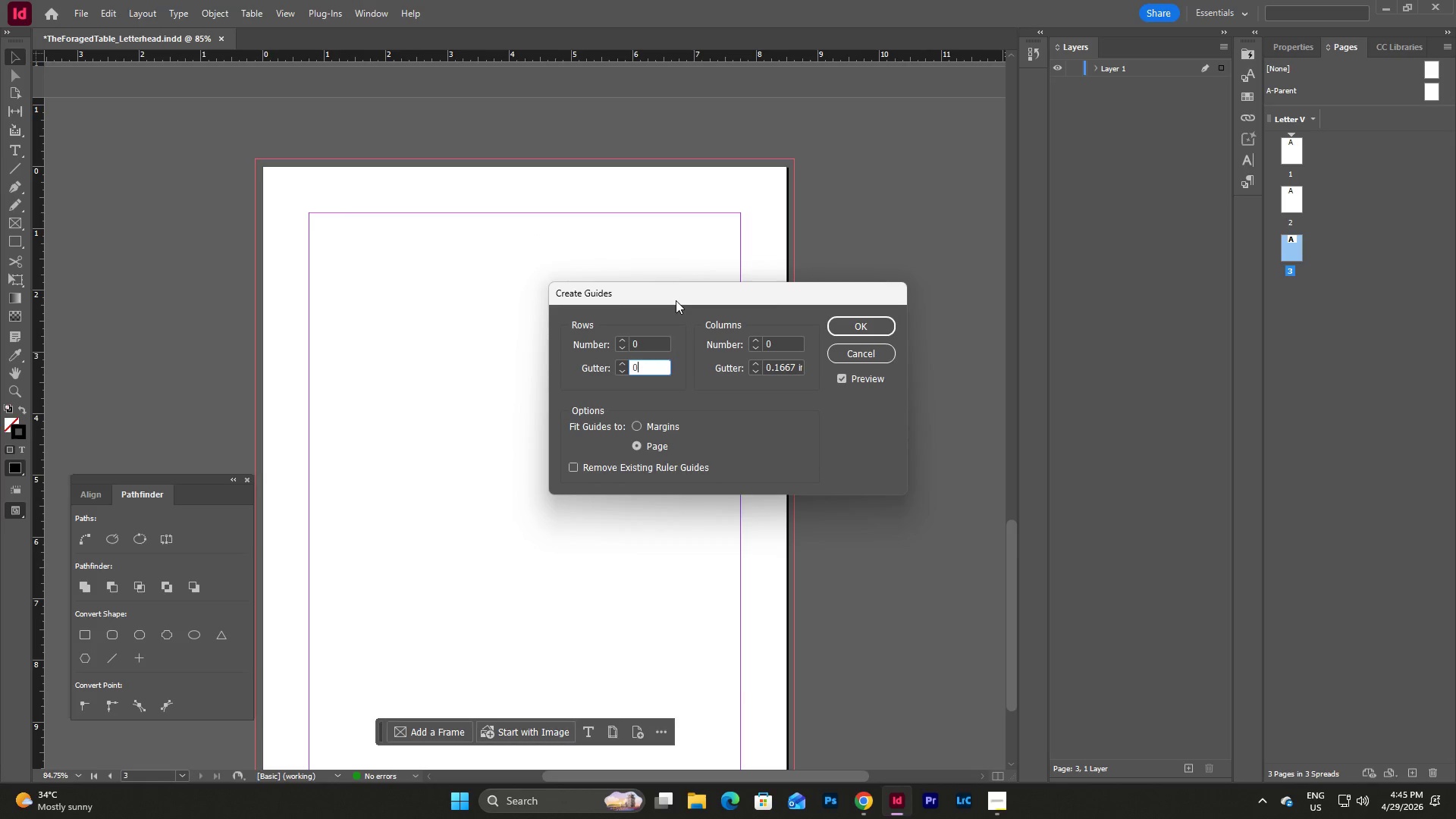 
key(NumpadDecimal)
 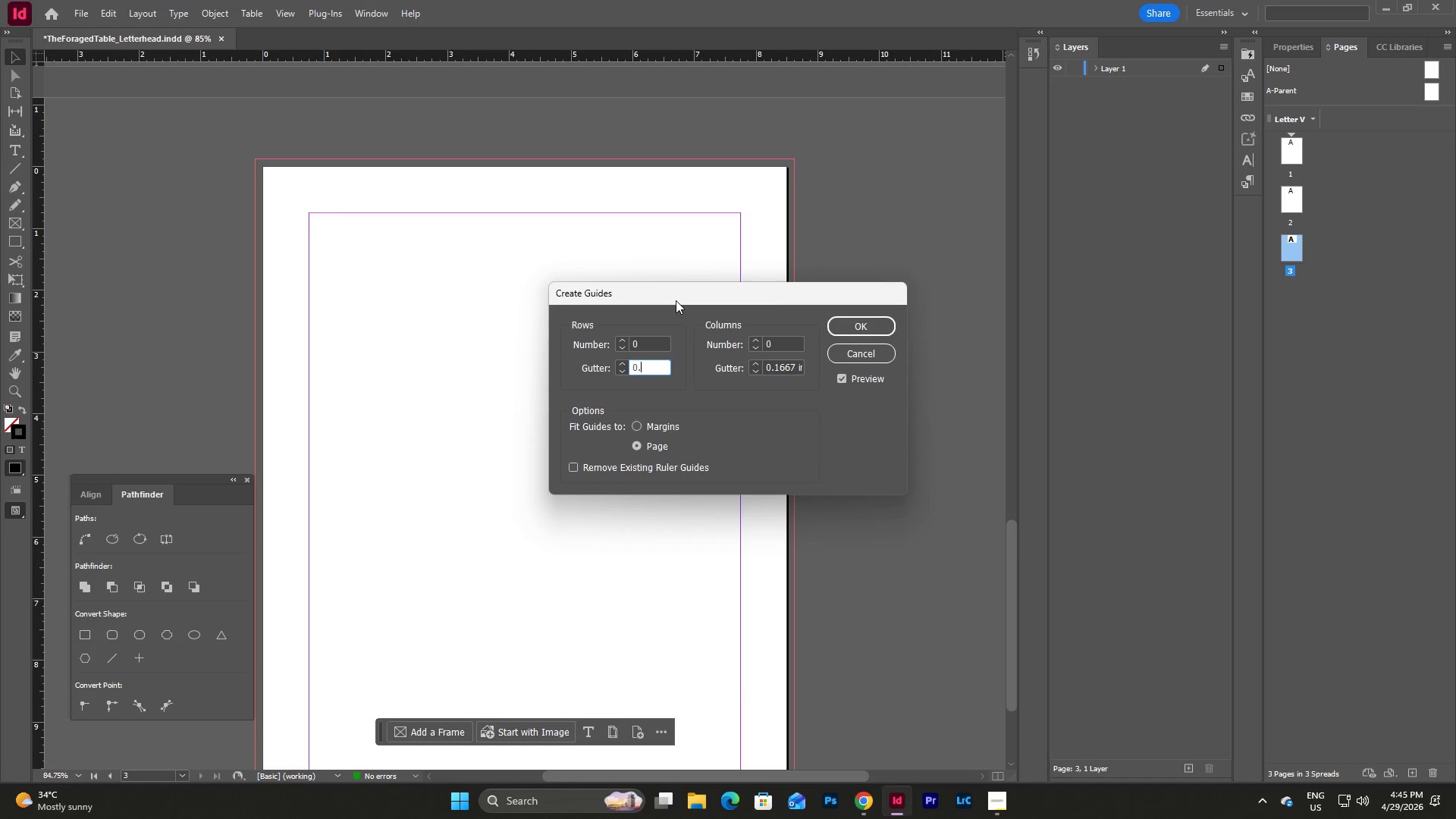 
key(Numpad1)
 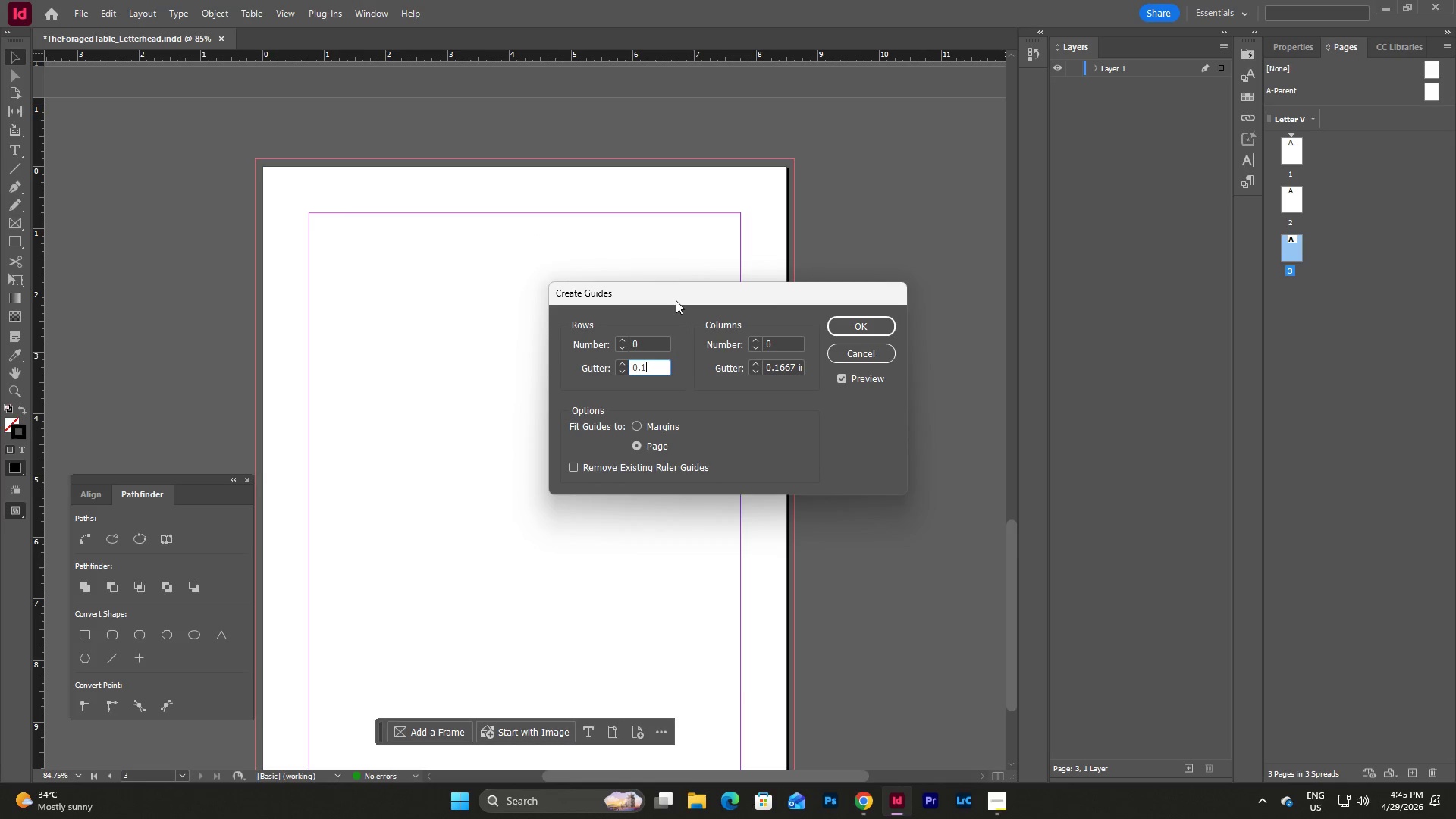 
key(Numpad2)
 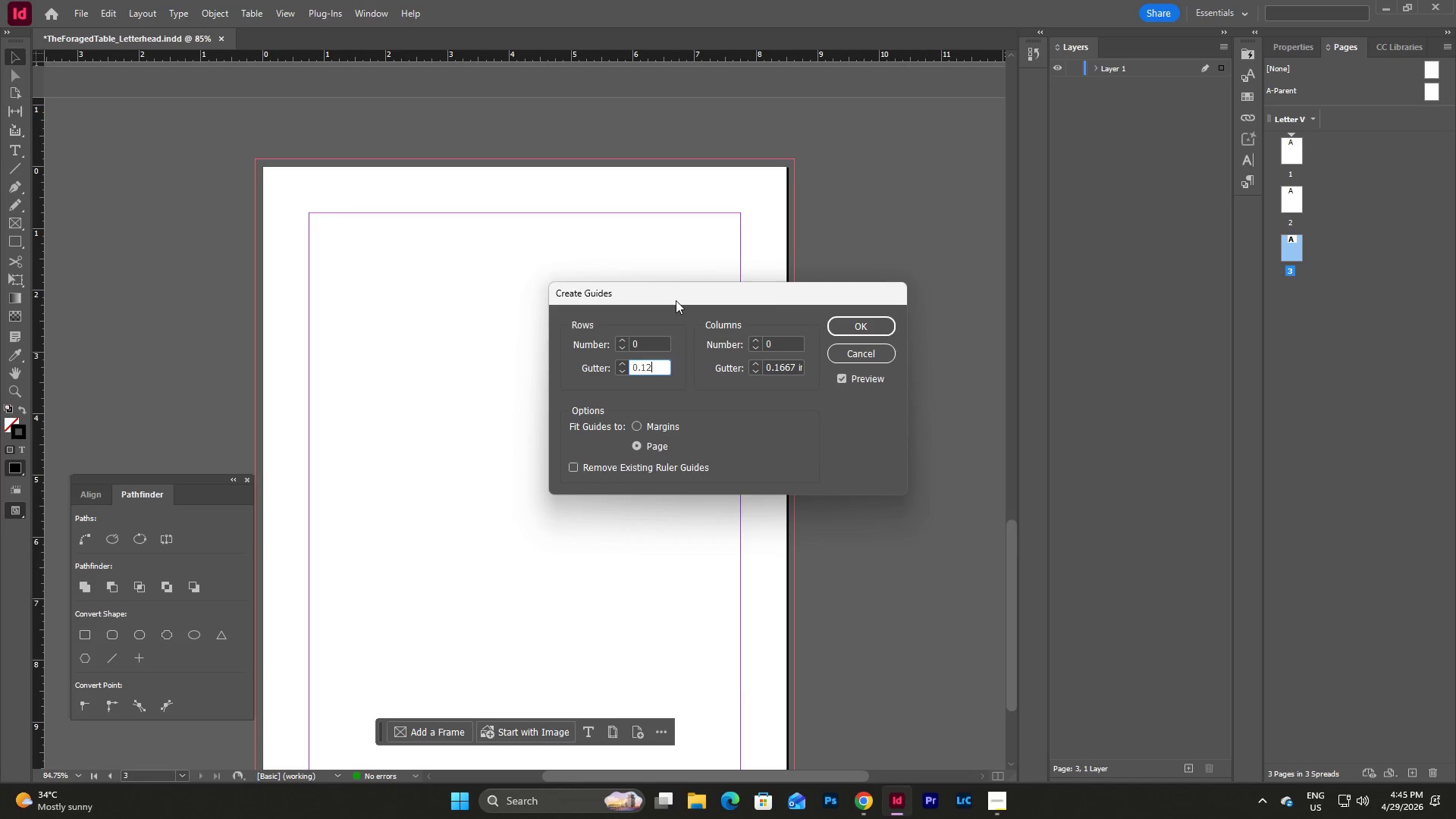 
key(Numpad5)
 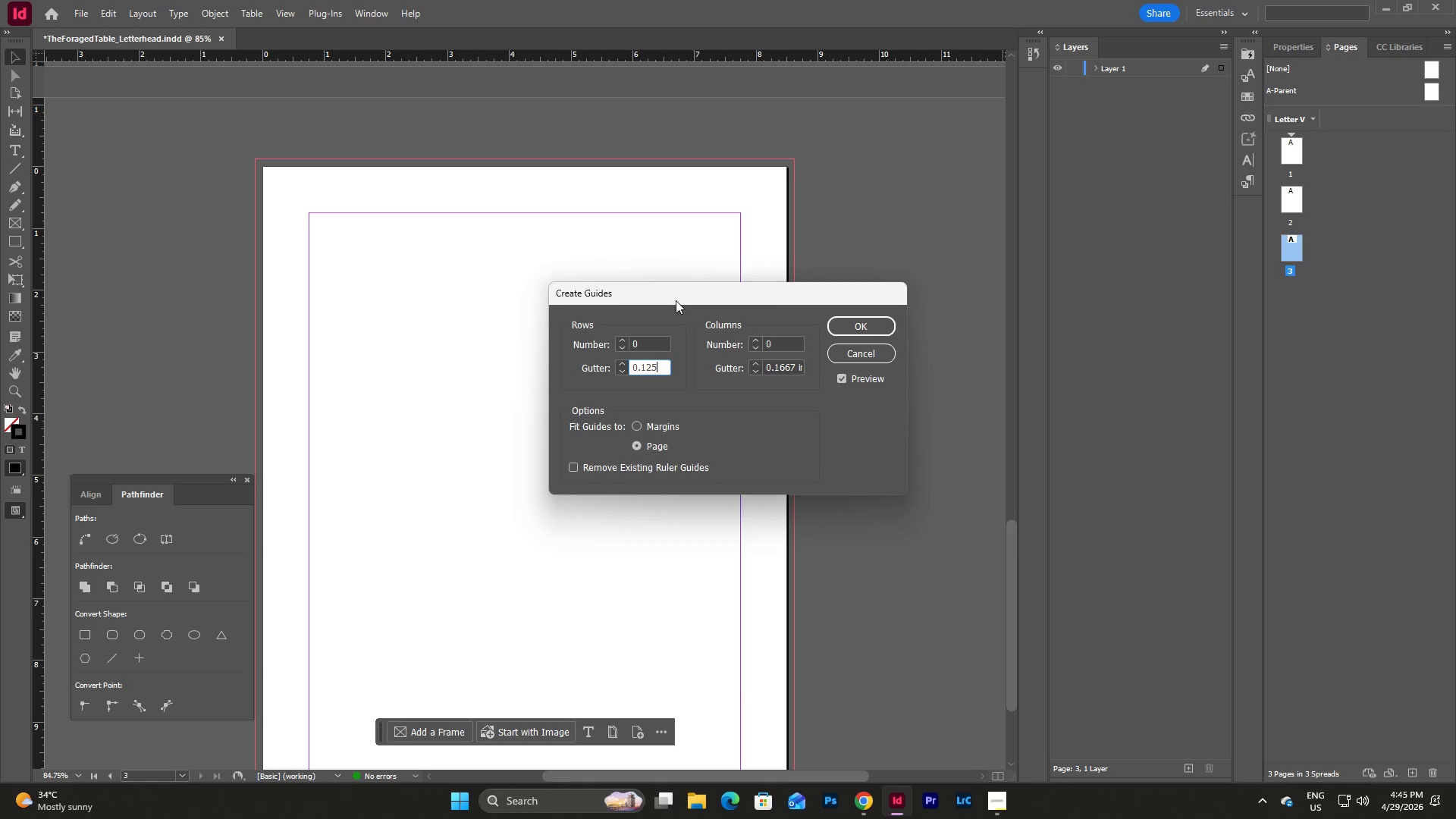 
key(Tab)
 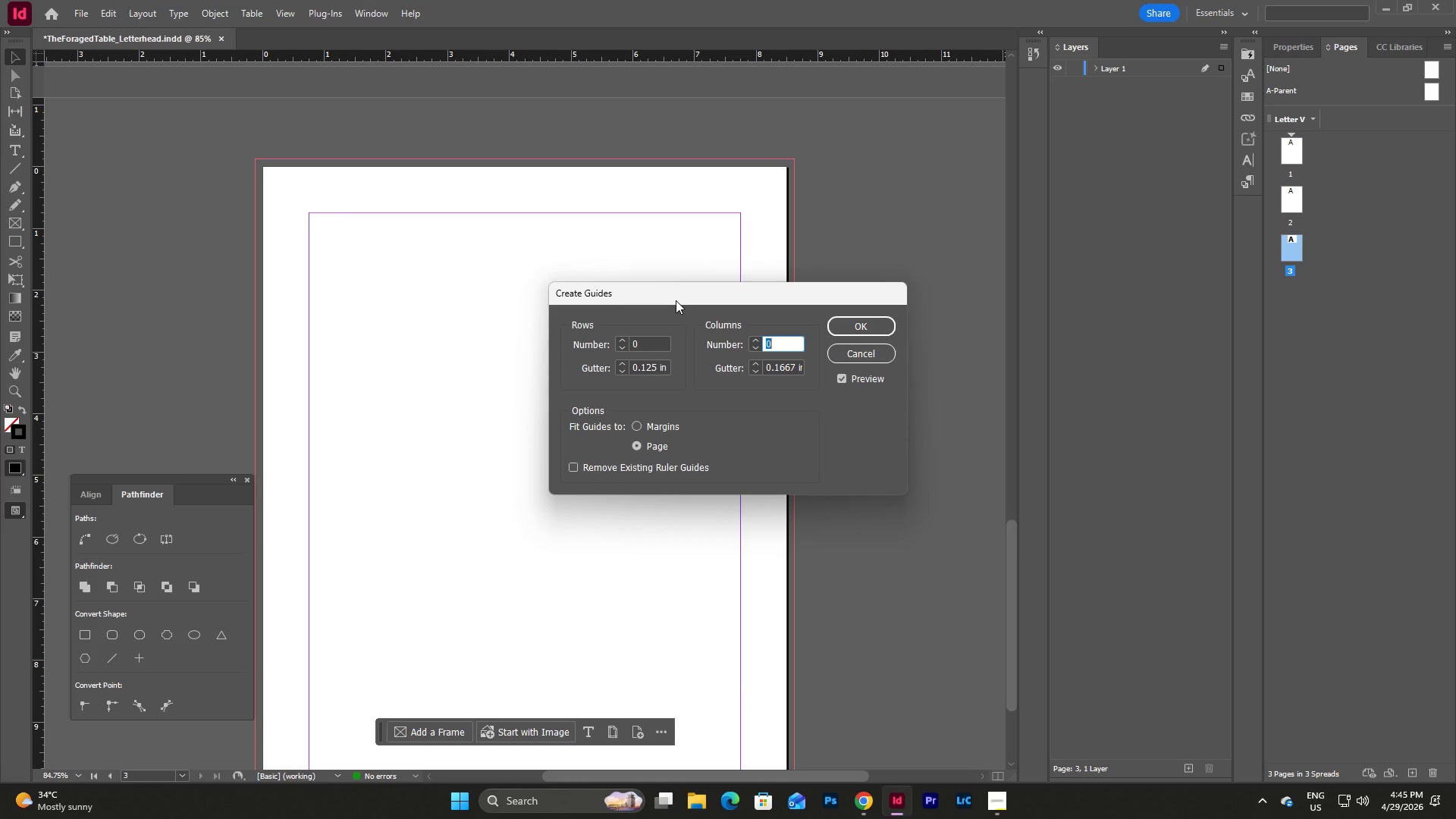 
key(Numpad1)
 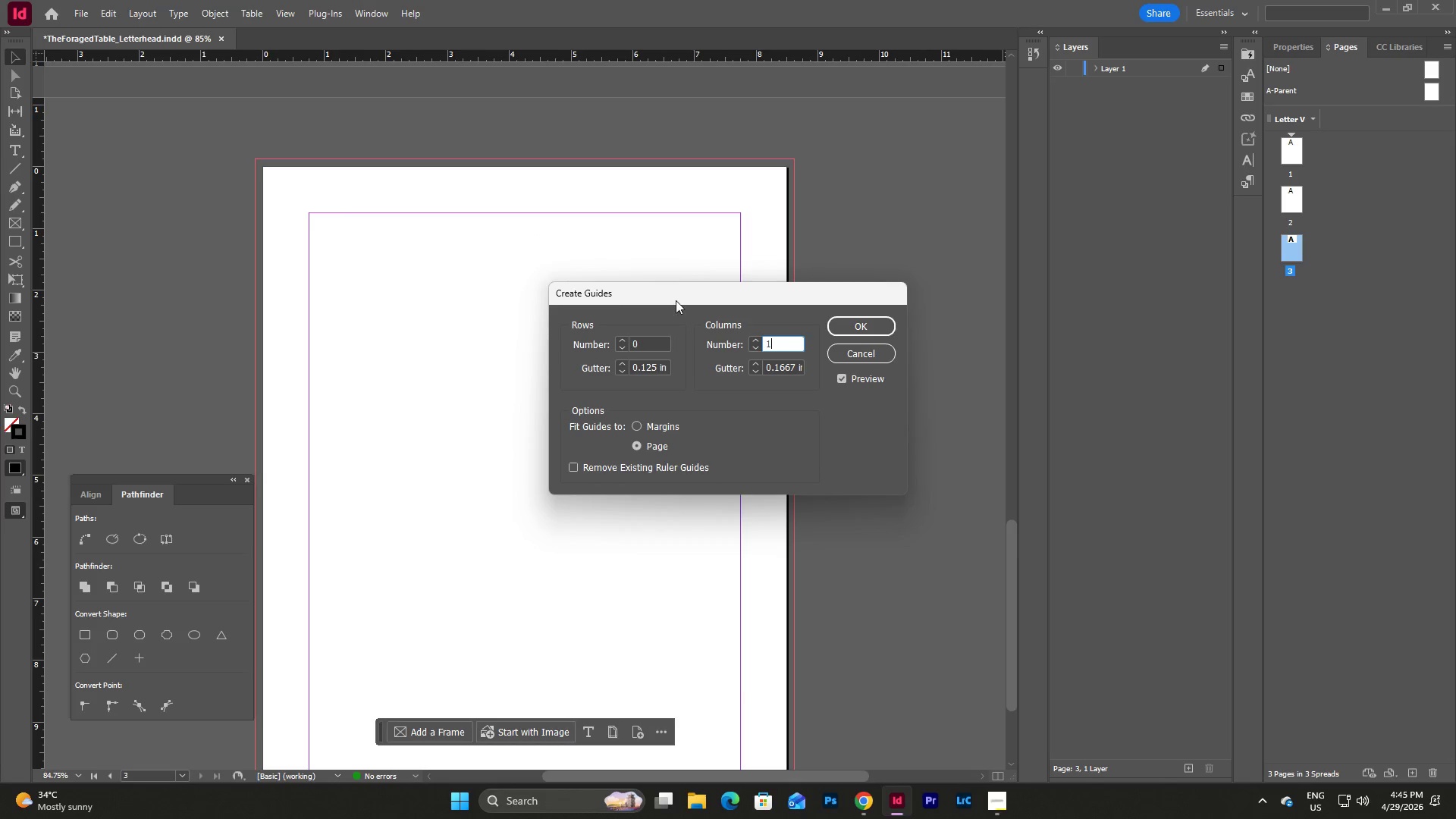 
key(Numpad2)
 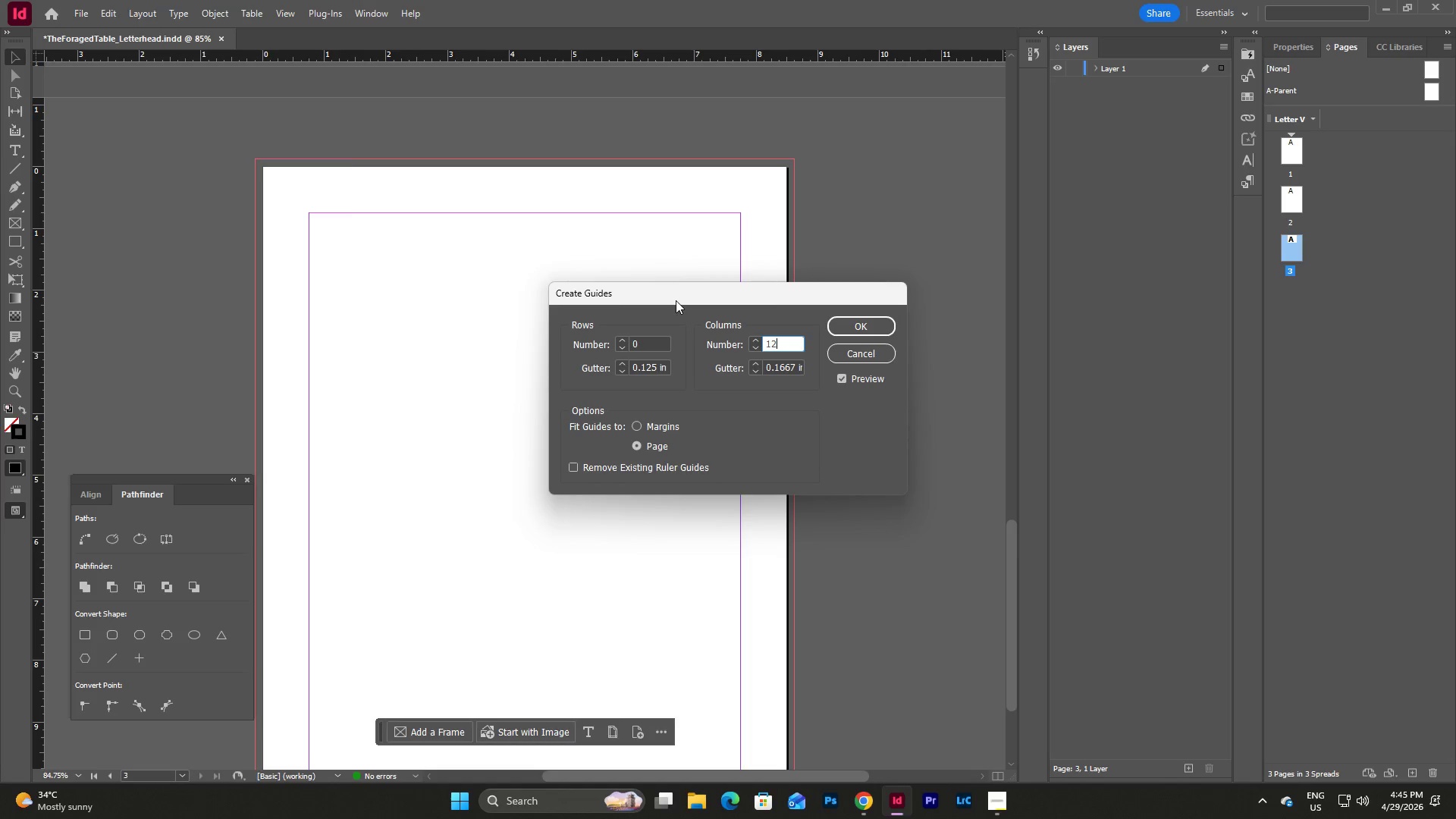 
key(Tab)
 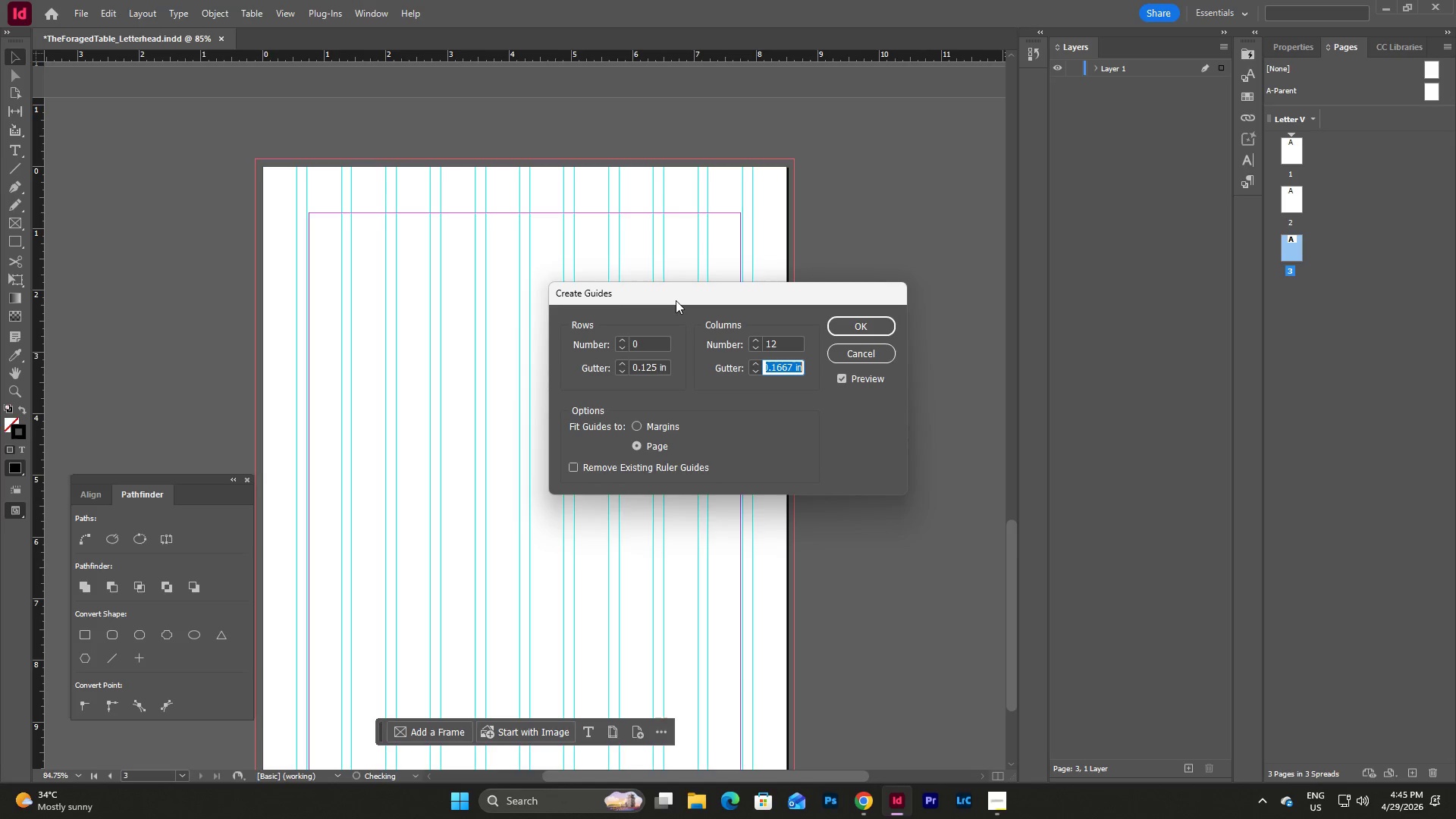 
key(Numpad0)
 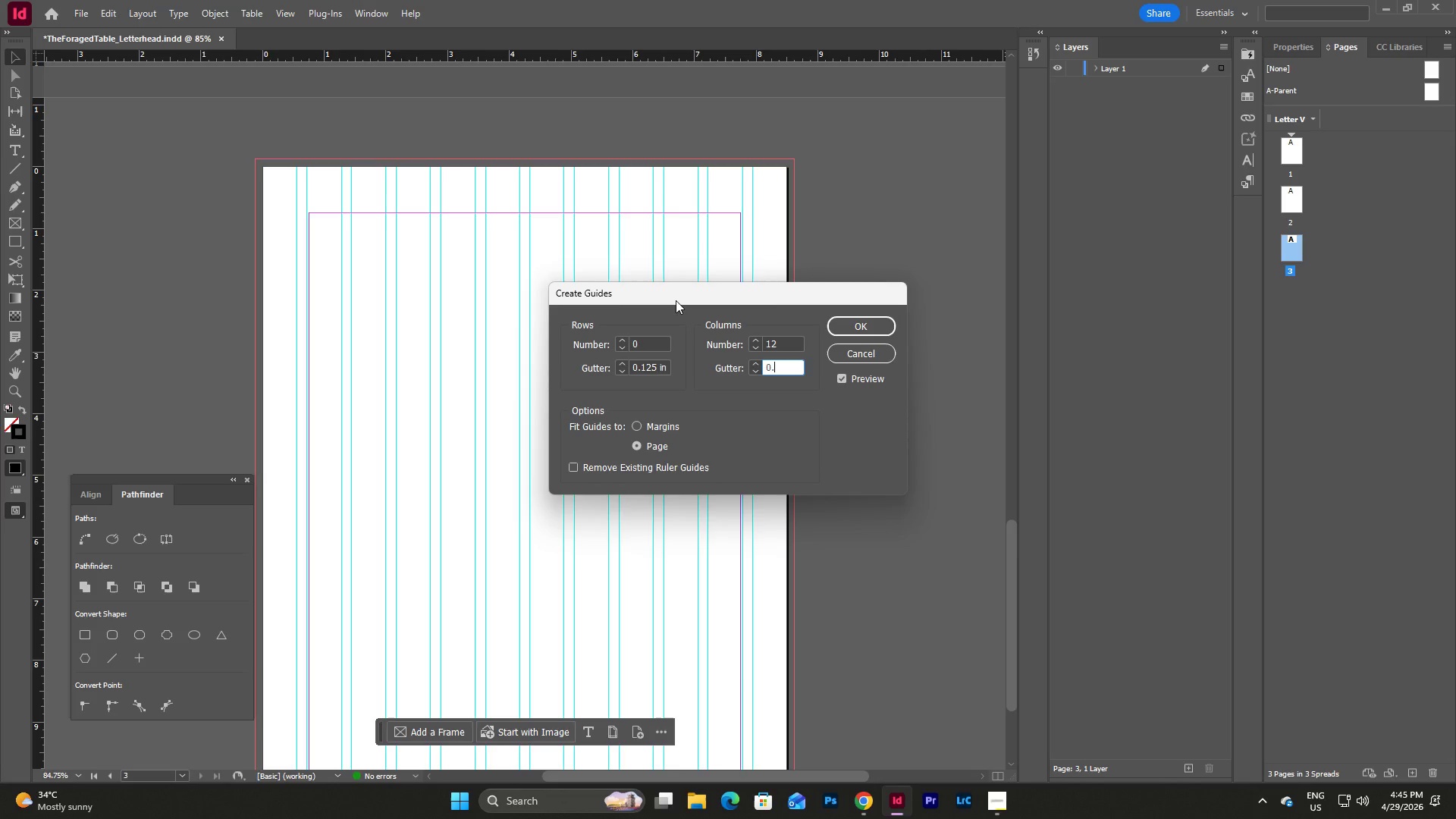 
key(NumpadDecimal)
 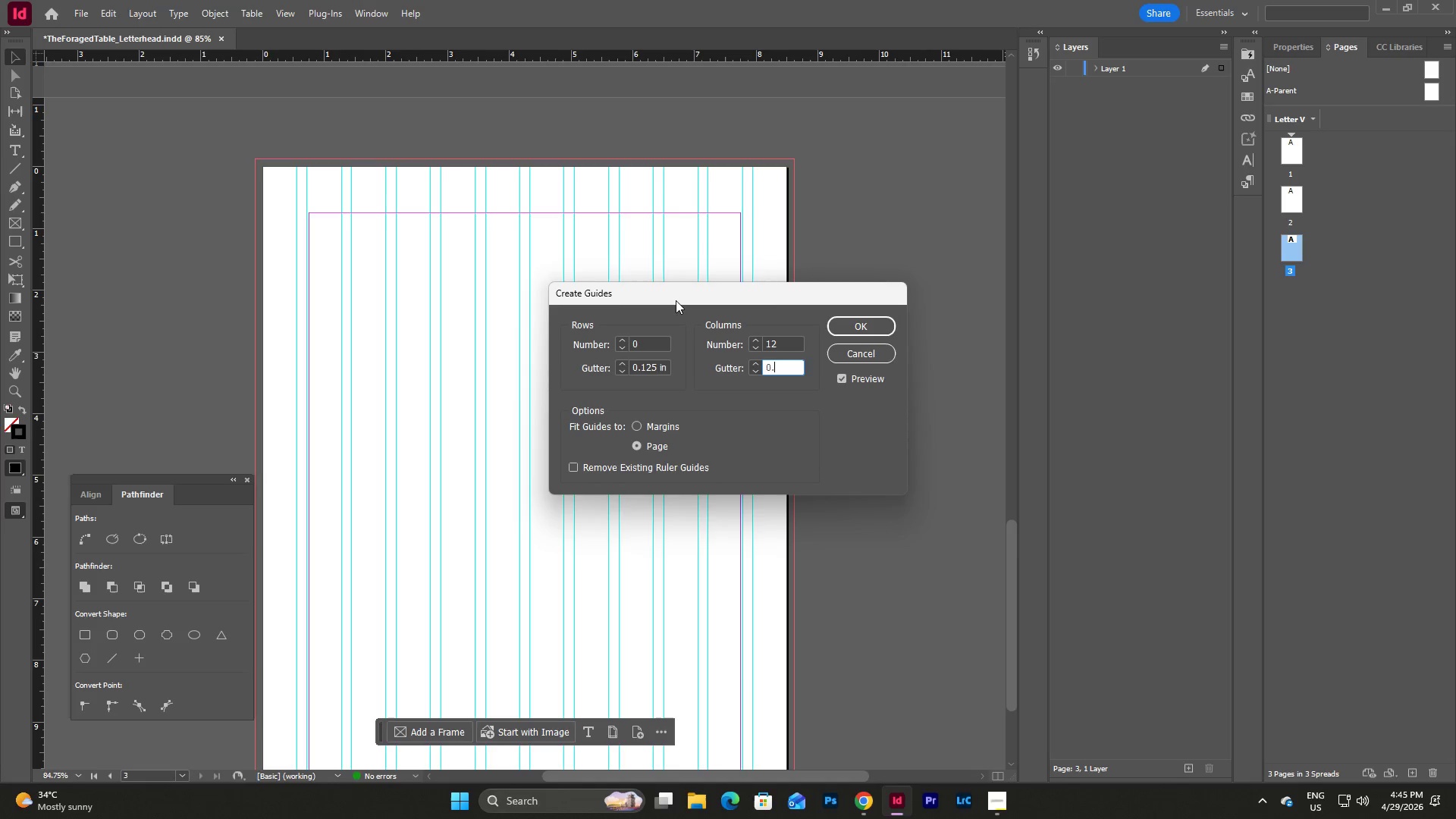 
key(Numpad1)
 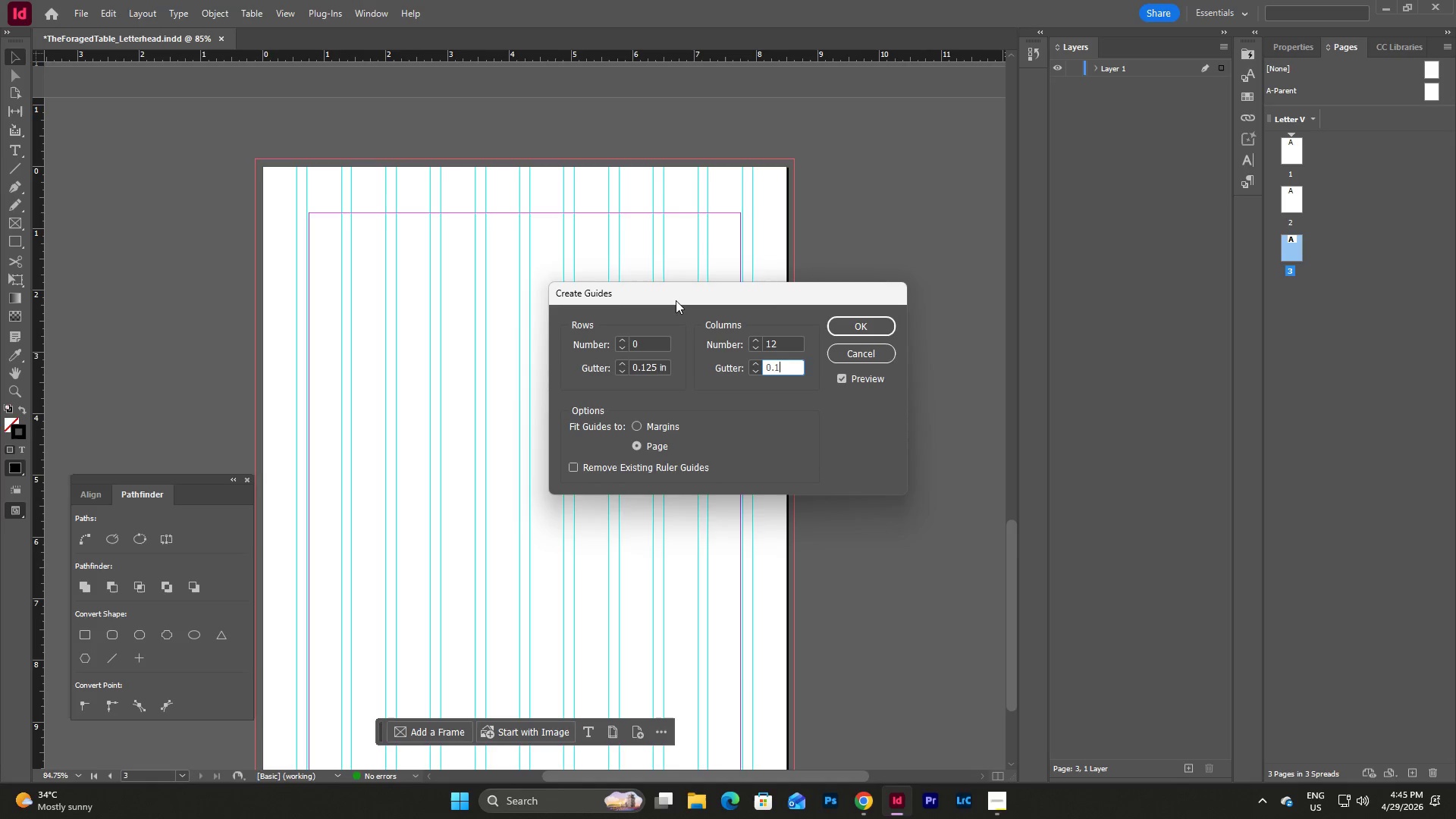 
key(Numpad2)
 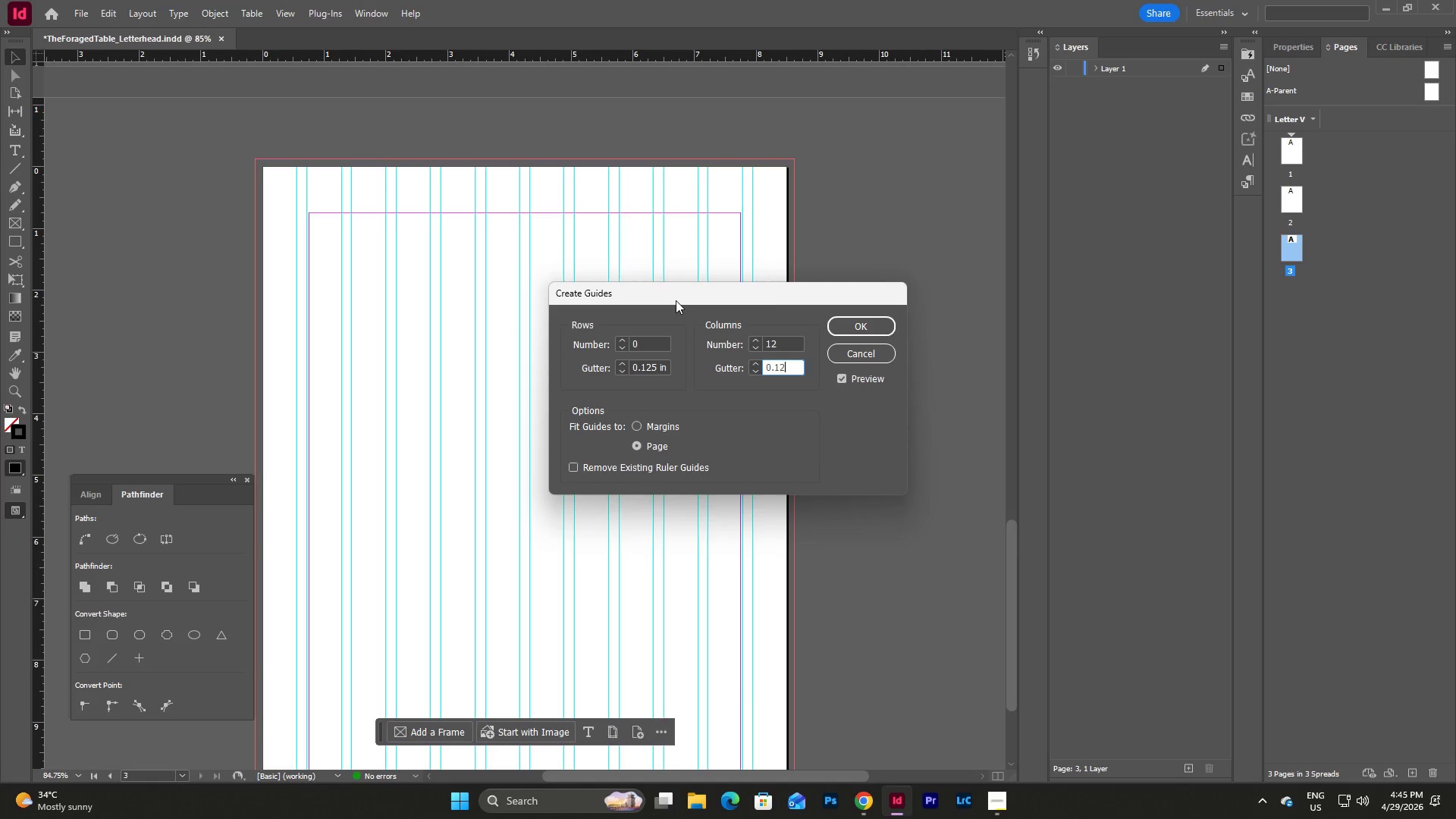 
key(Numpad5)
 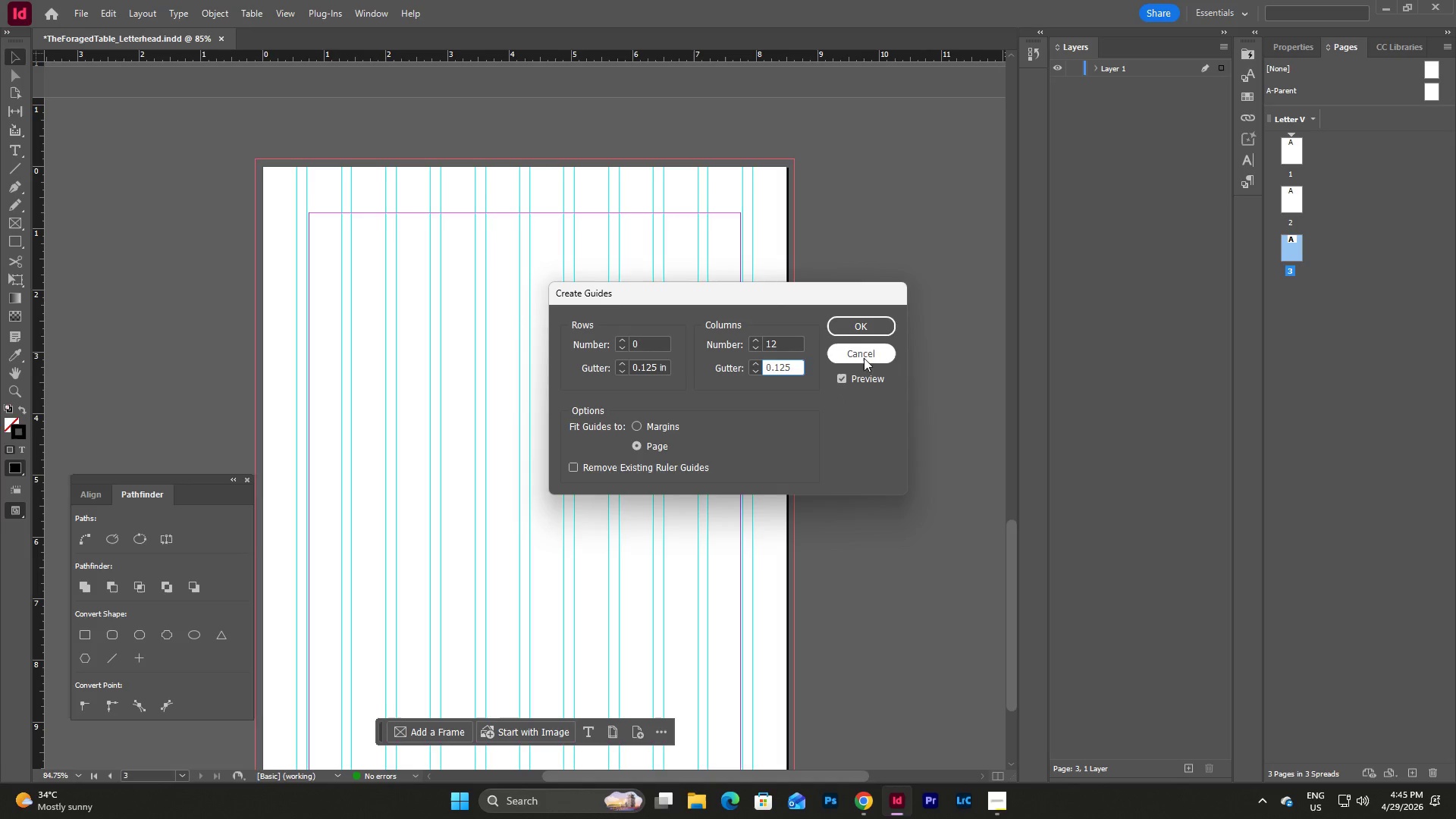 
left_click([868, 328])
 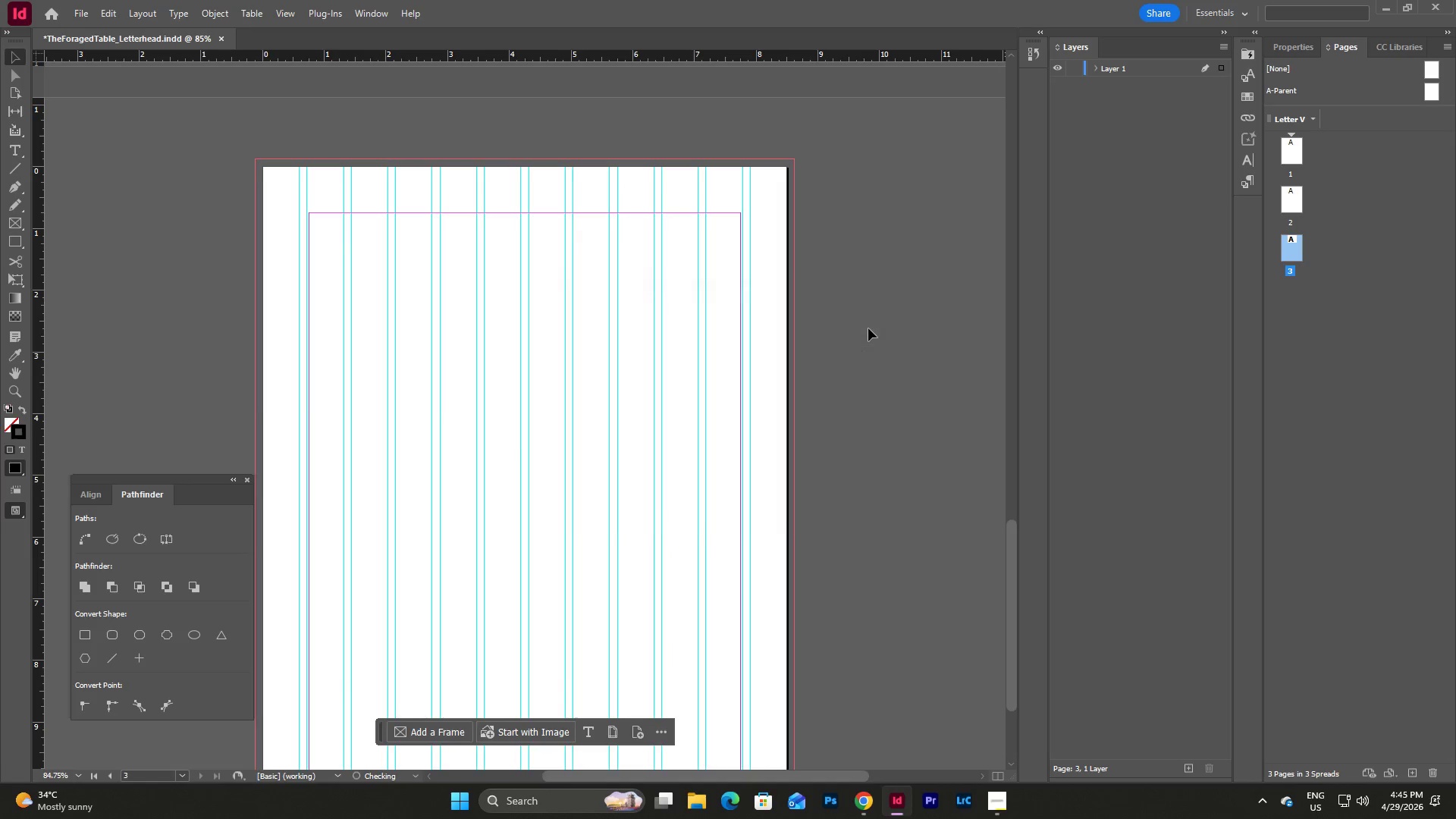 
scroll: coordinate [868, 328], scroll_direction: up, amount: 19.0
 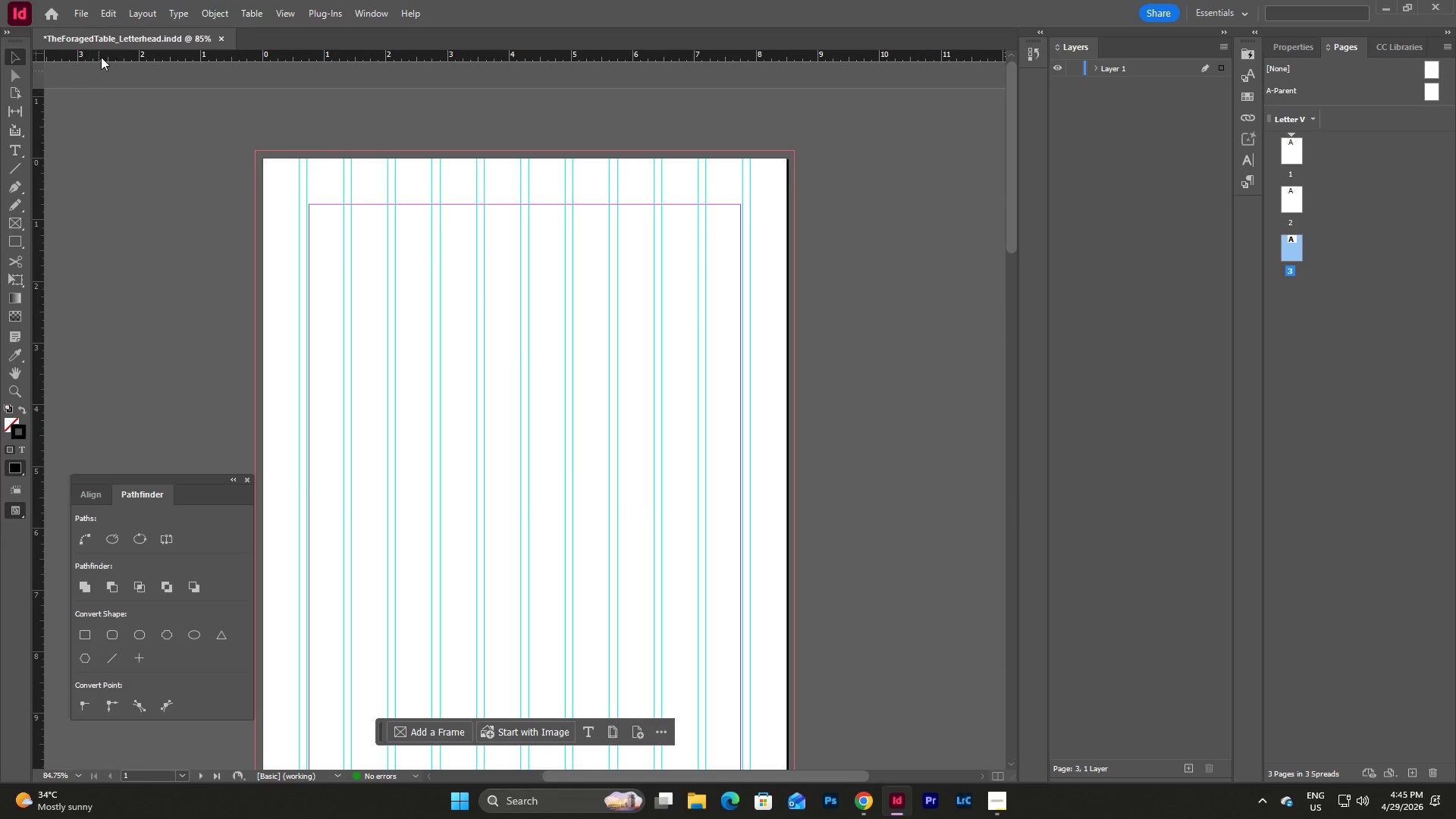 
left_click([80, 19])
 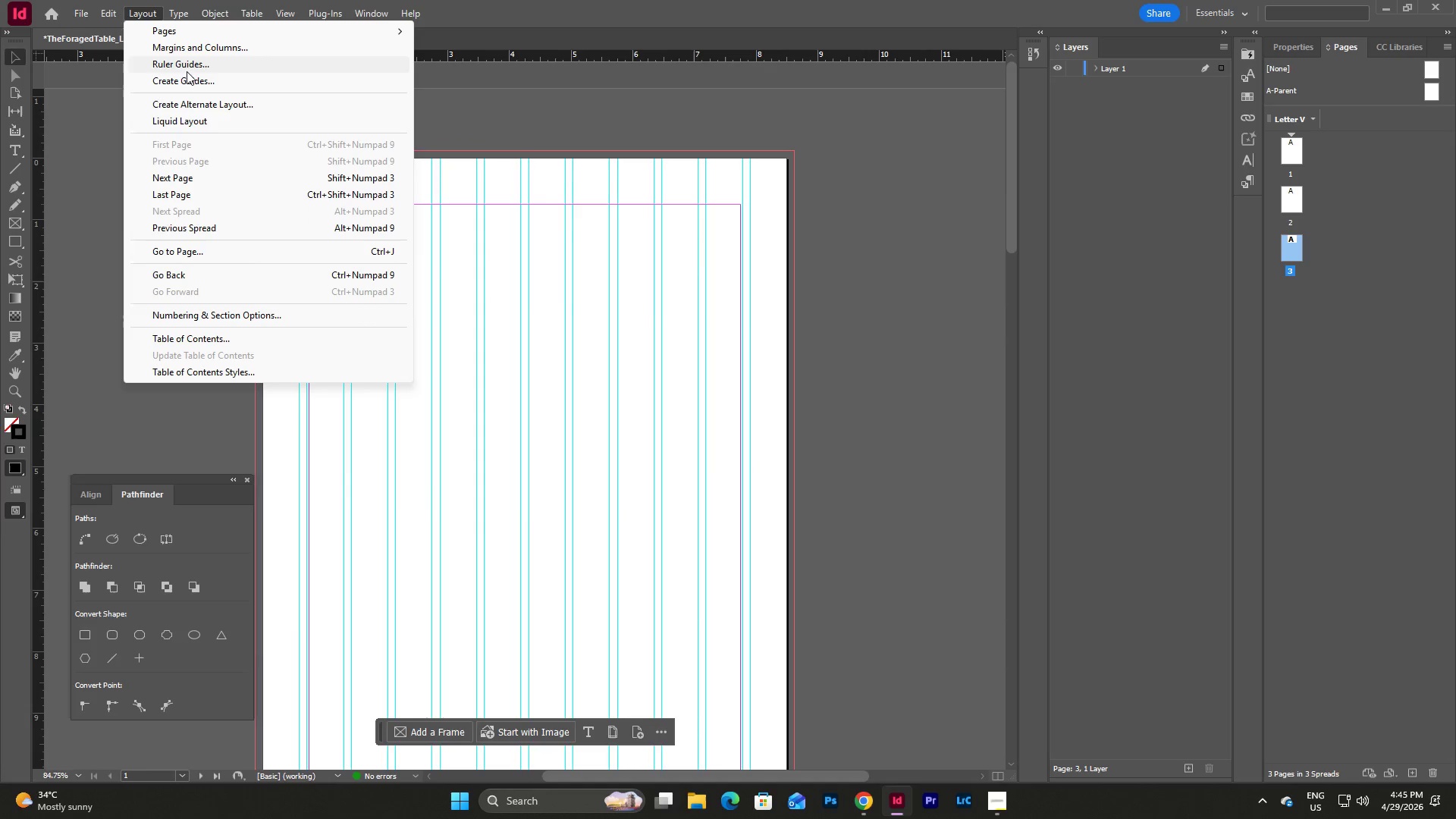 
left_click([187, 80])
 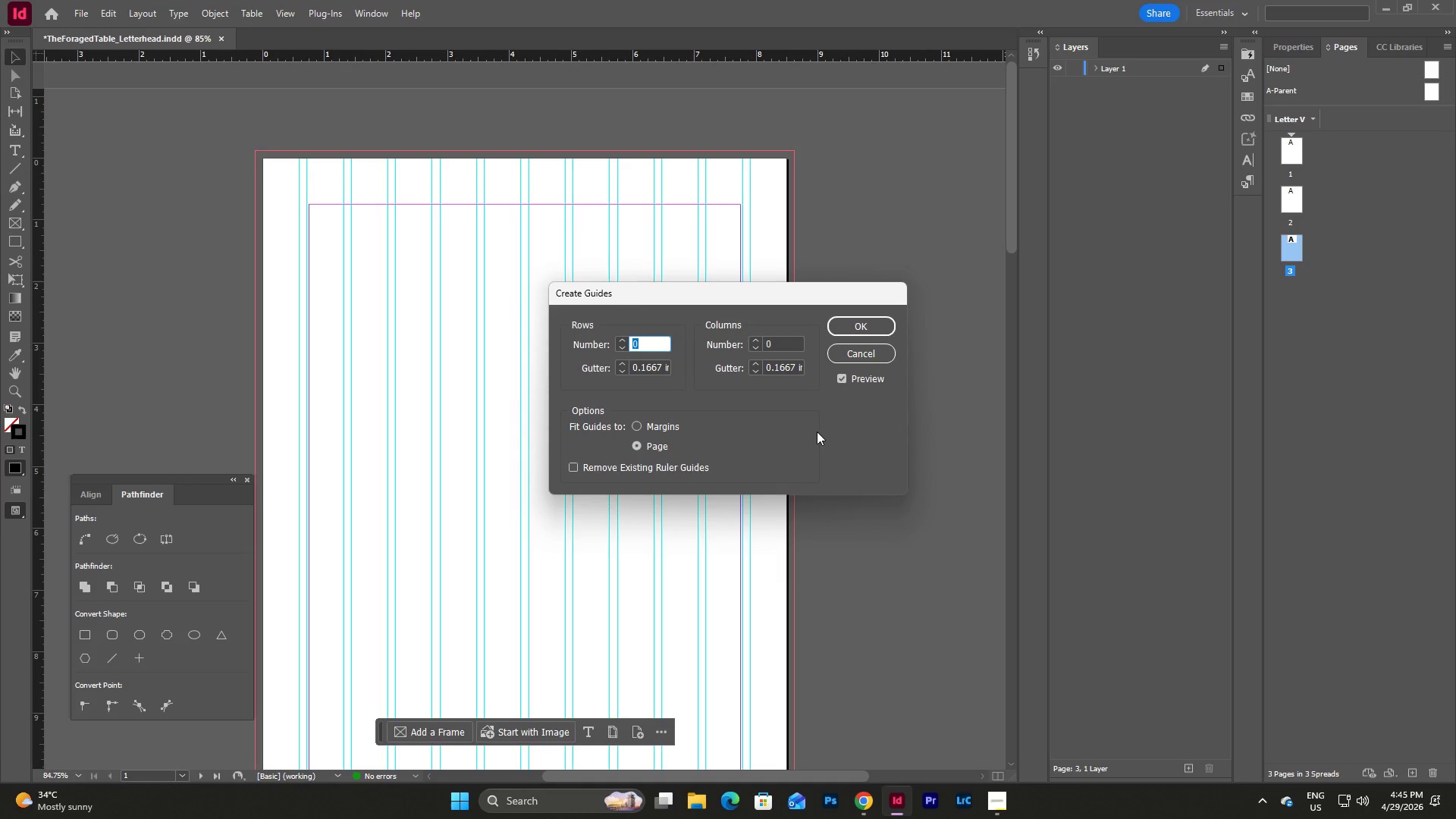 
wait(6.72)
 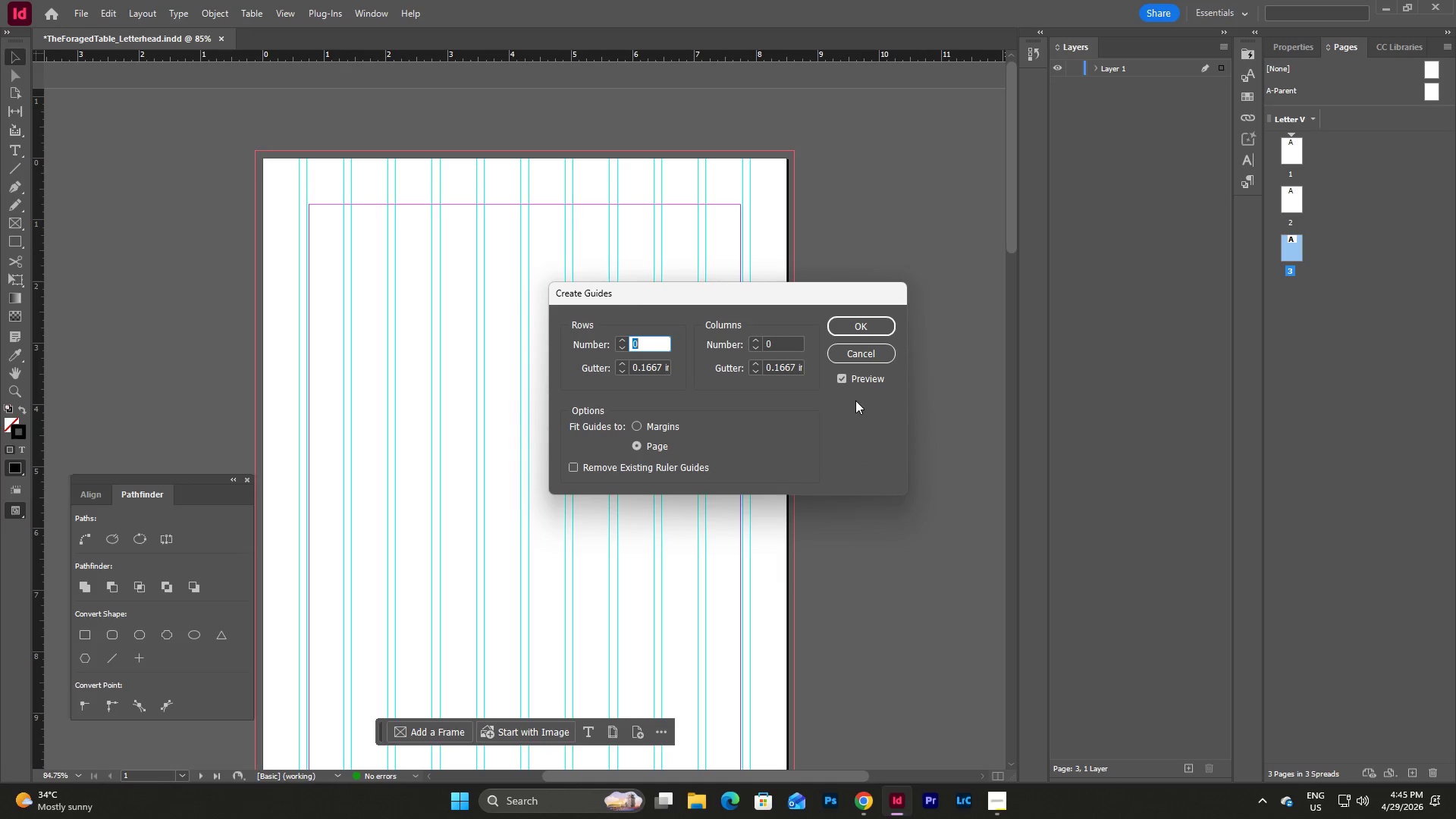 
left_click([573, 466])
 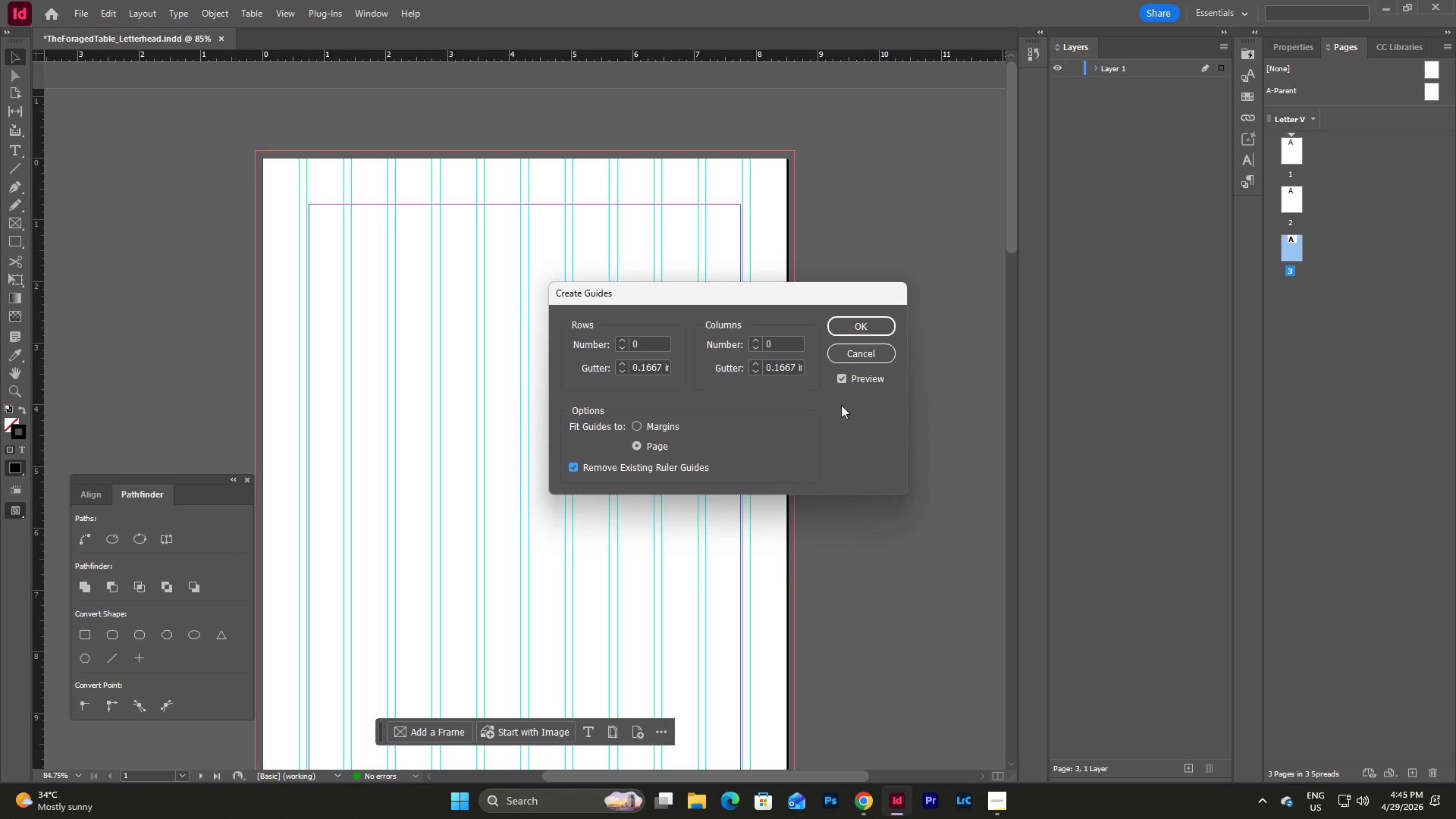 
left_click([857, 328])
 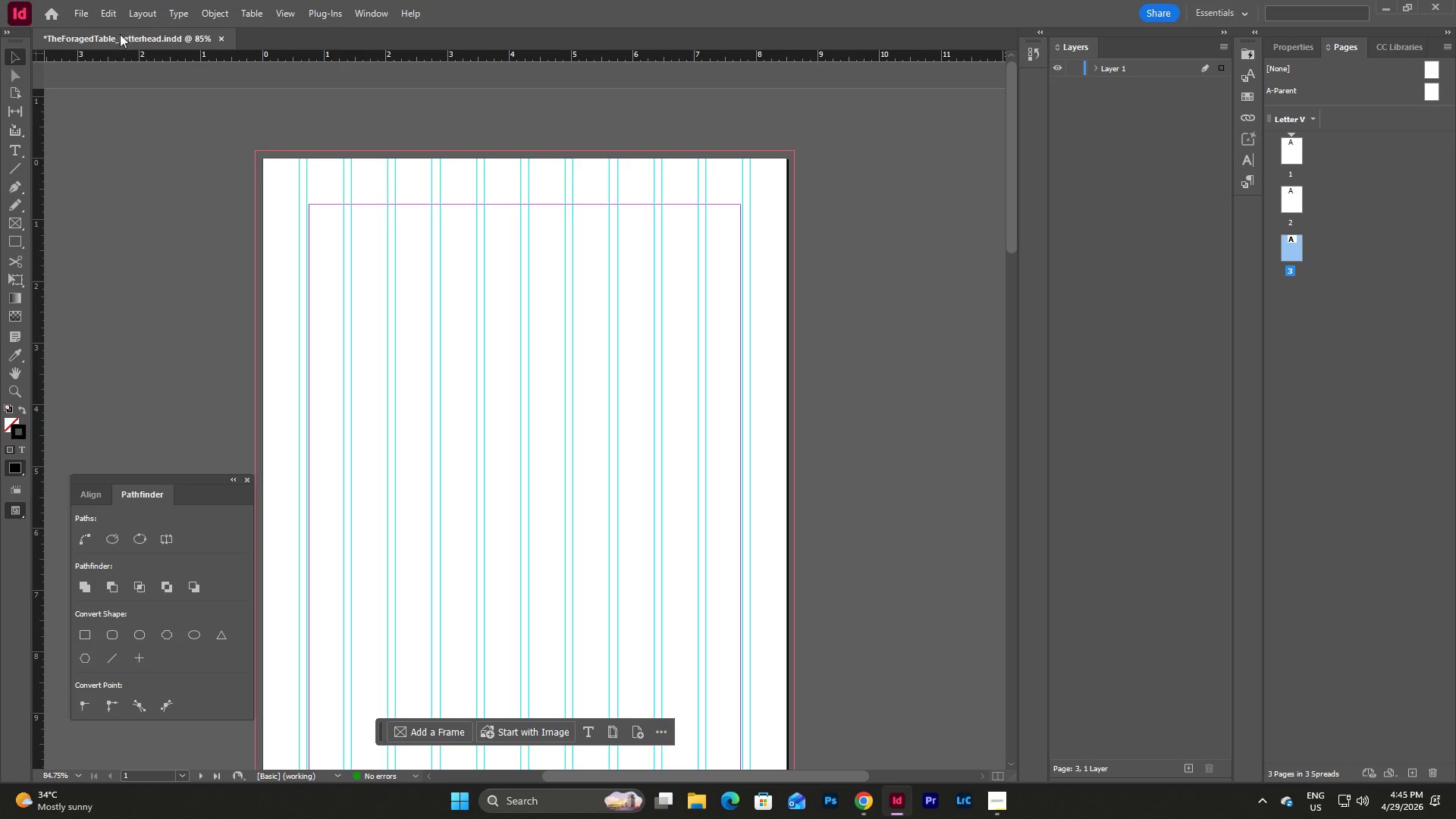 
left_click([105, 16])
 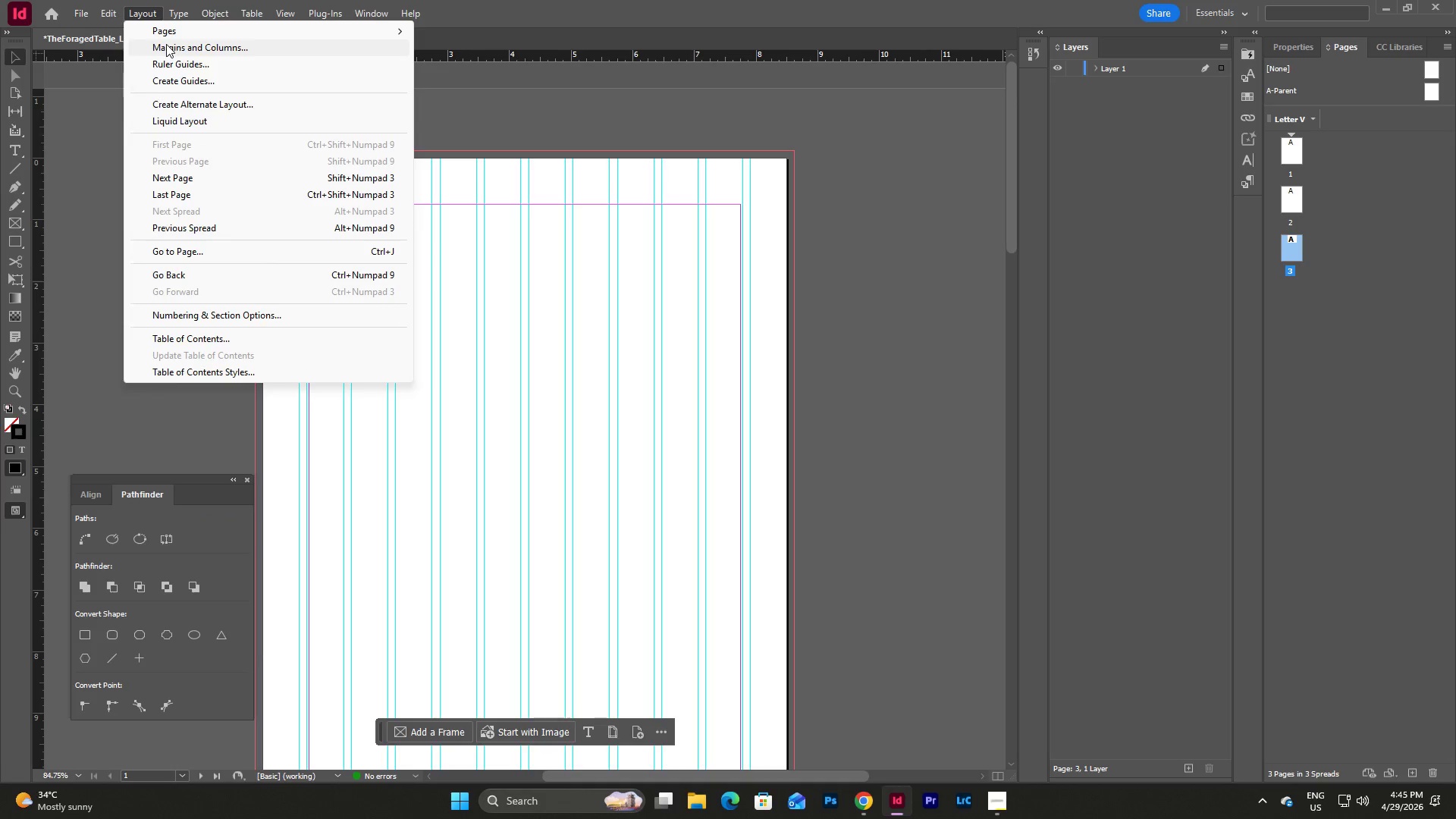 
left_click([196, 84])
 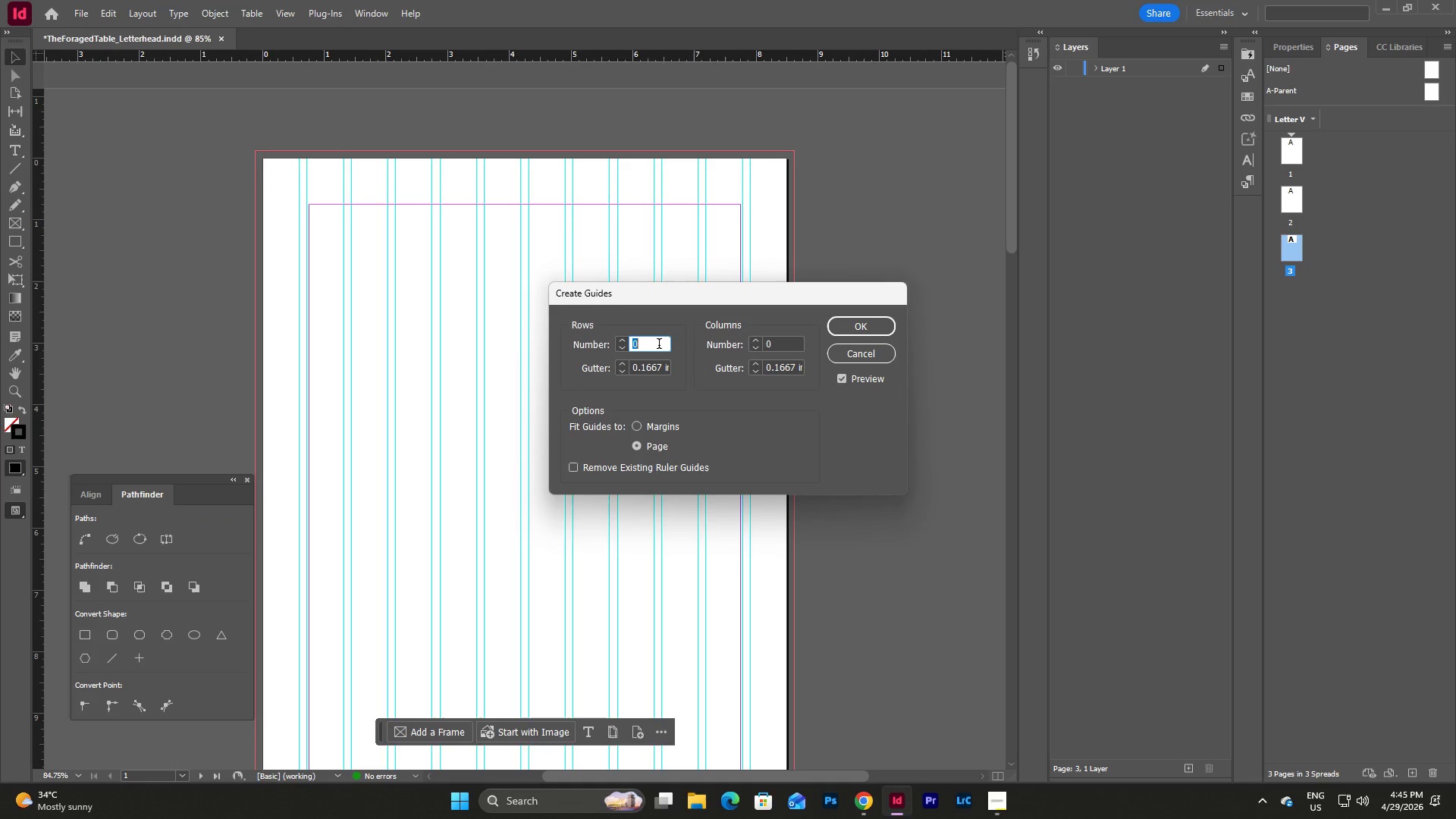 
key(Tab)
 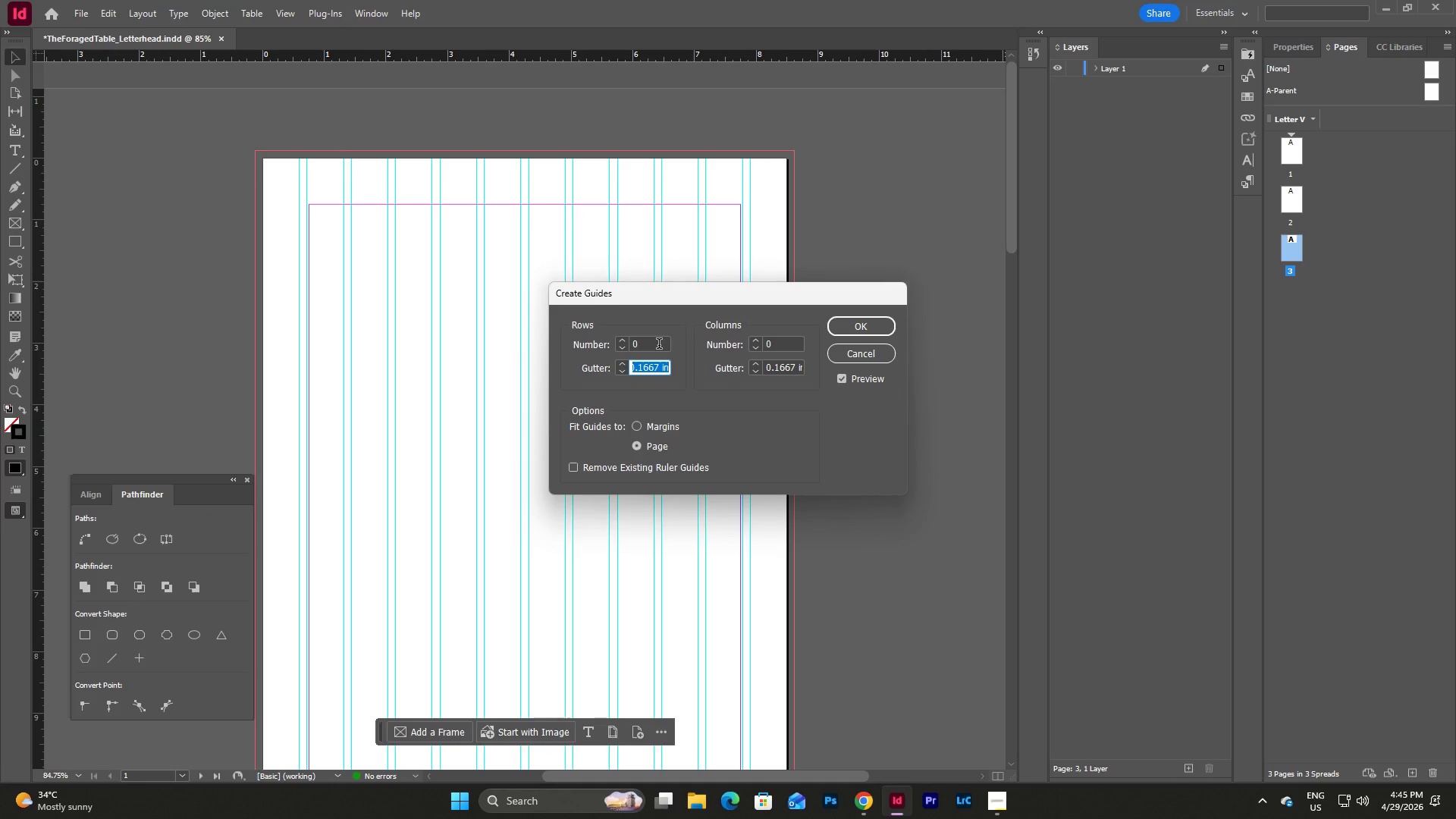 
key(Numpad0)
 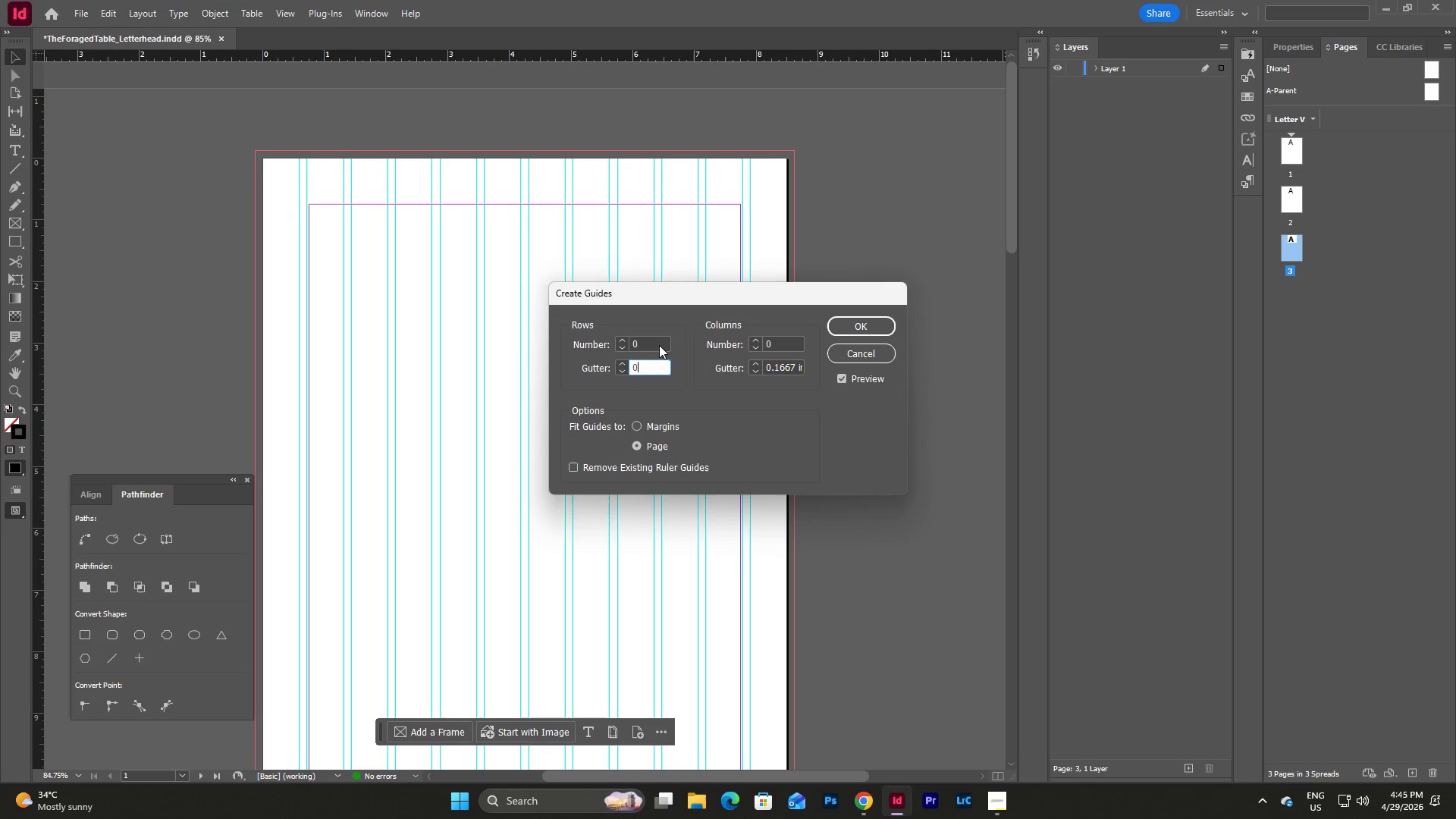 
key(NumpadDecimal)
 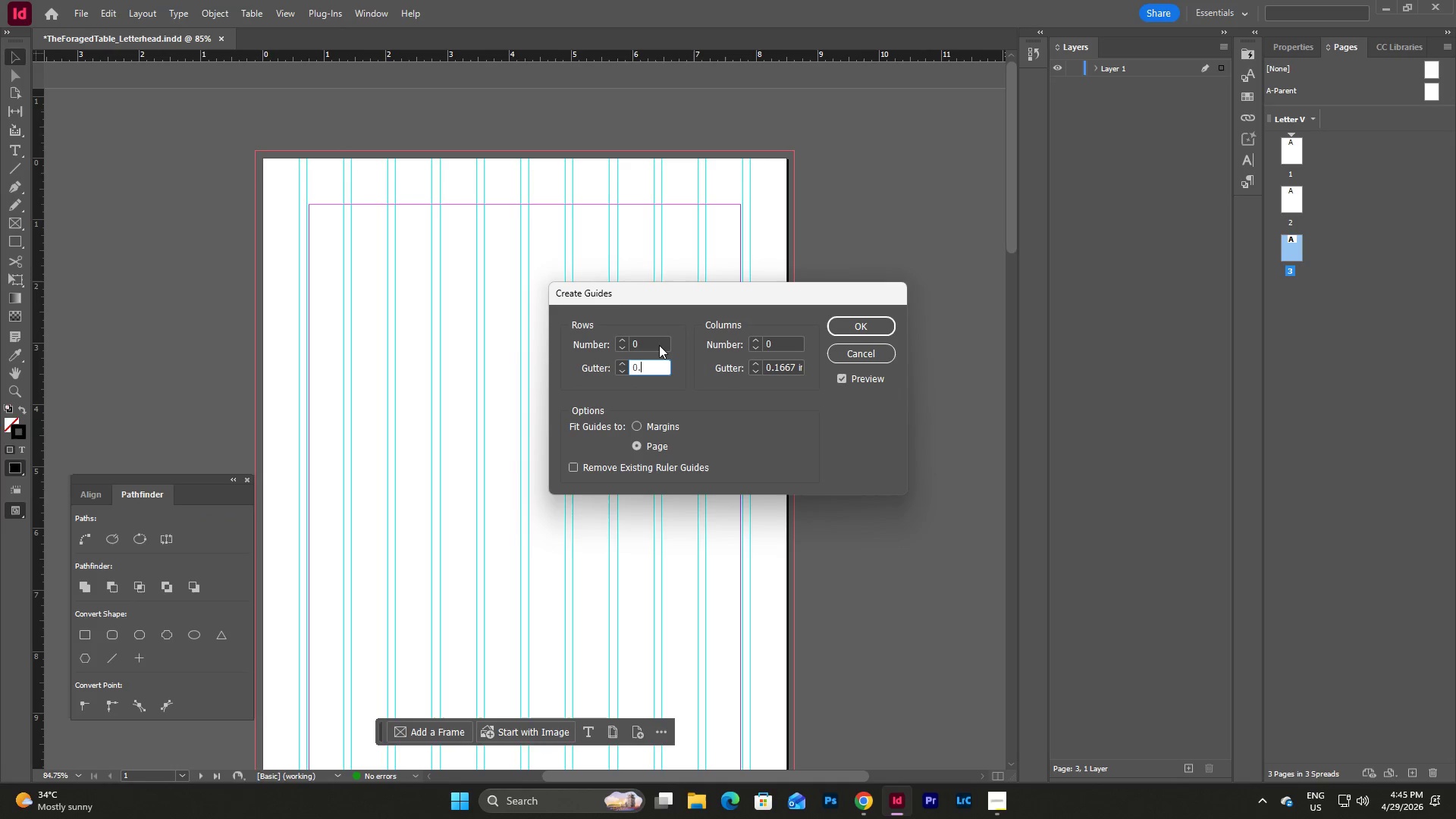 
key(Numpad1)
 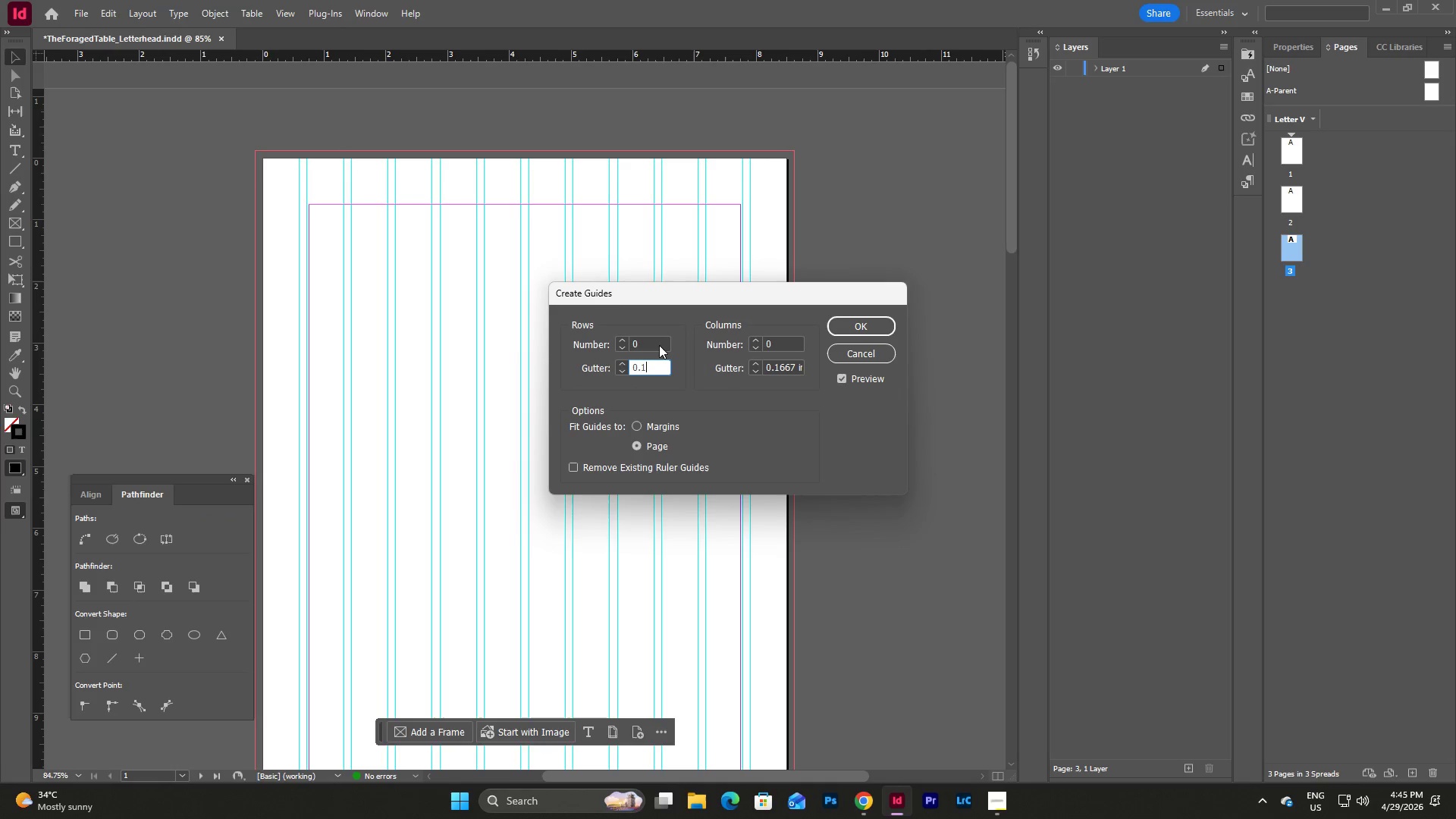 
key(Numpad2)
 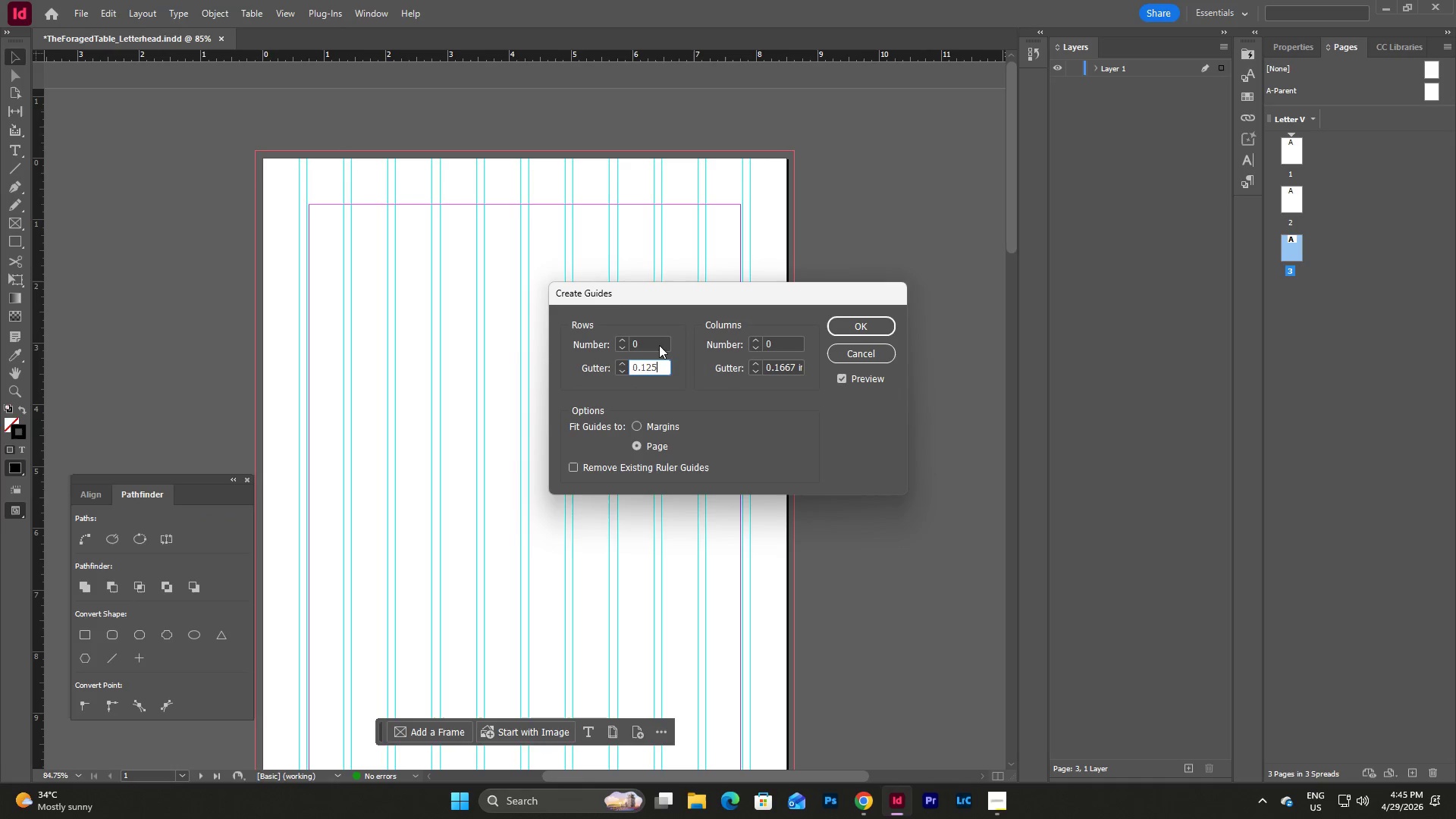 
key(Numpad5)
 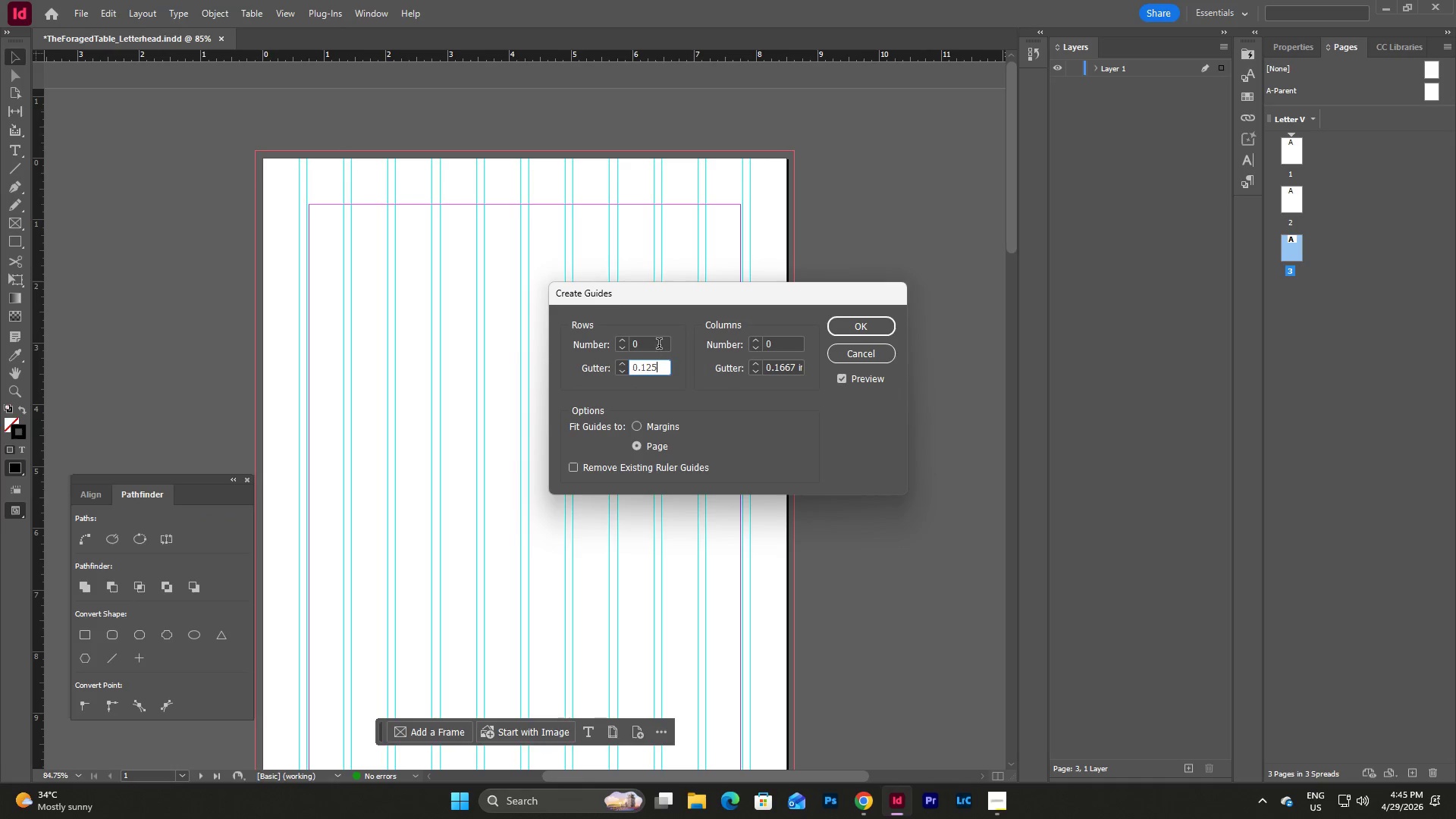 
key(Tab)
 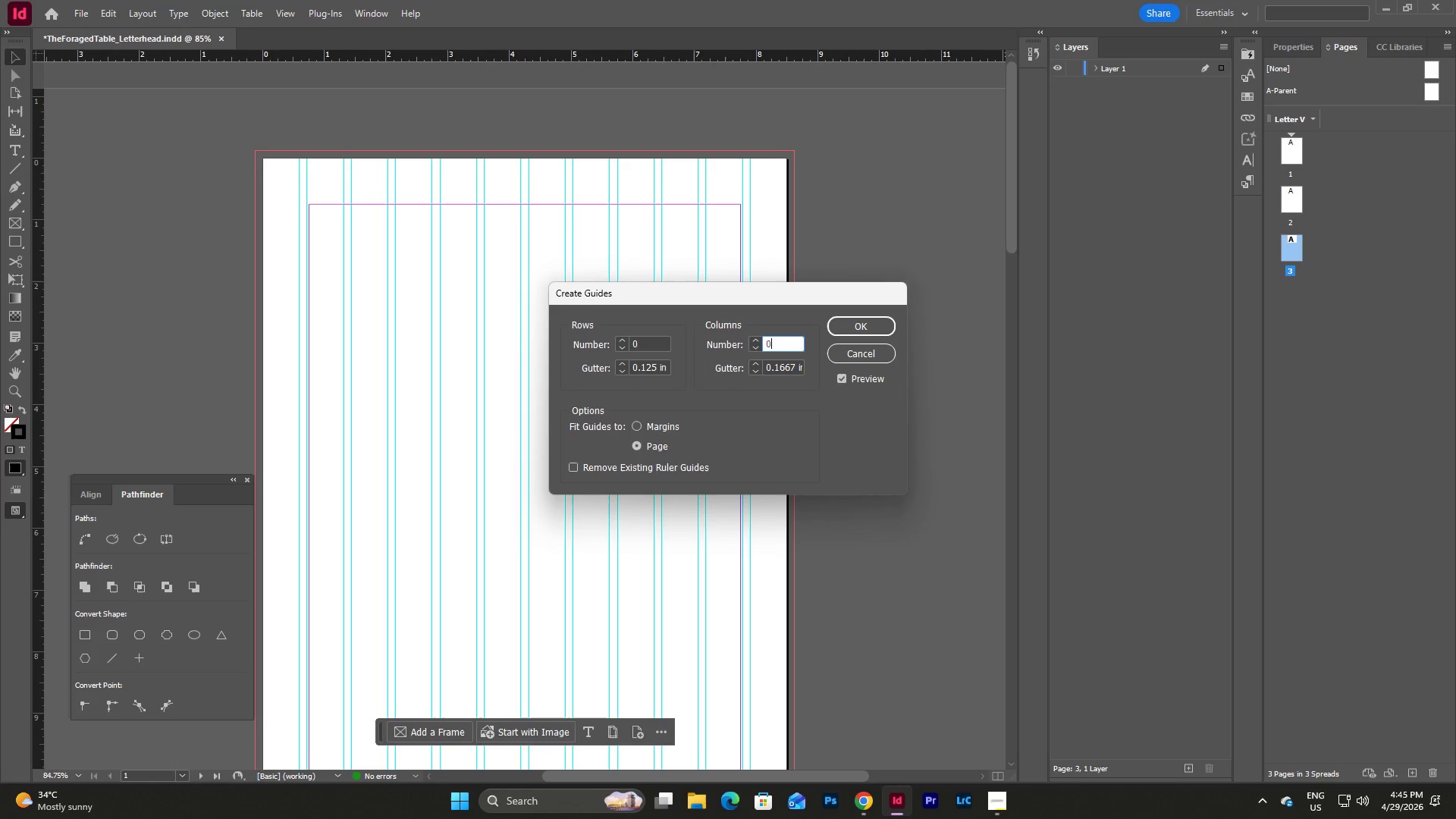 
key(Numpad0)
 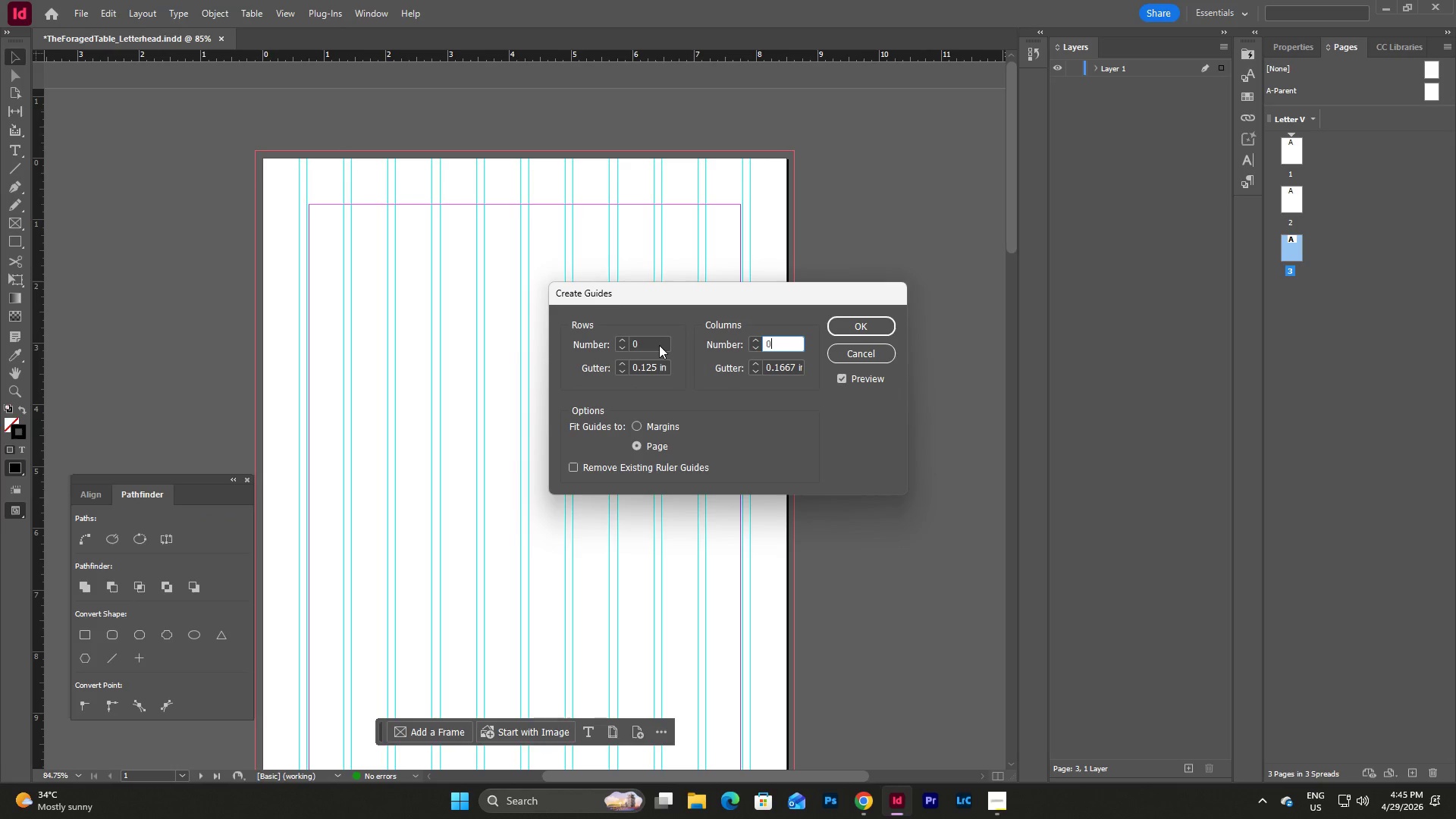 
key(NumpadDecimal)
 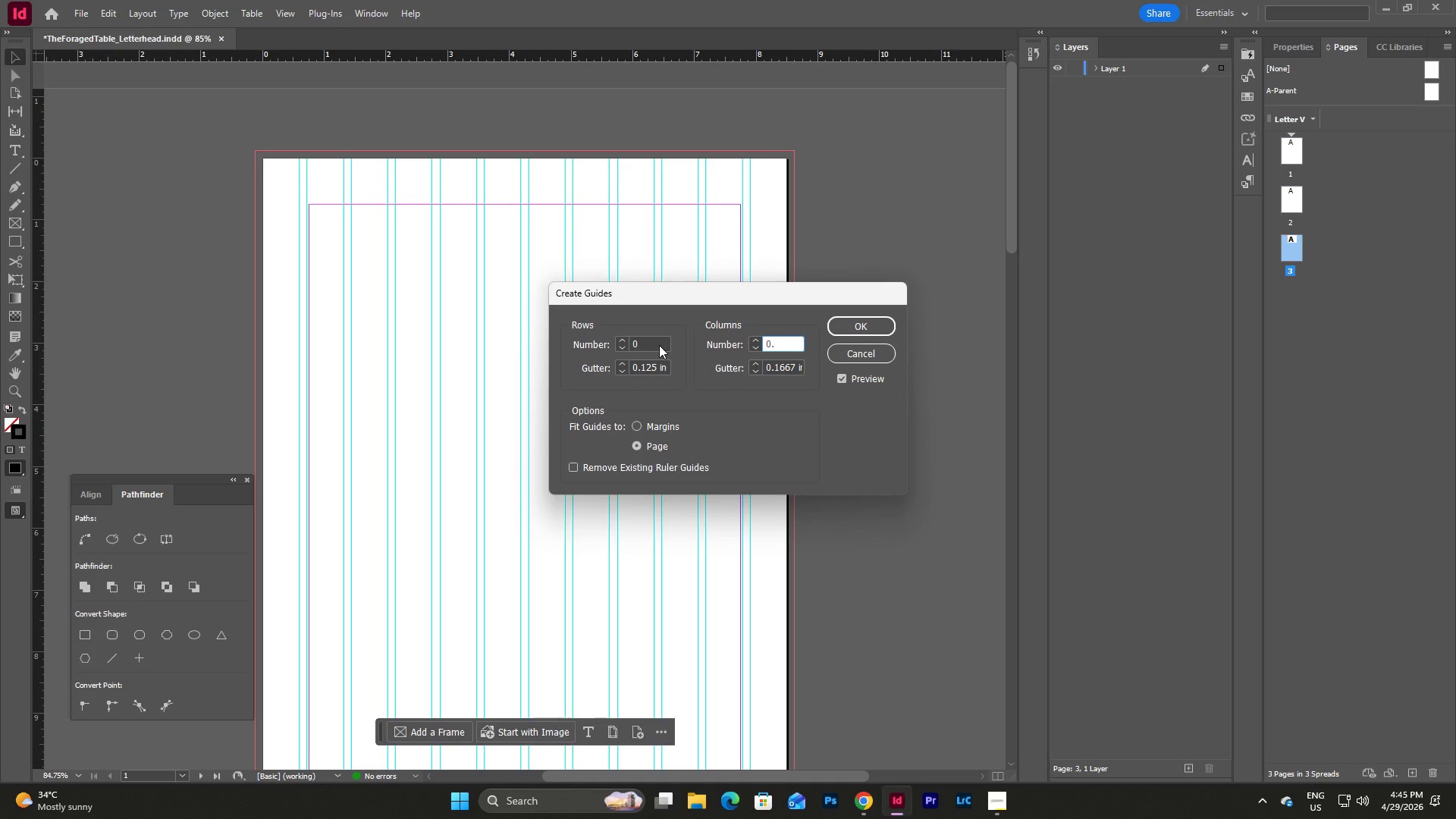 
key(Backspace)
 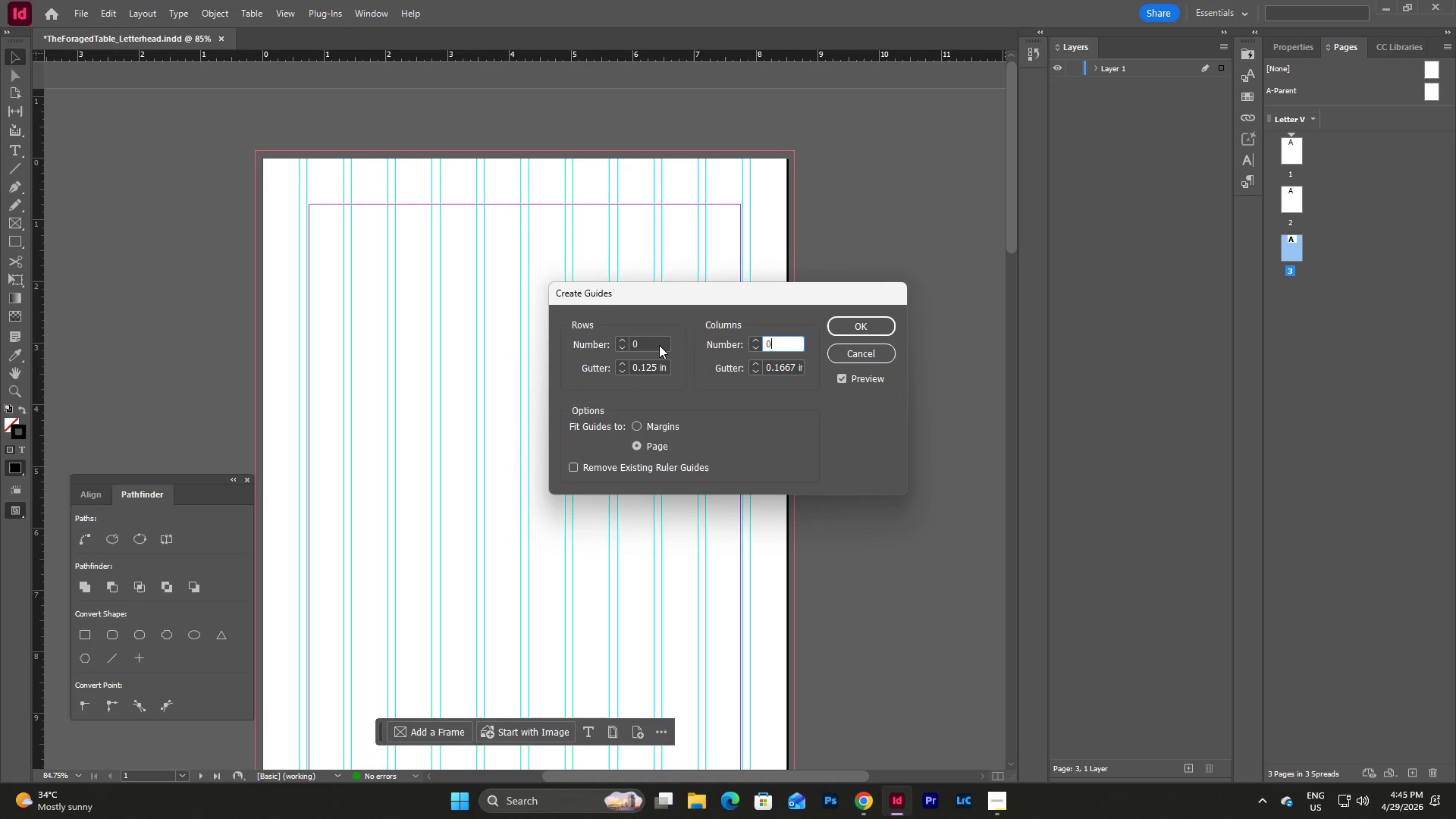 
key(Backspace)
 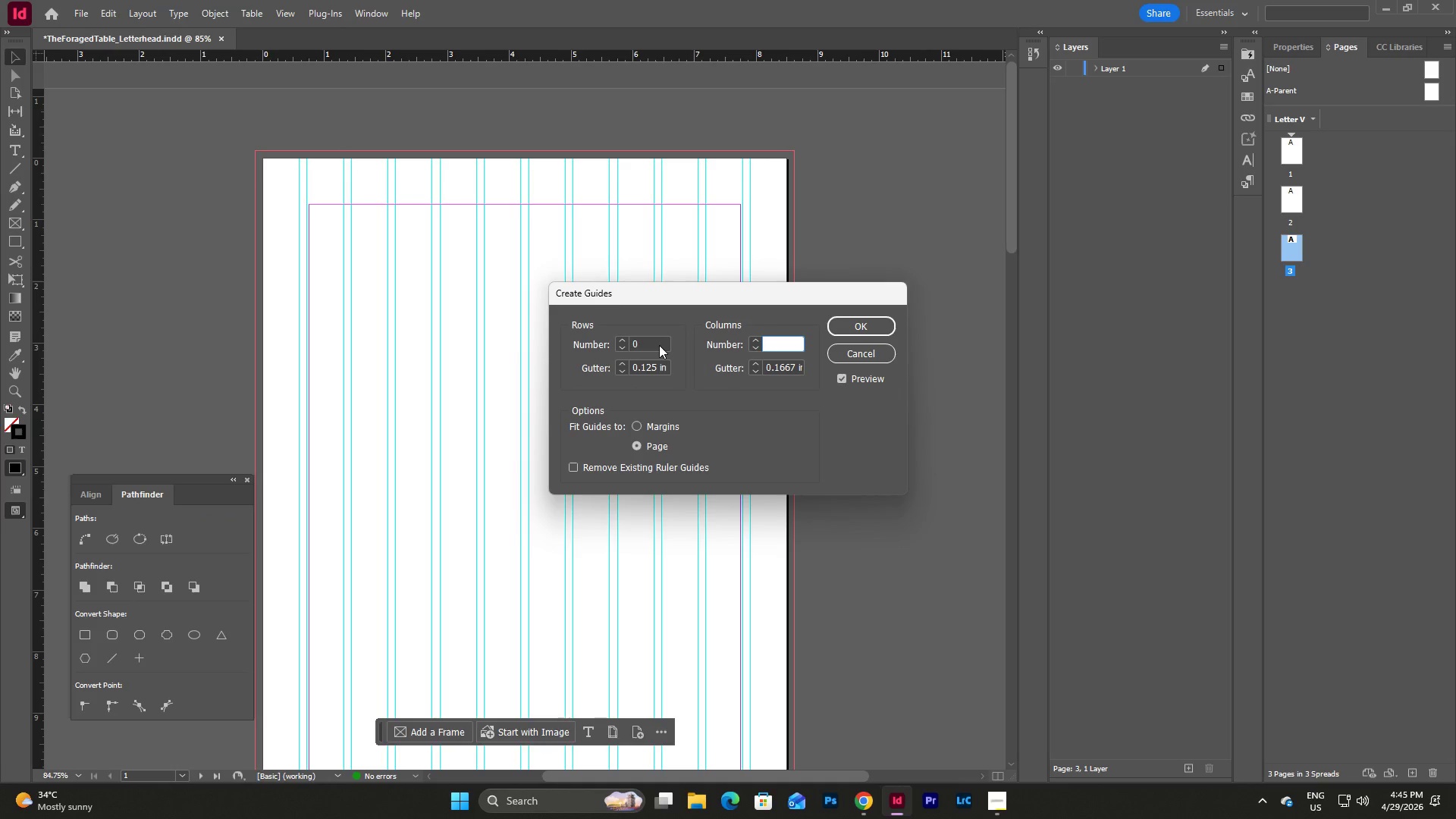 
key(Numpad1)
 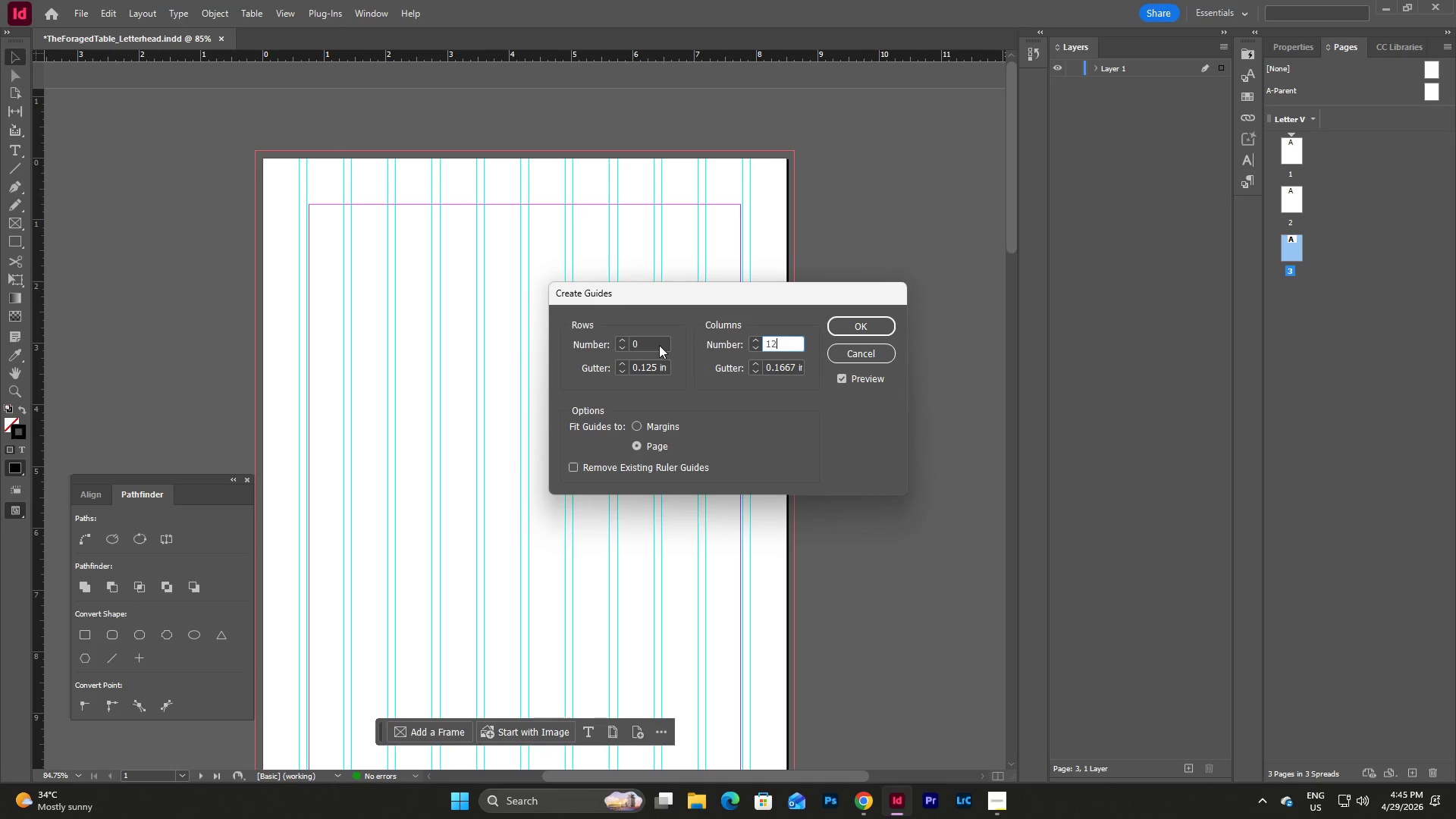 
key(Numpad2)
 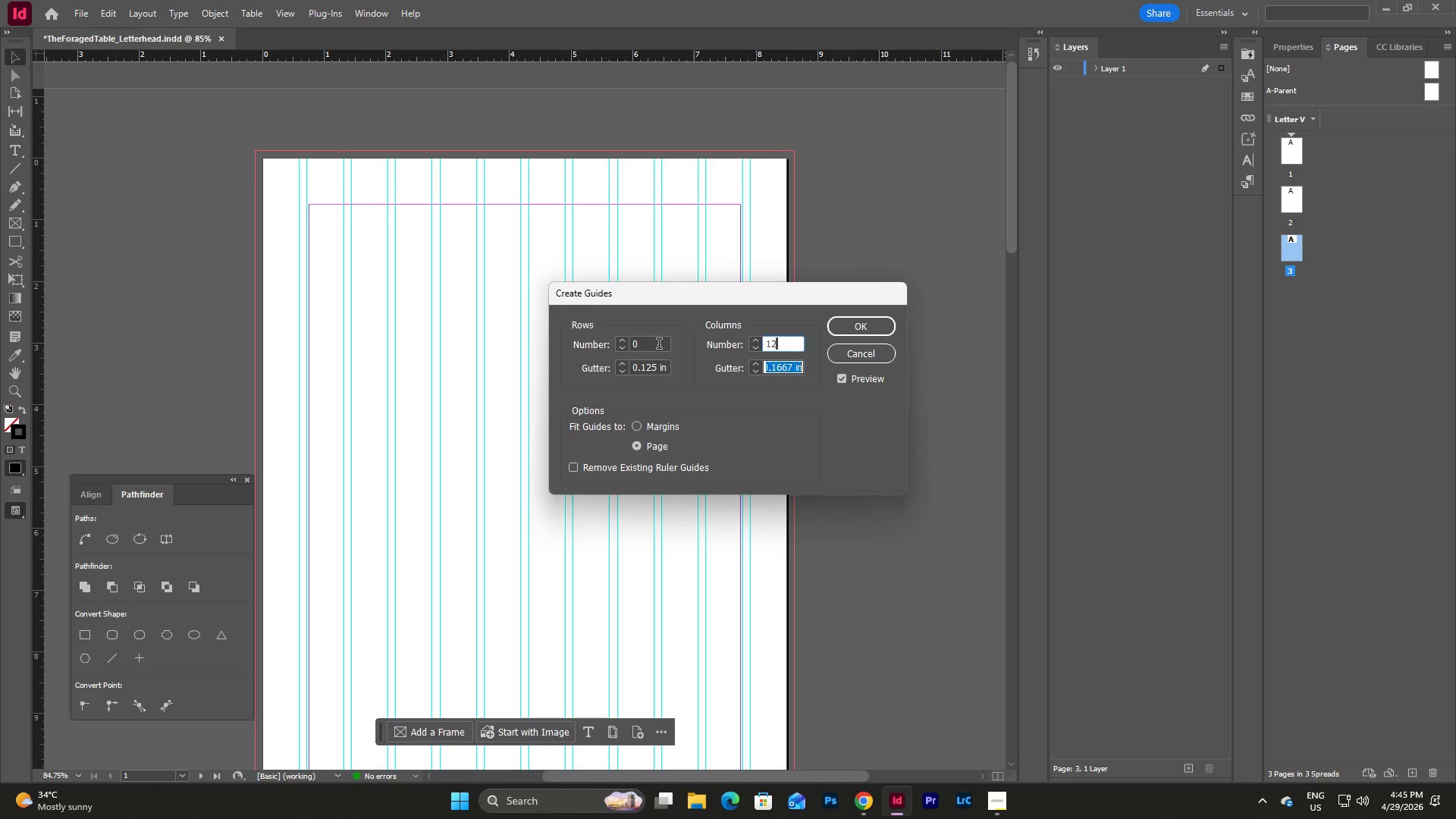 
key(Tab)
 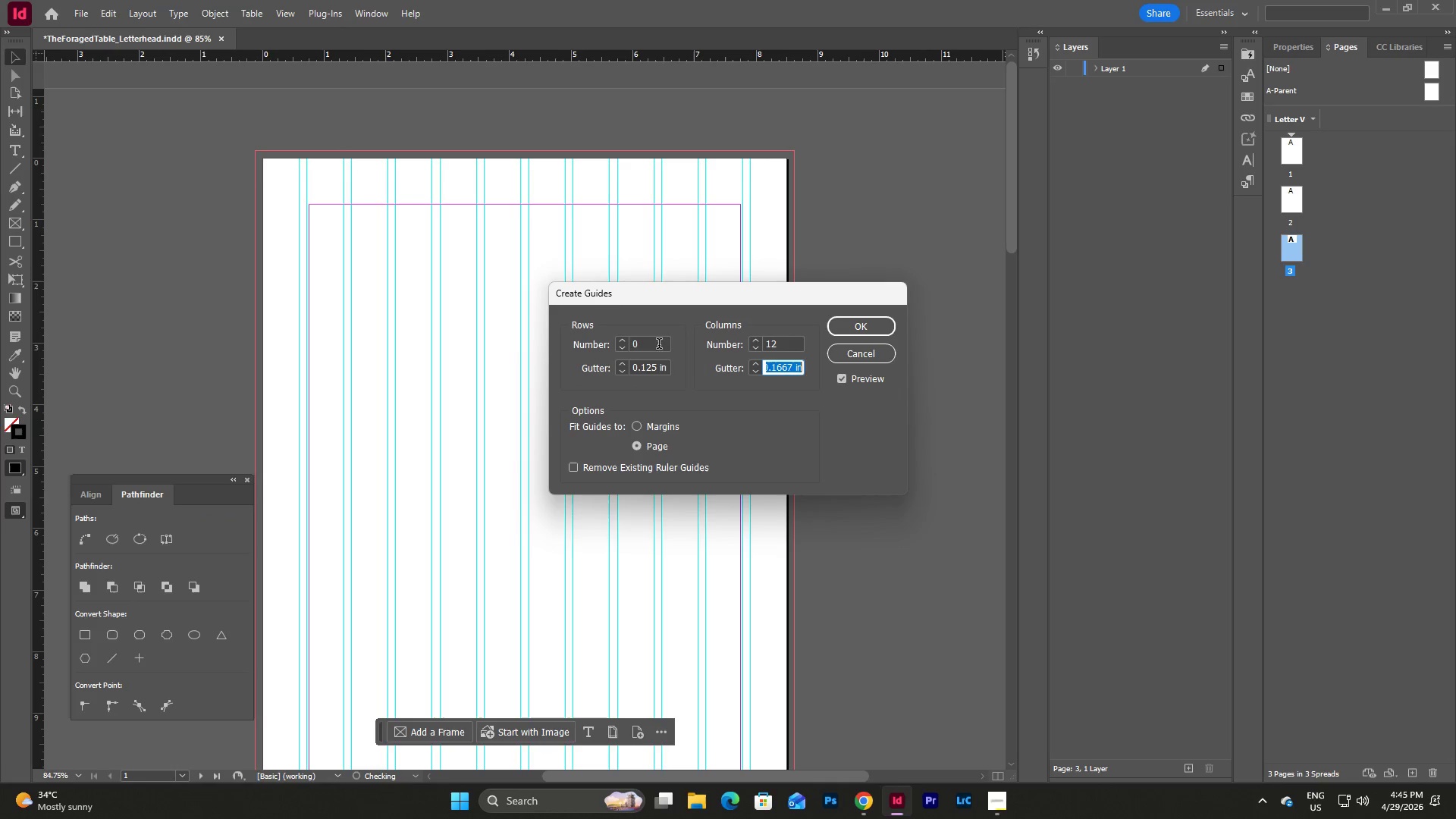 
key(Numpad0)
 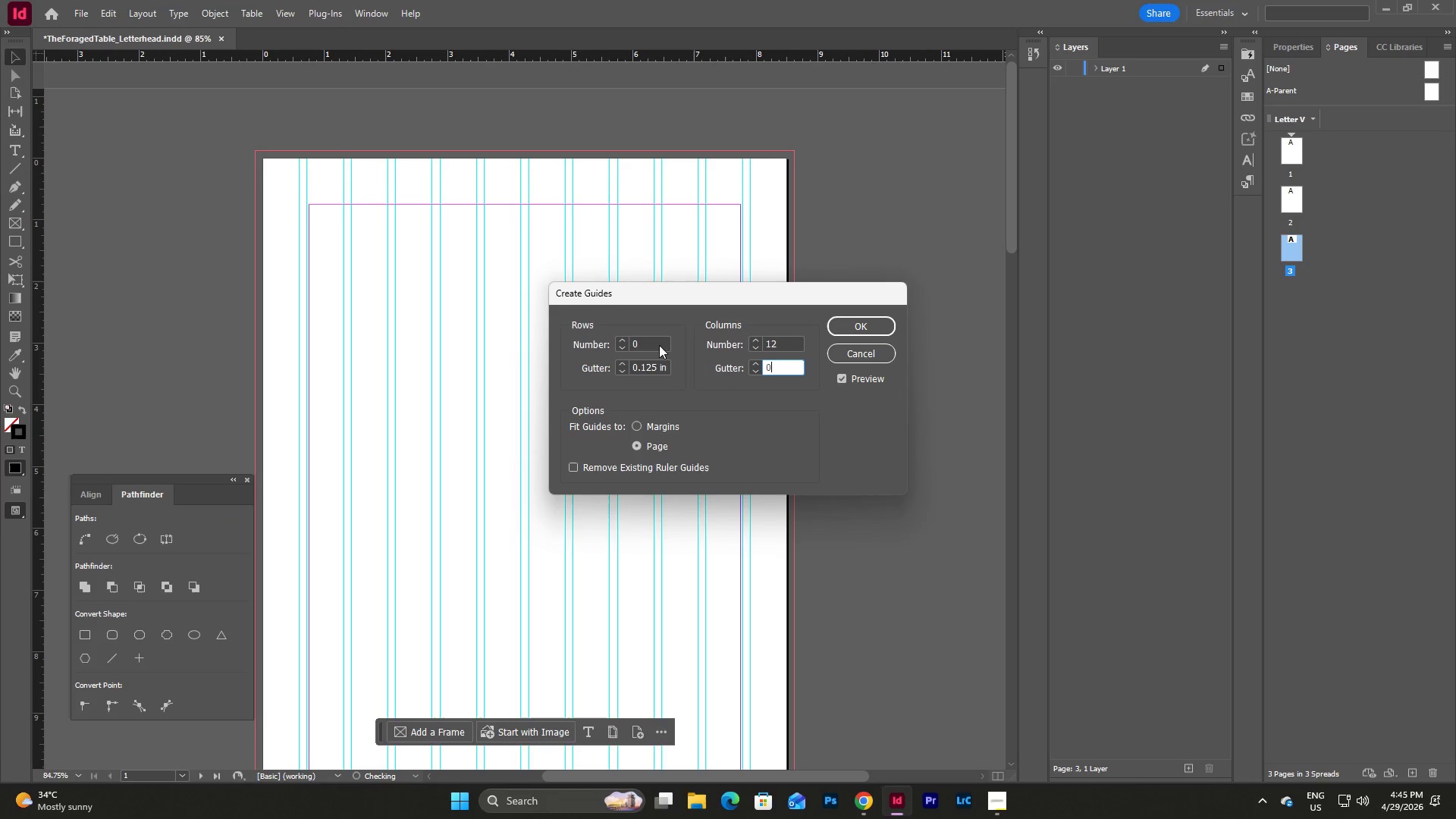 
key(NumpadDecimal)
 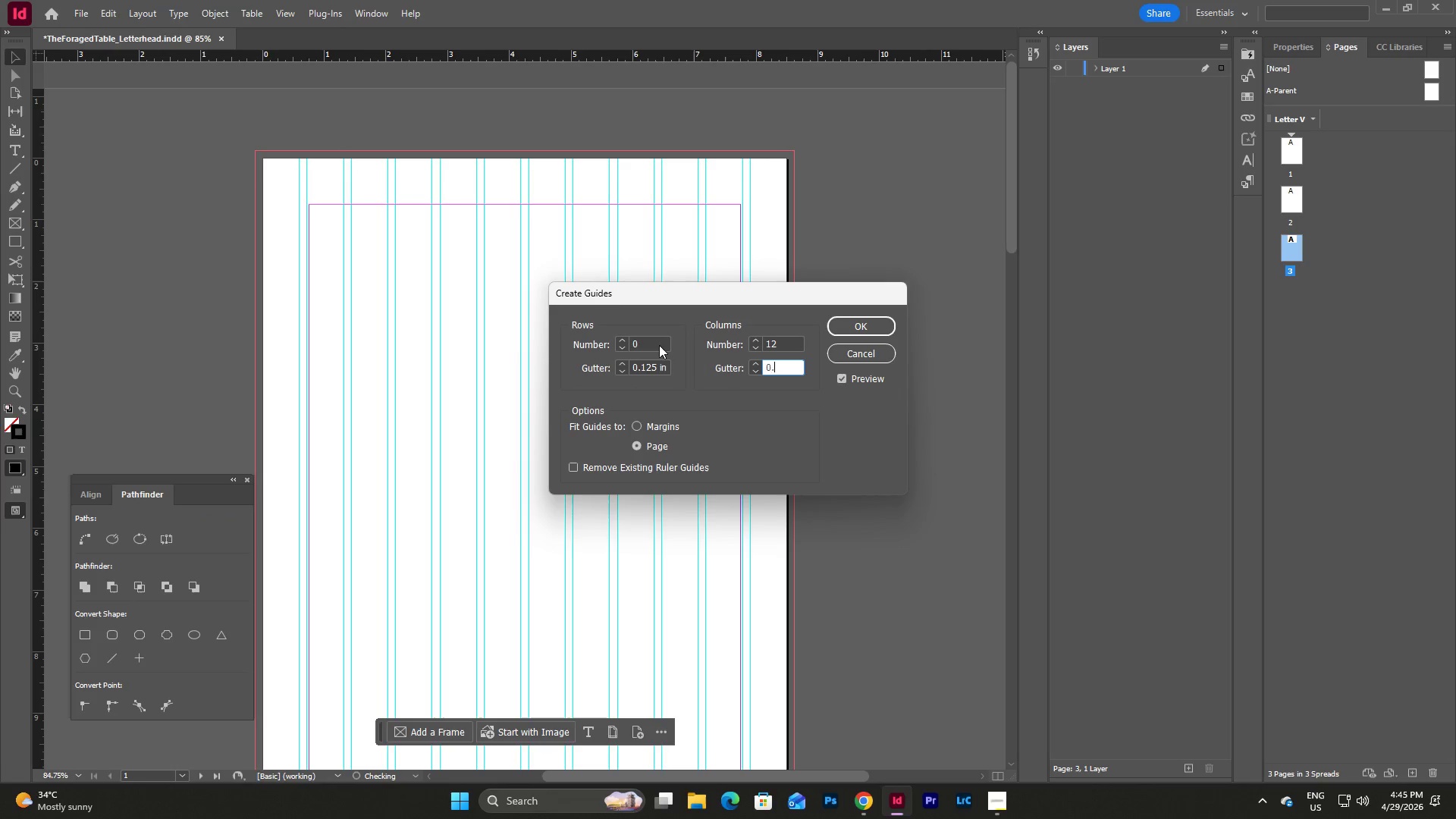 
key(Numpad1)
 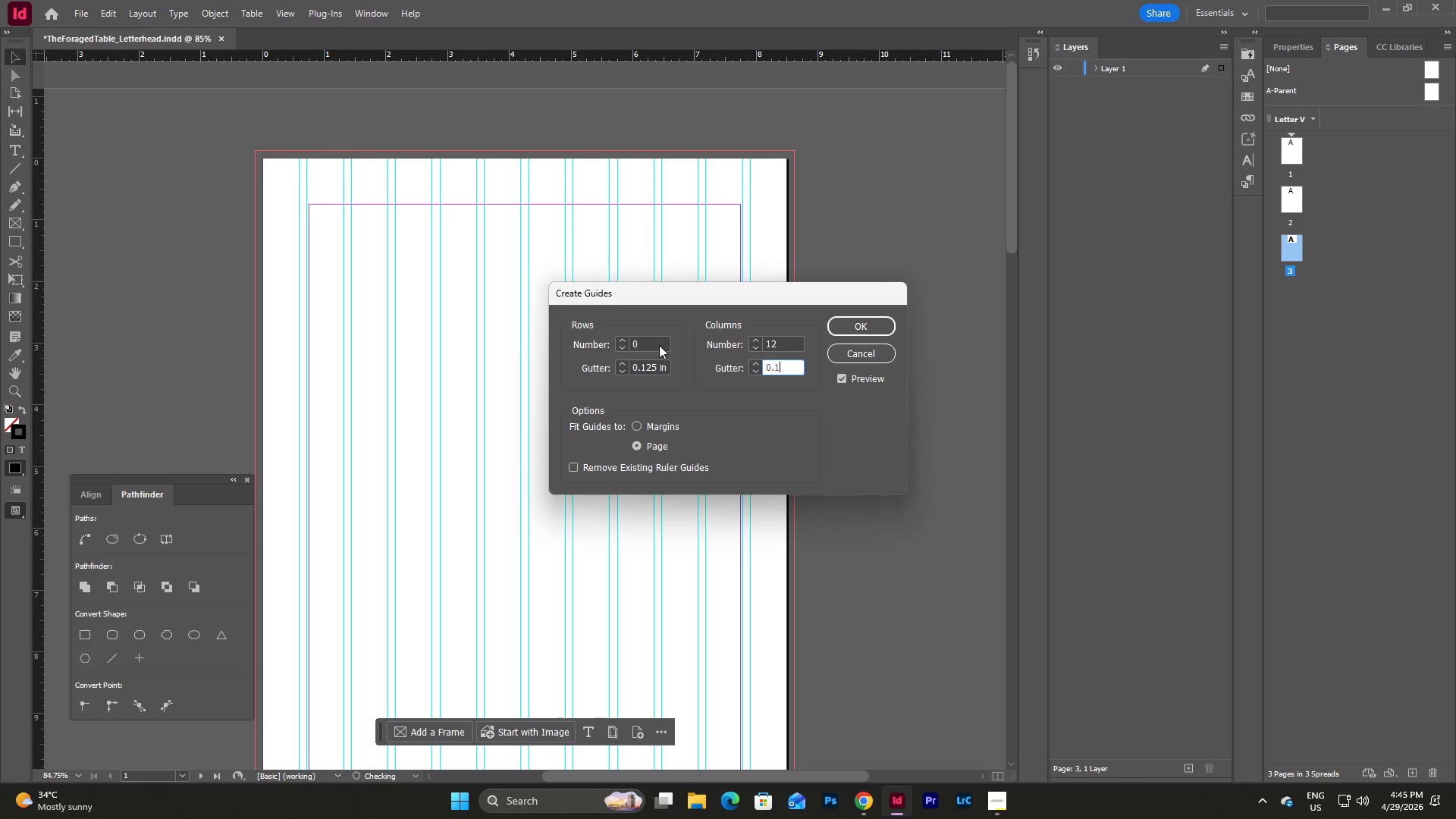 
key(Numpad2)
 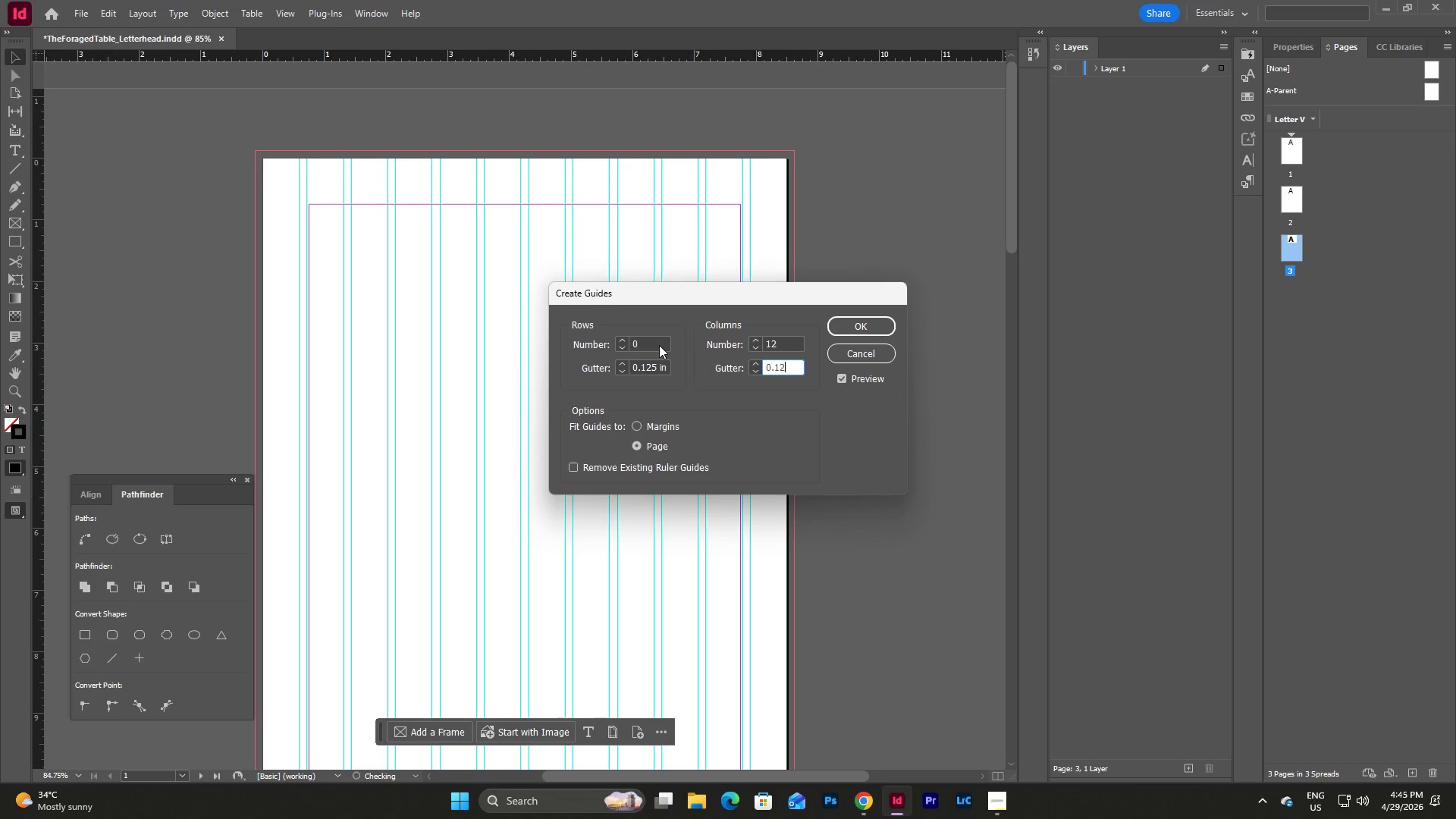 
key(Numpad5)
 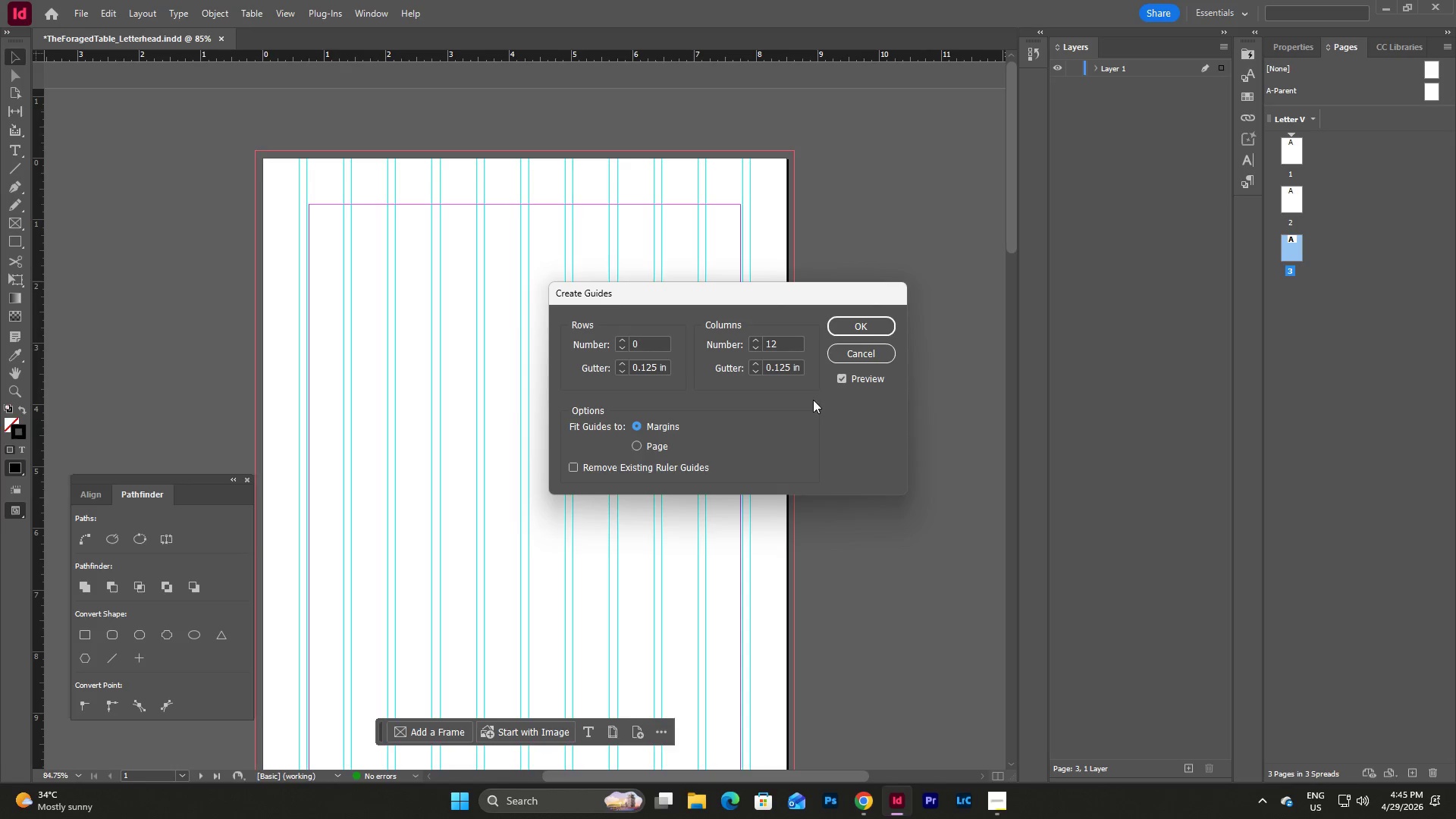 
left_click([572, 471])
 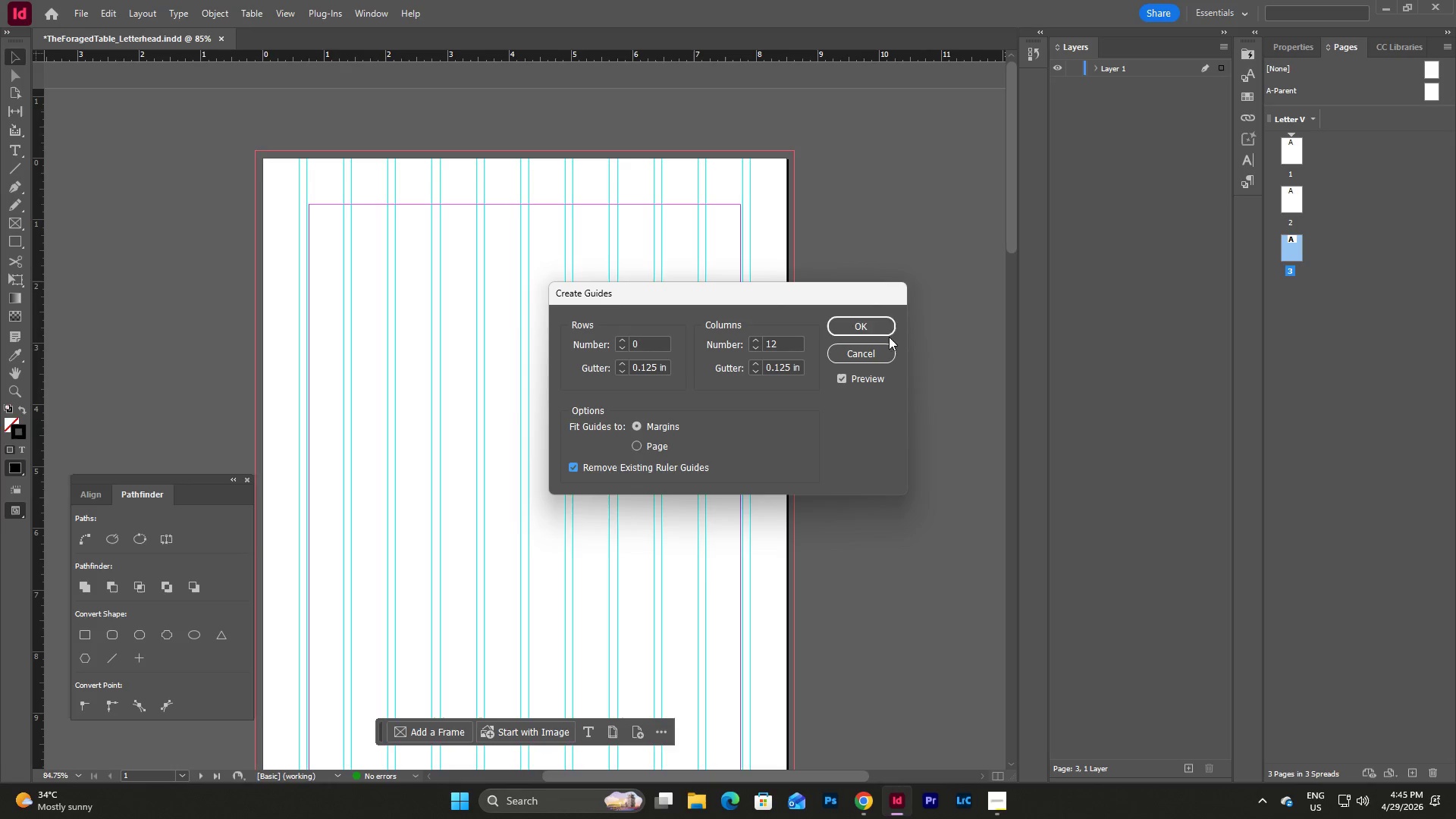 
left_click([880, 331])
 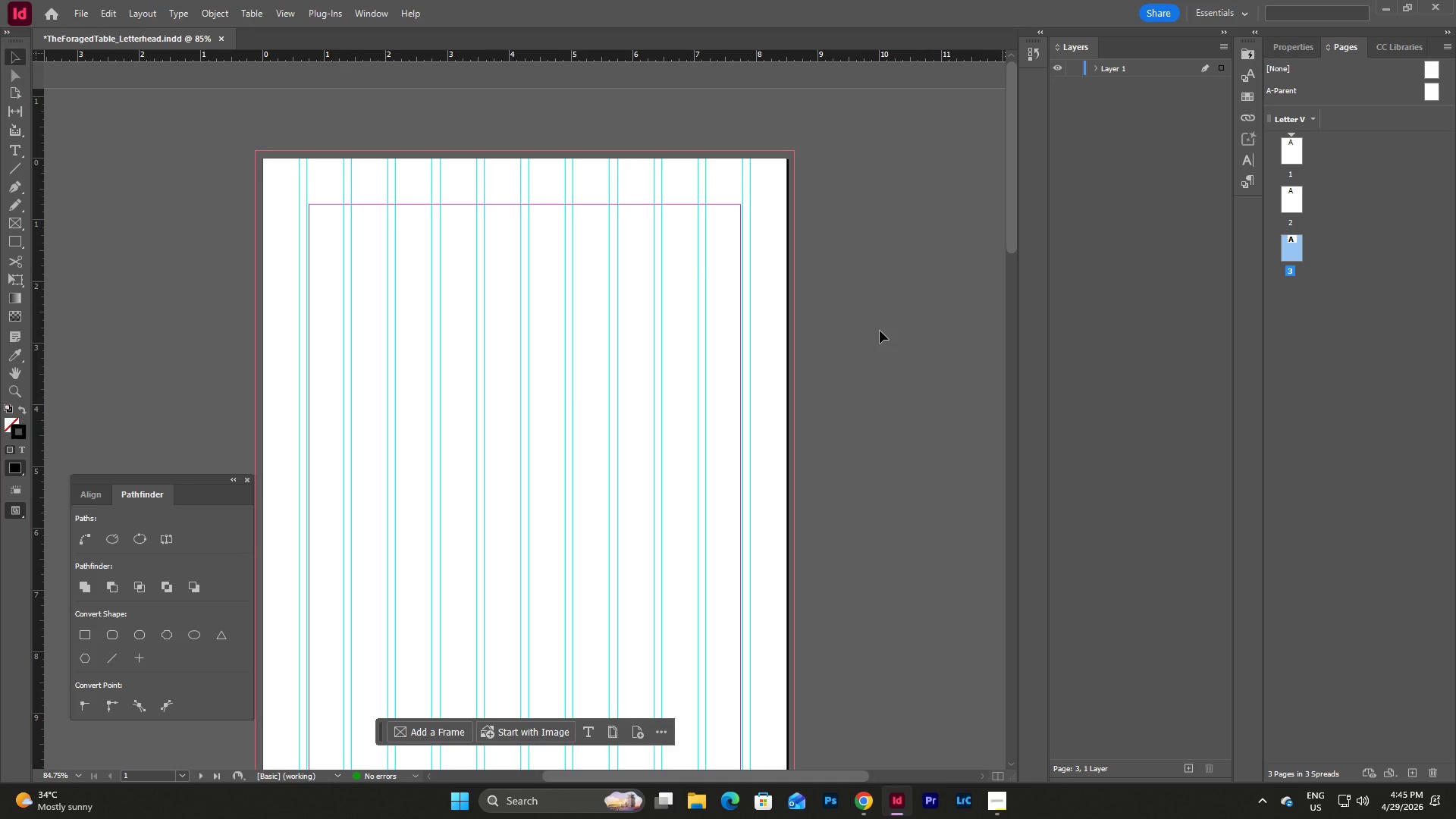 
scroll: coordinate [880, 331], scroll_direction: down, amount: 5.0
 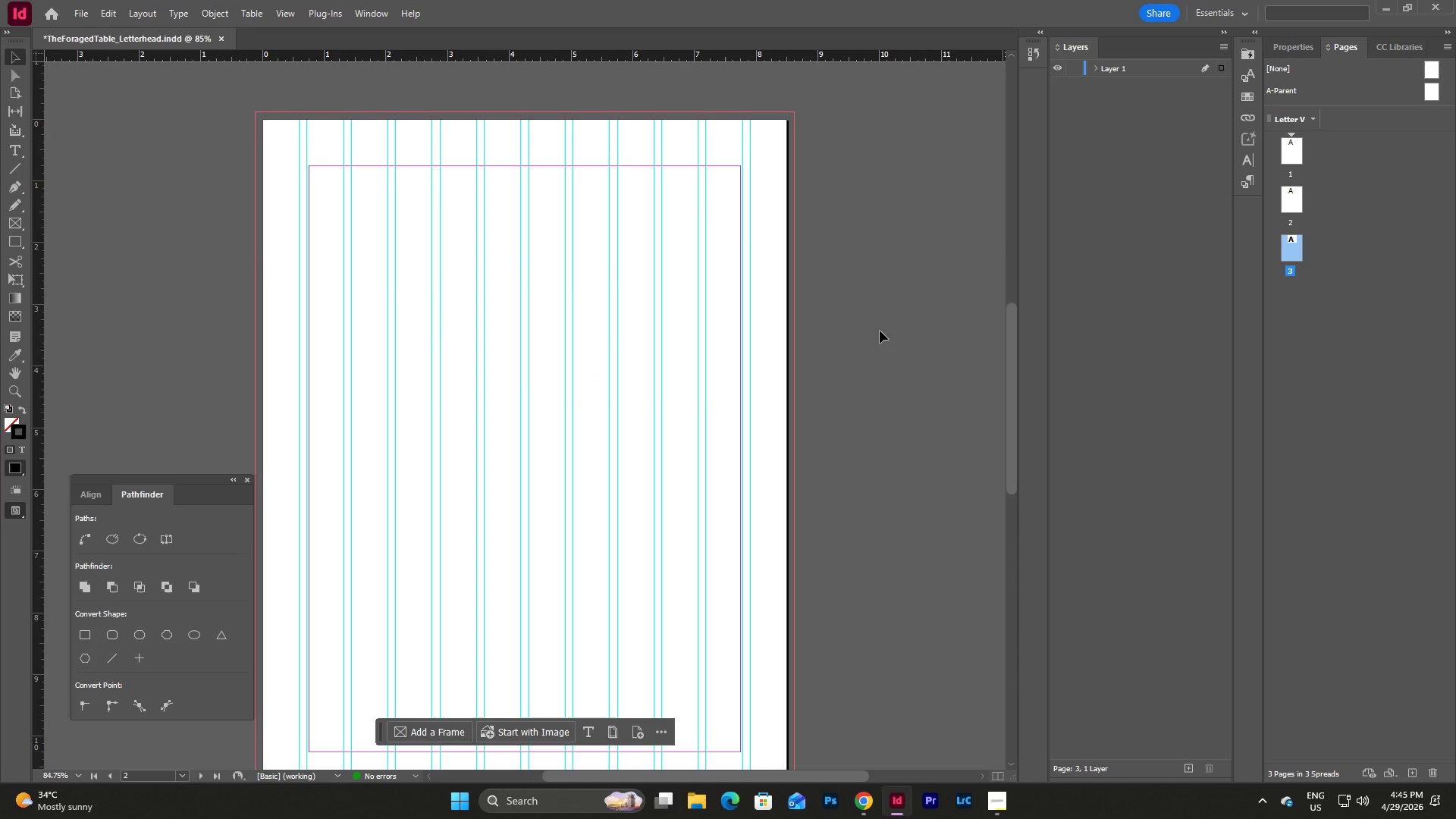 
scroll: coordinate [880, 331], scroll_direction: up, amount: 20.0
 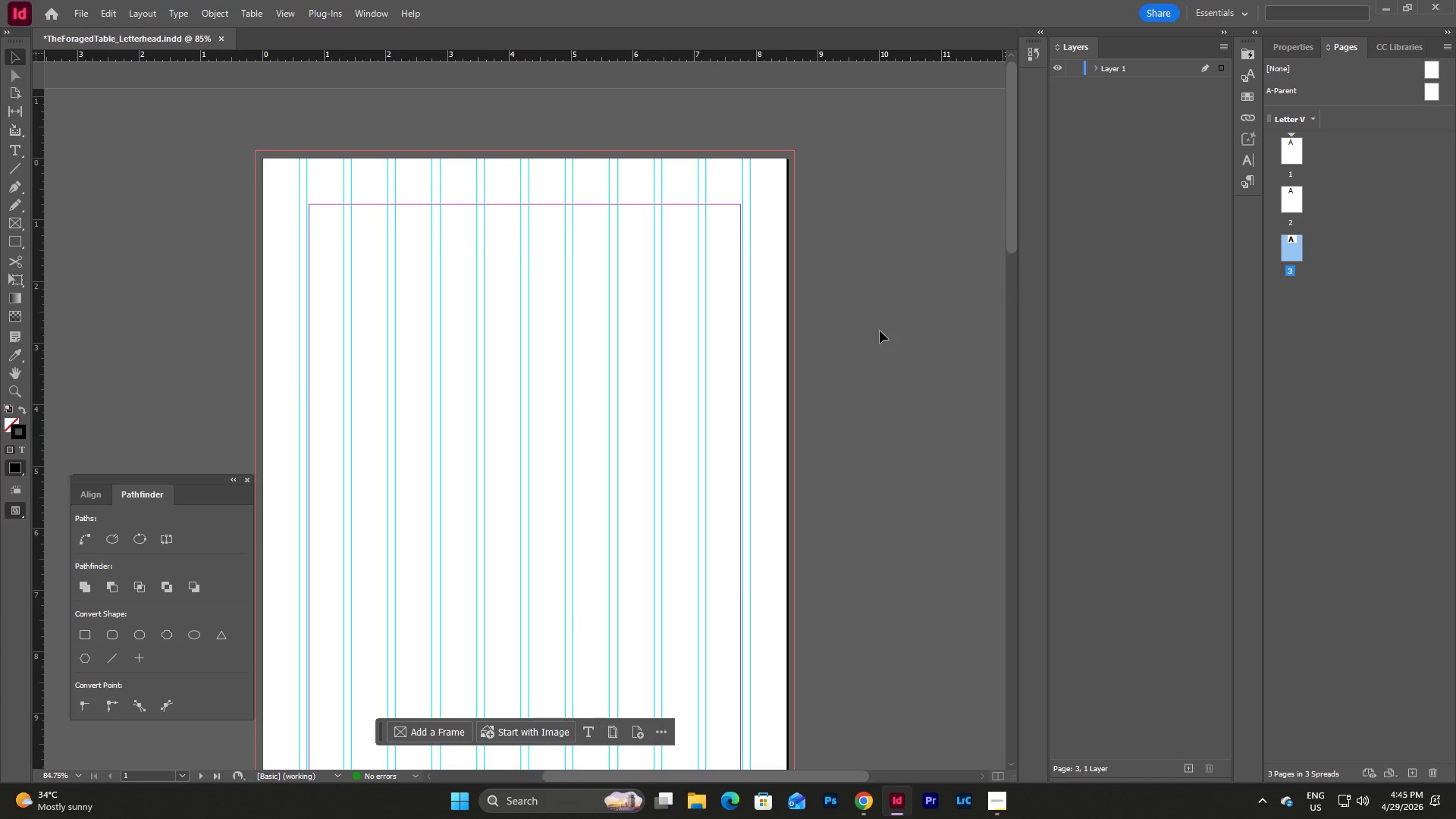 
scroll: coordinate [880, 331], scroll_direction: down, amount: 28.0
 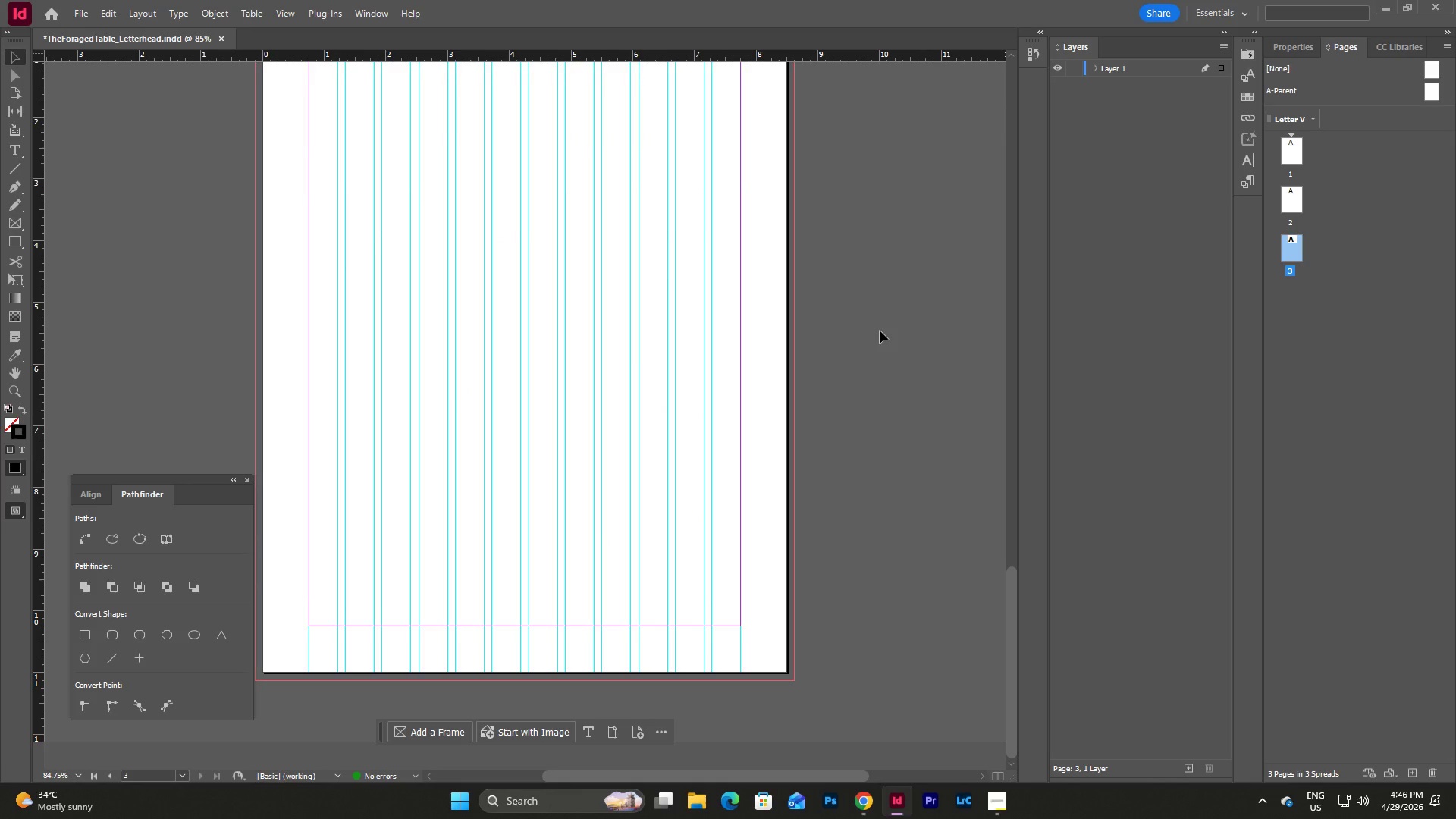 
scroll: coordinate [880, 331], scroll_direction: up, amount: 6.0
 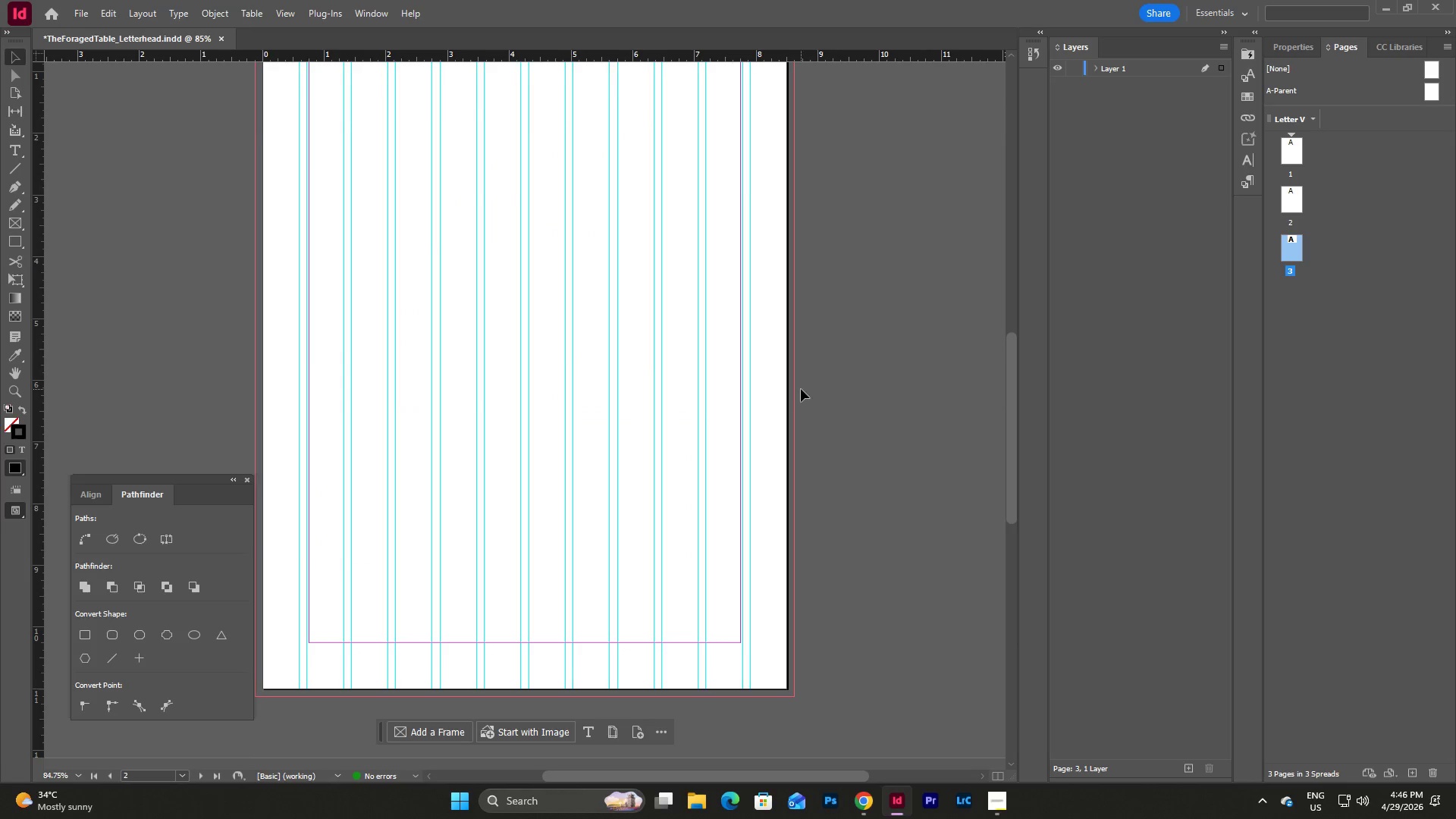 
left_click([775, 398])
 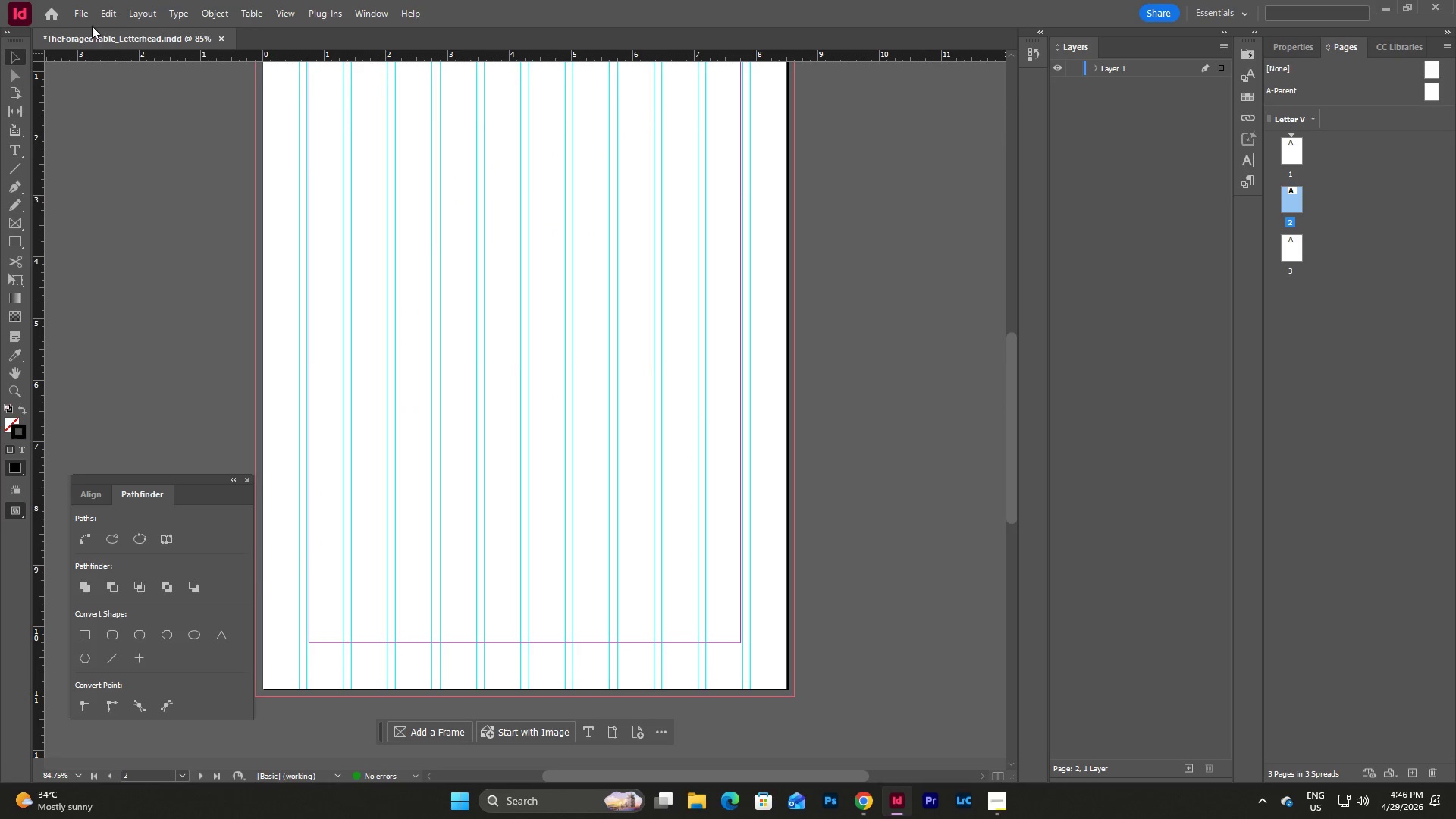 
left_click([136, 11])
 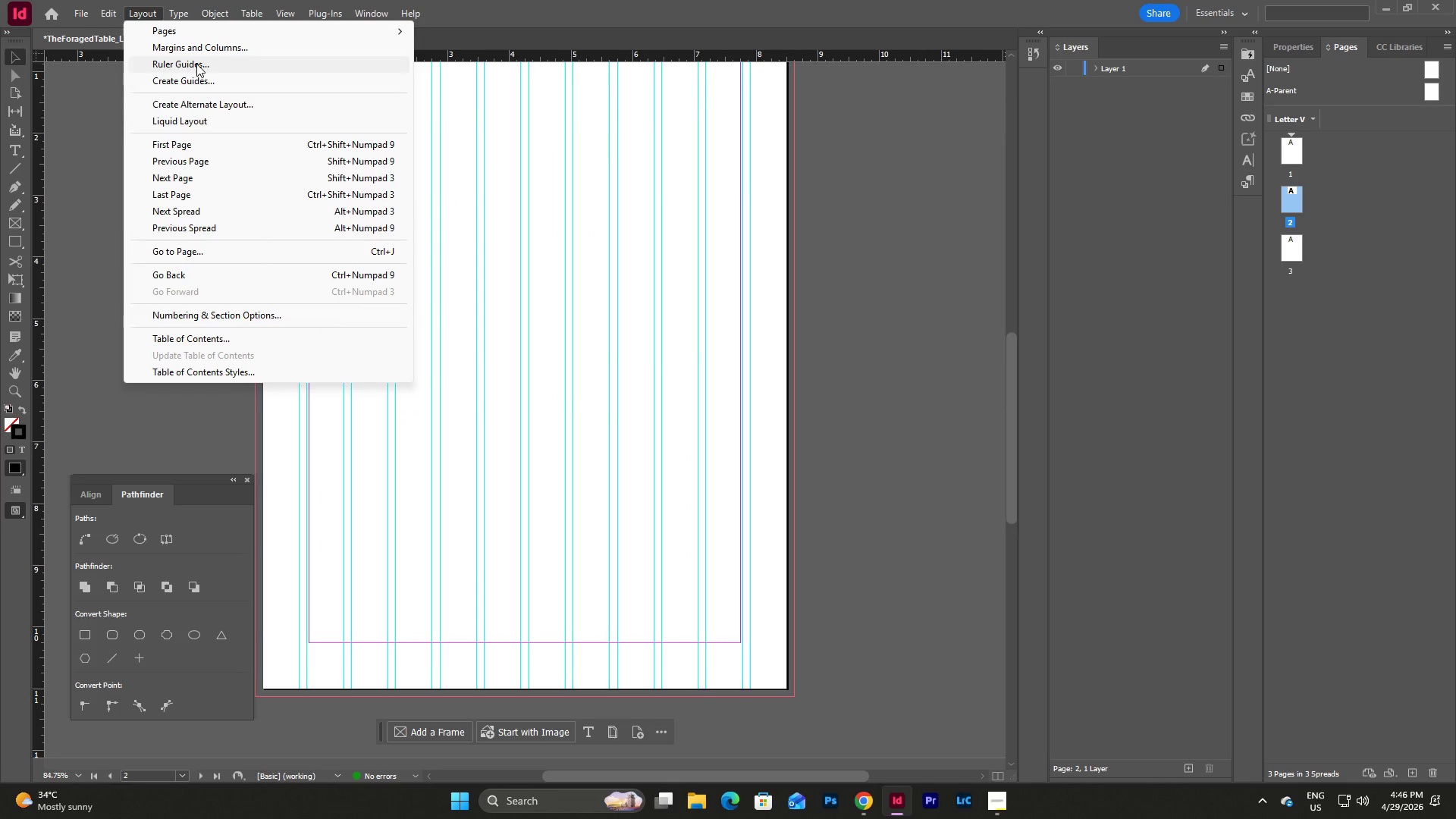 
left_click([195, 79])
 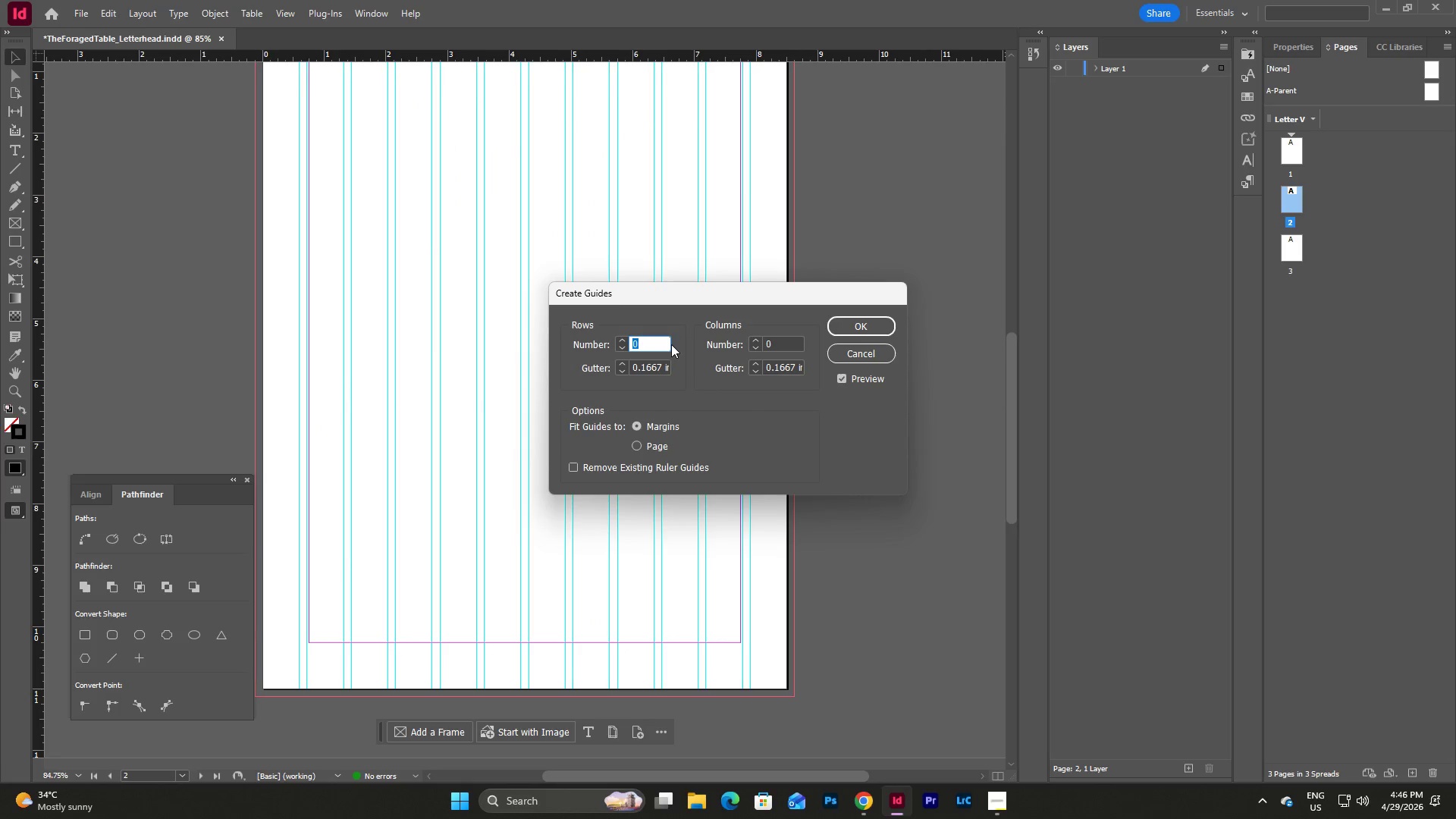 
key(Tab)
 